 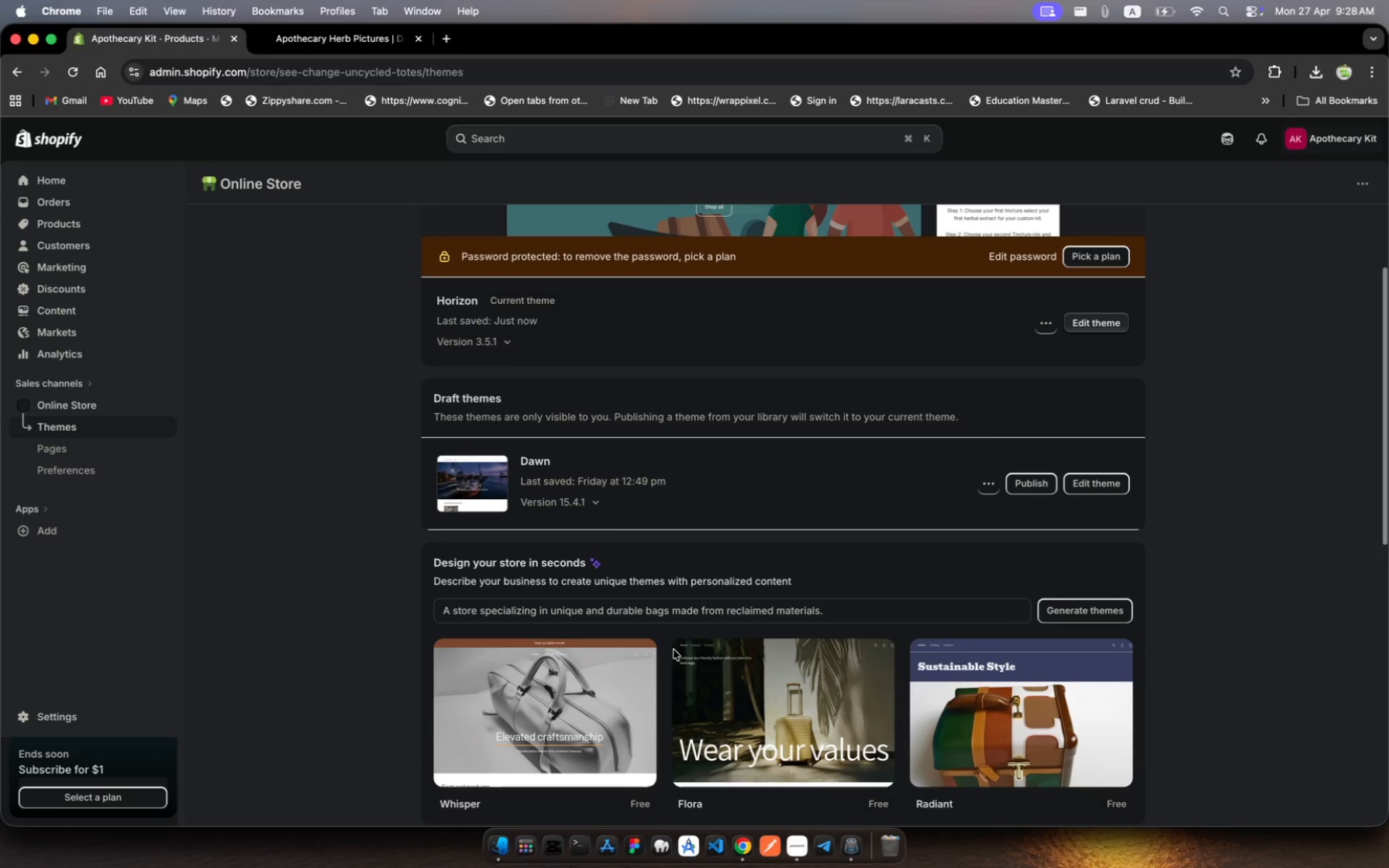 
left_click([508, 124])
 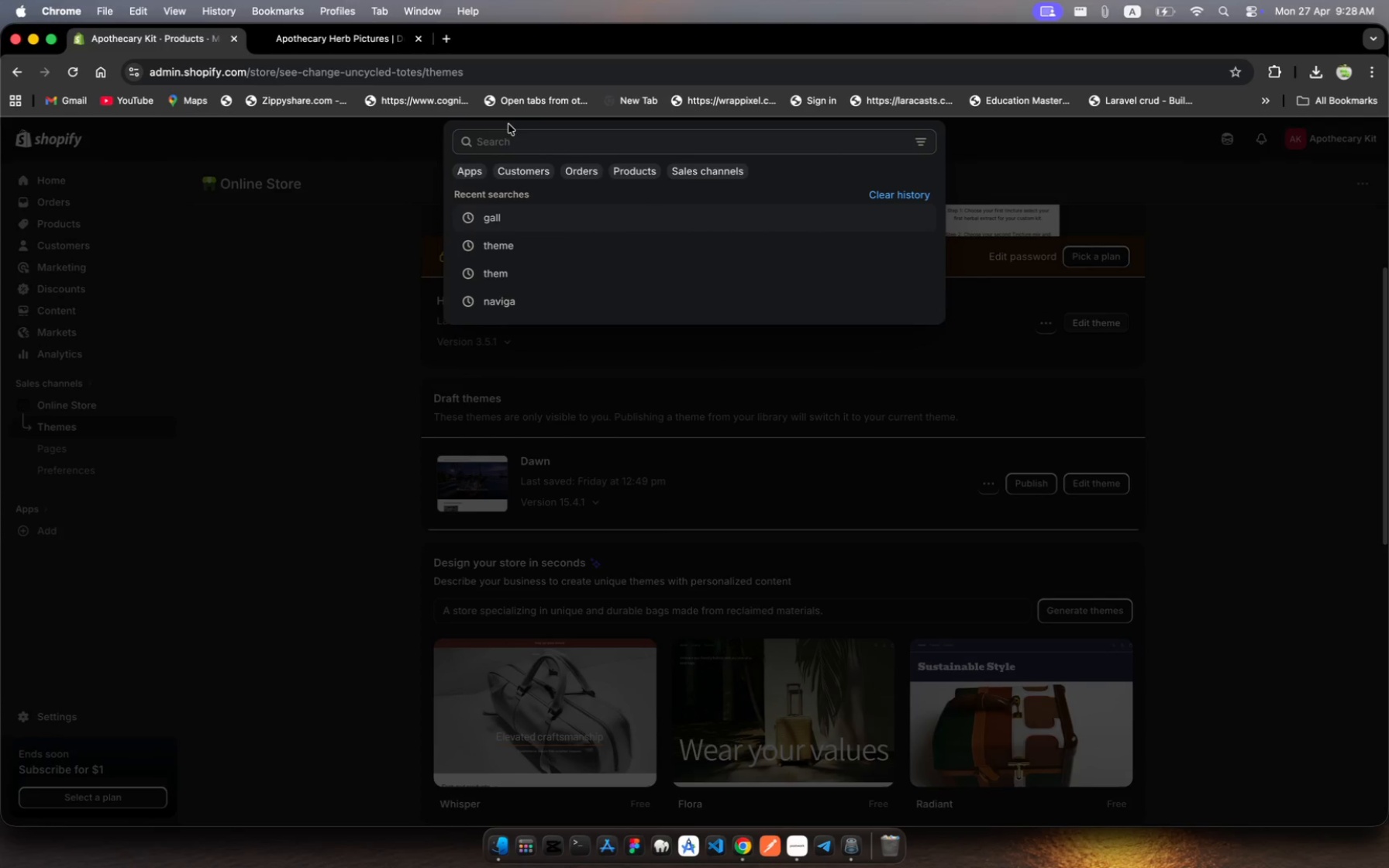 
type(seo)
 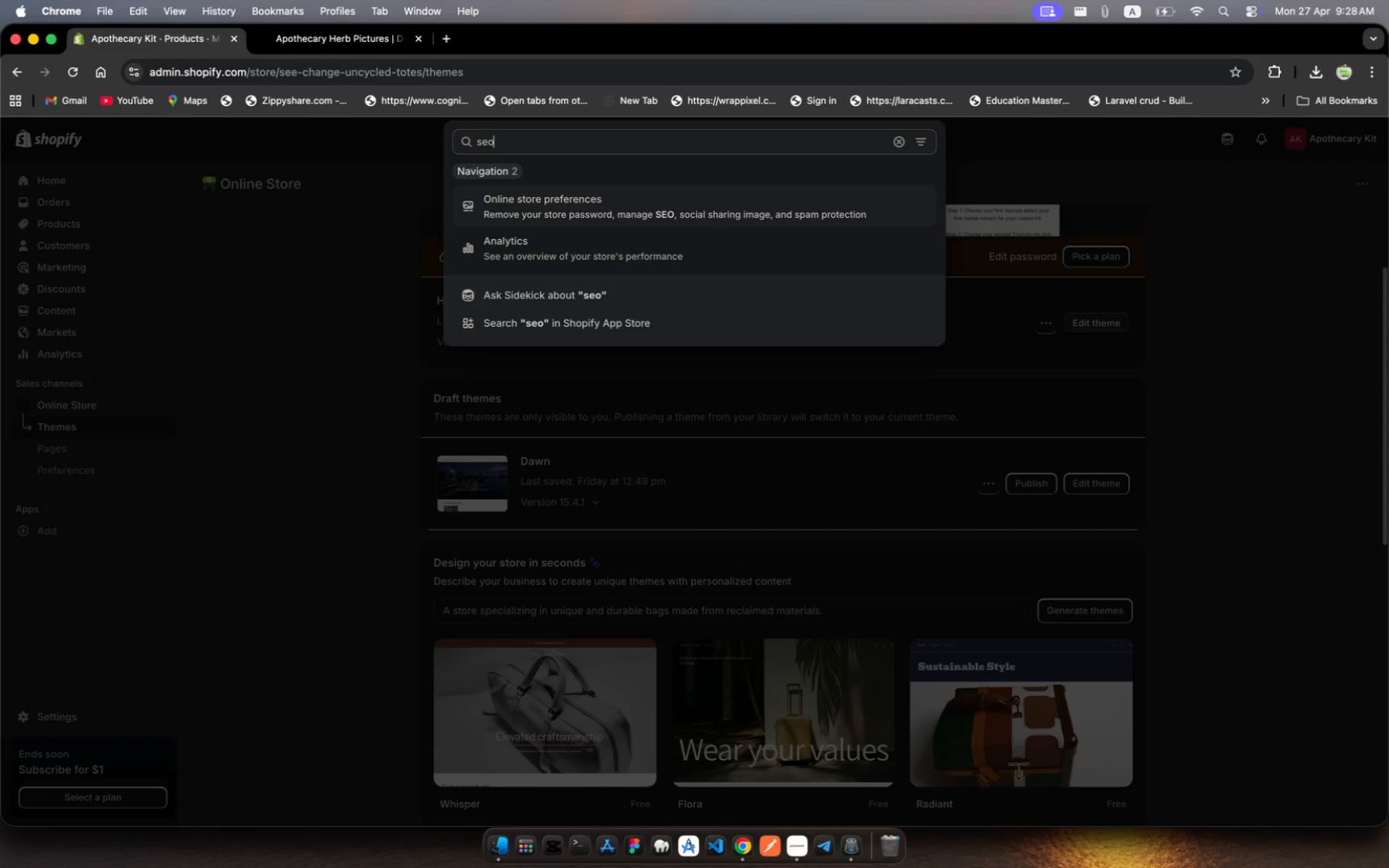 
wait(6.98)
 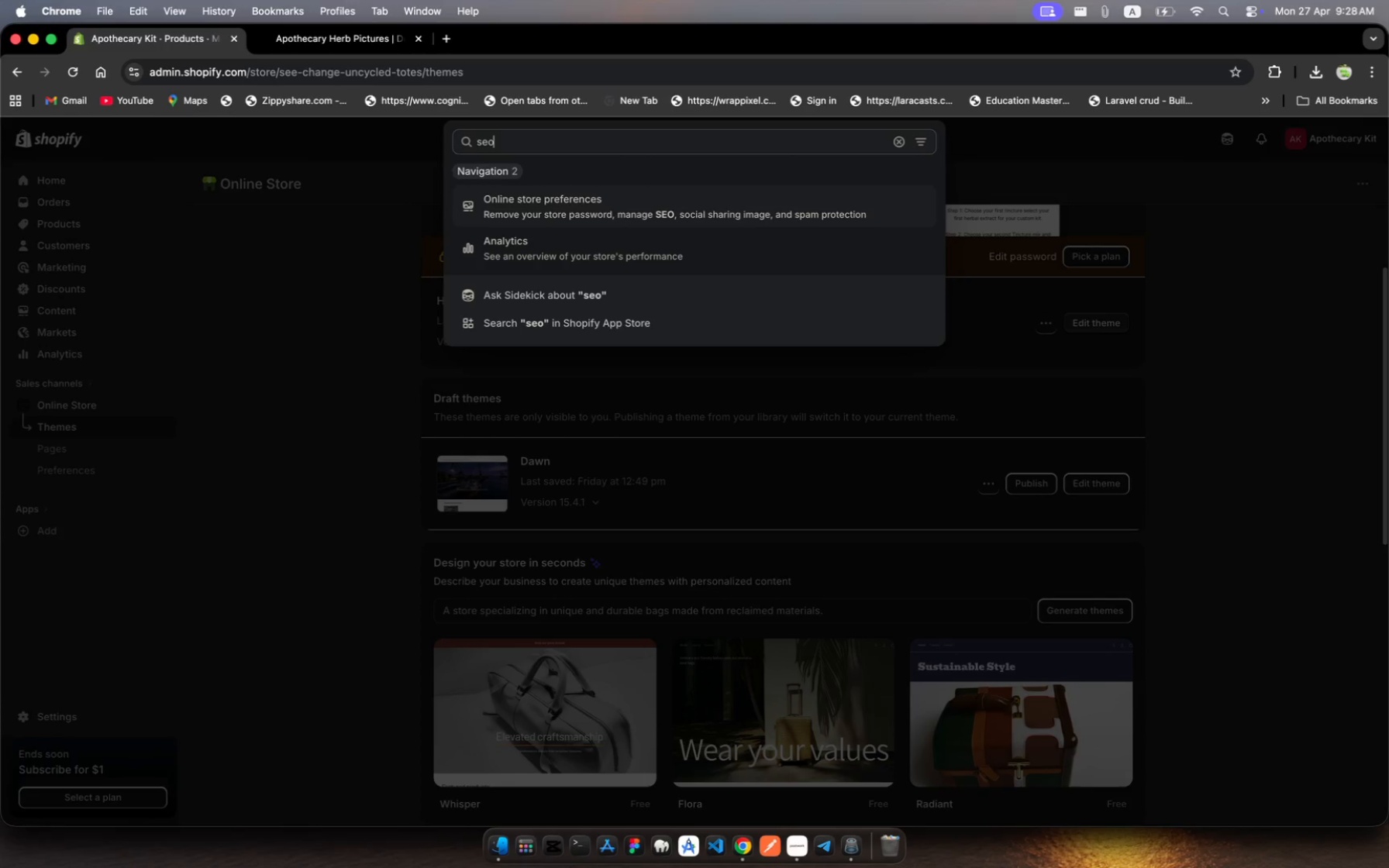 
left_click([567, 201])
 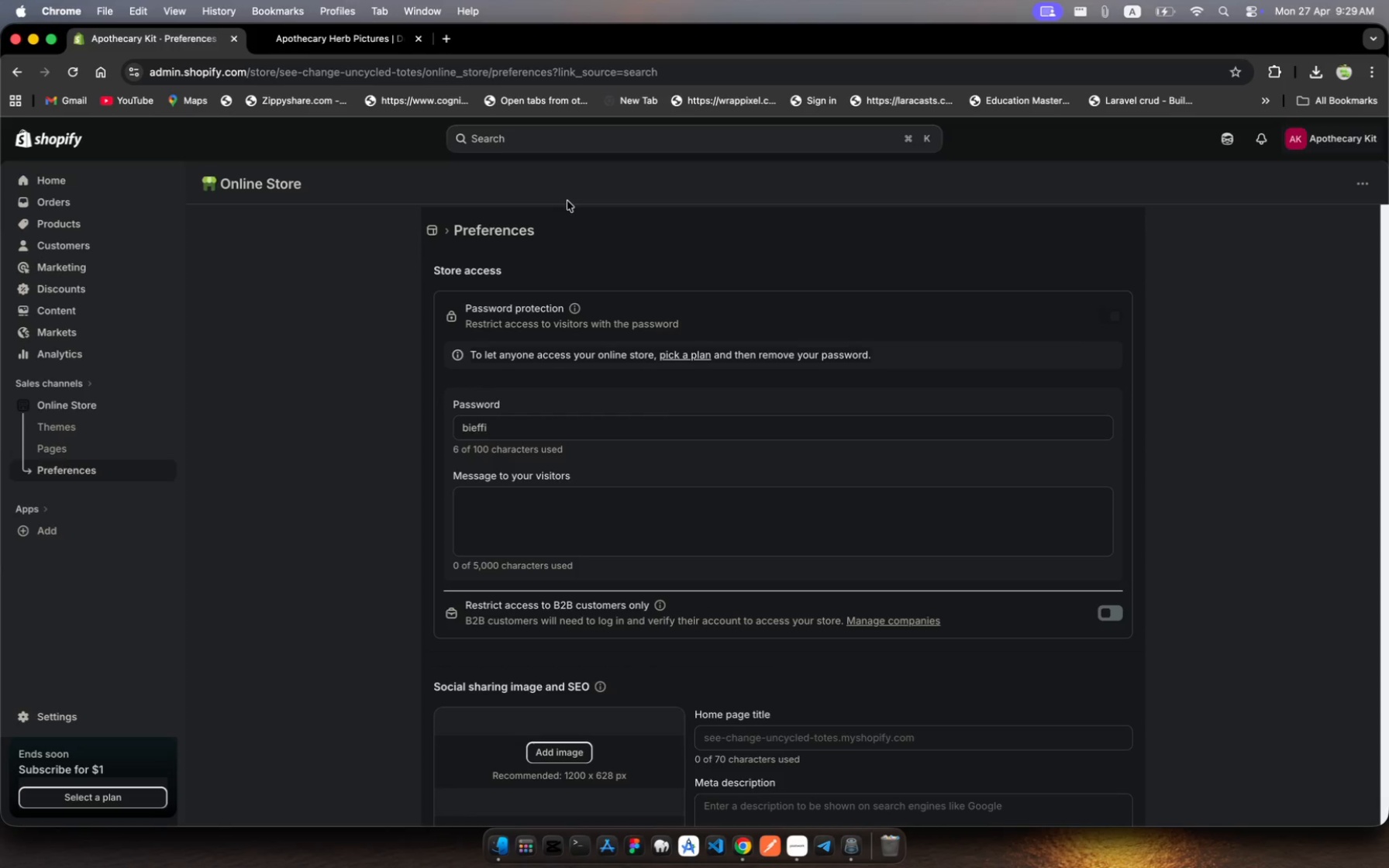 
wait(17.91)
 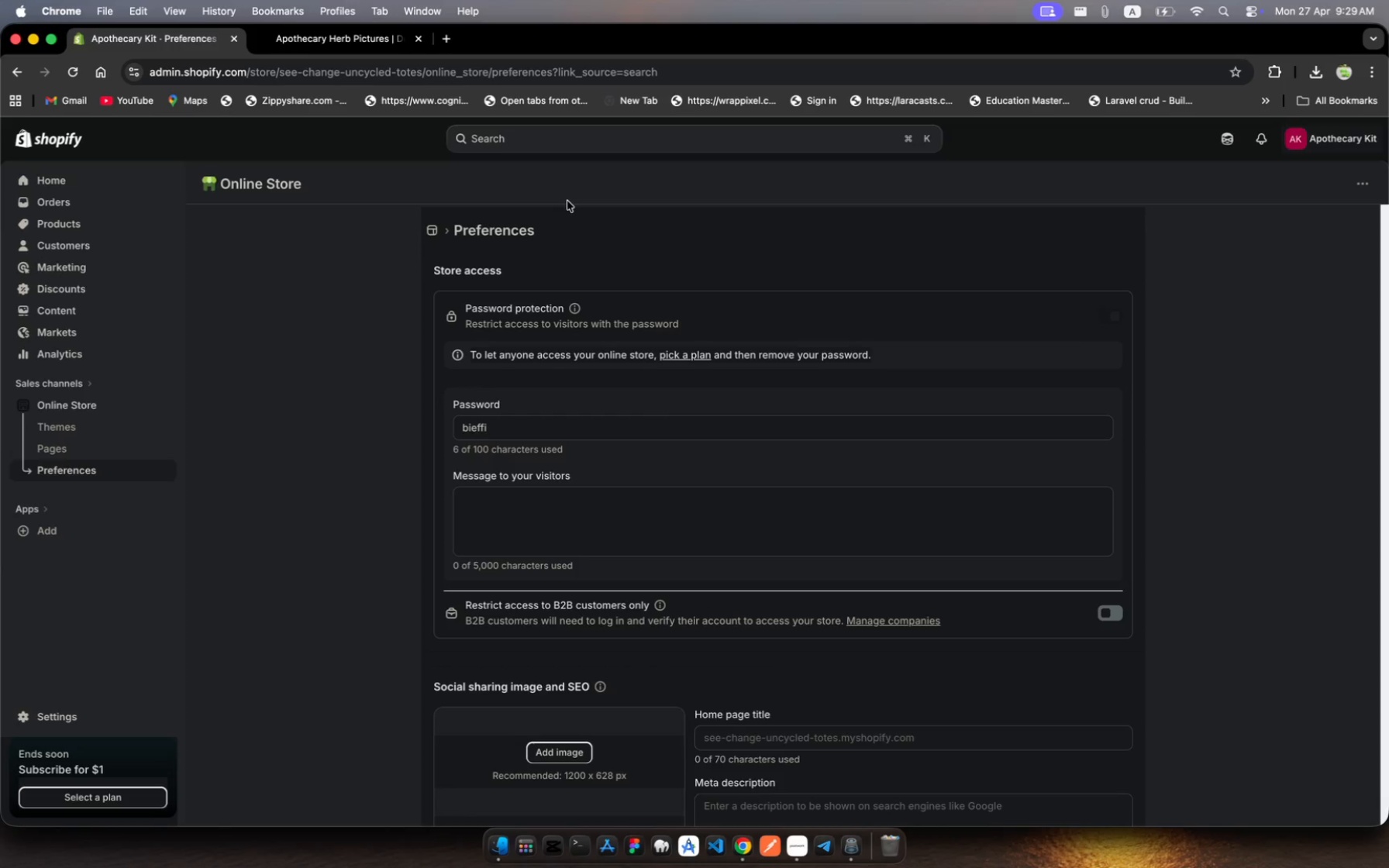 
scroll: coordinate [844, 513], scroll_direction: down, amount: 35.0
 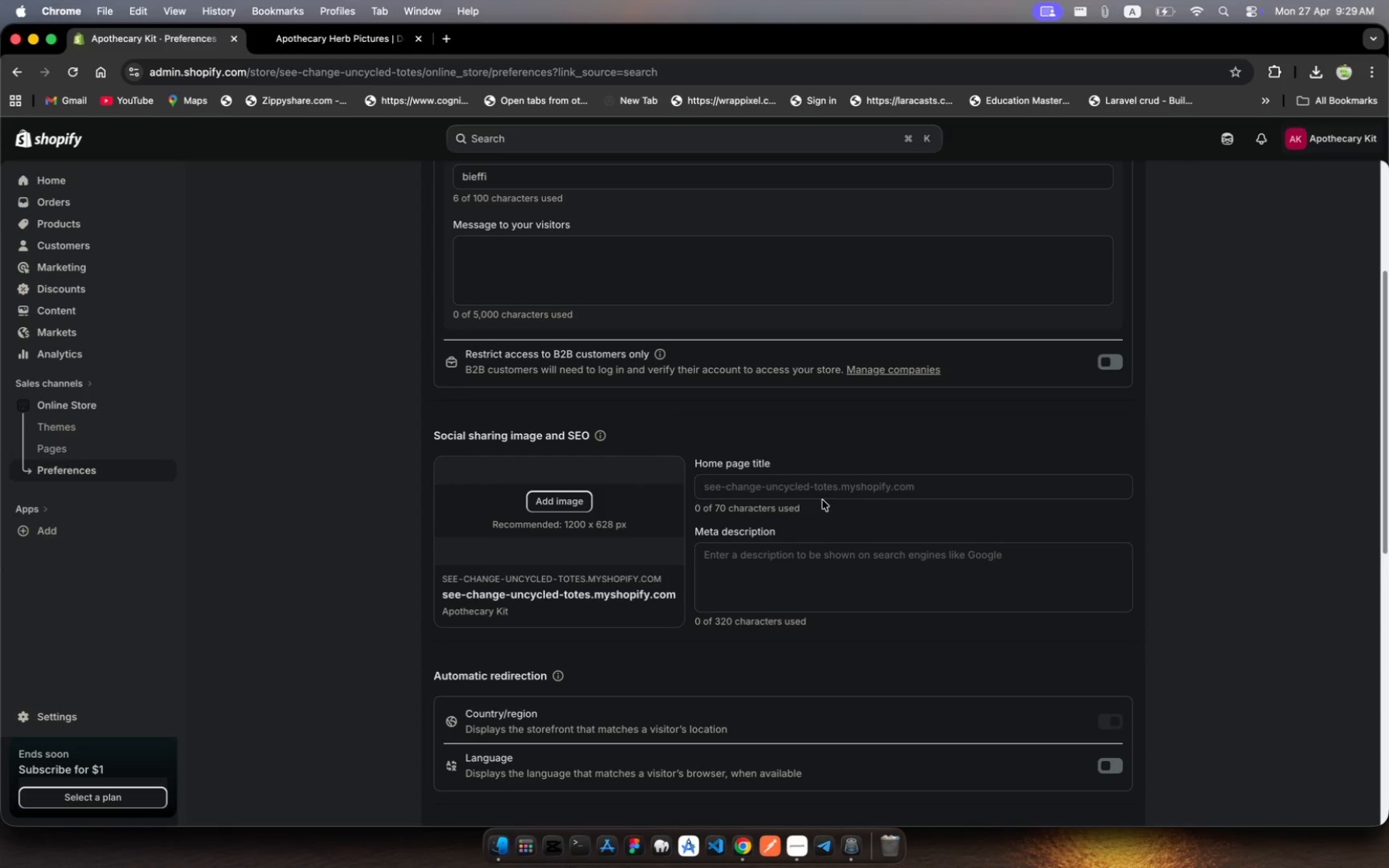 
wait(16.07)
 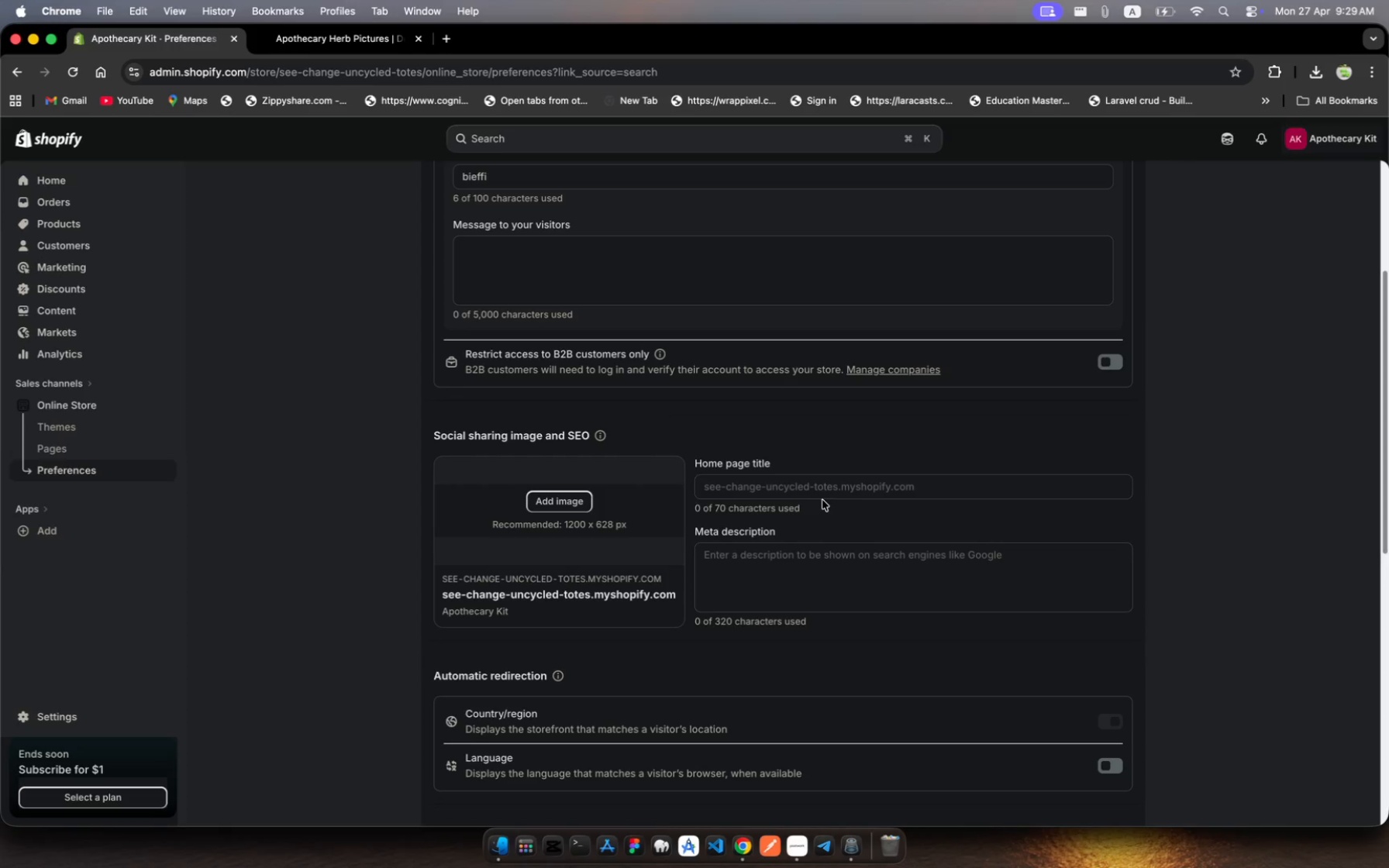 
left_click([829, 490])
 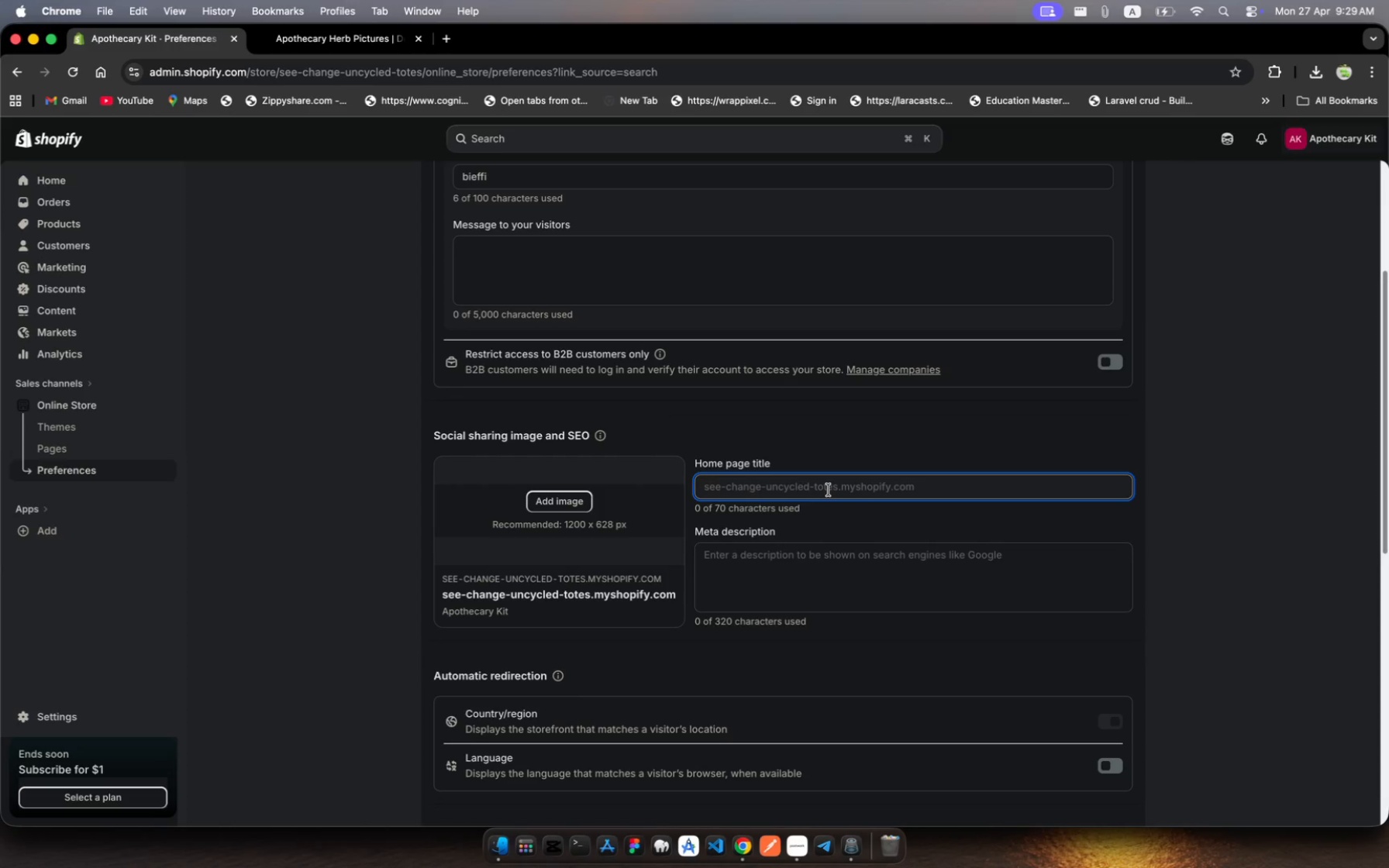 
wait(11.19)
 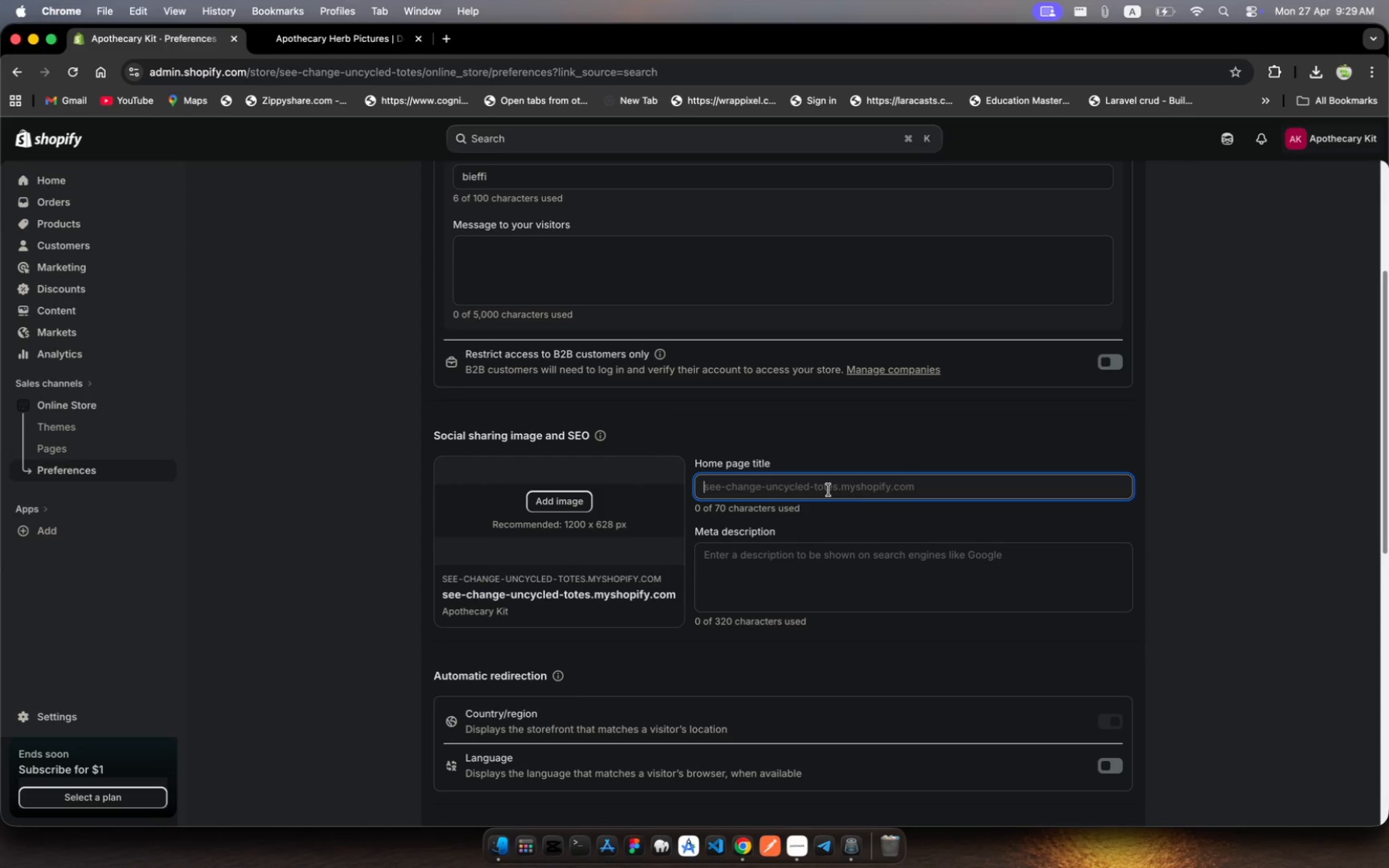 
type(Custom Herbal Subscription)
 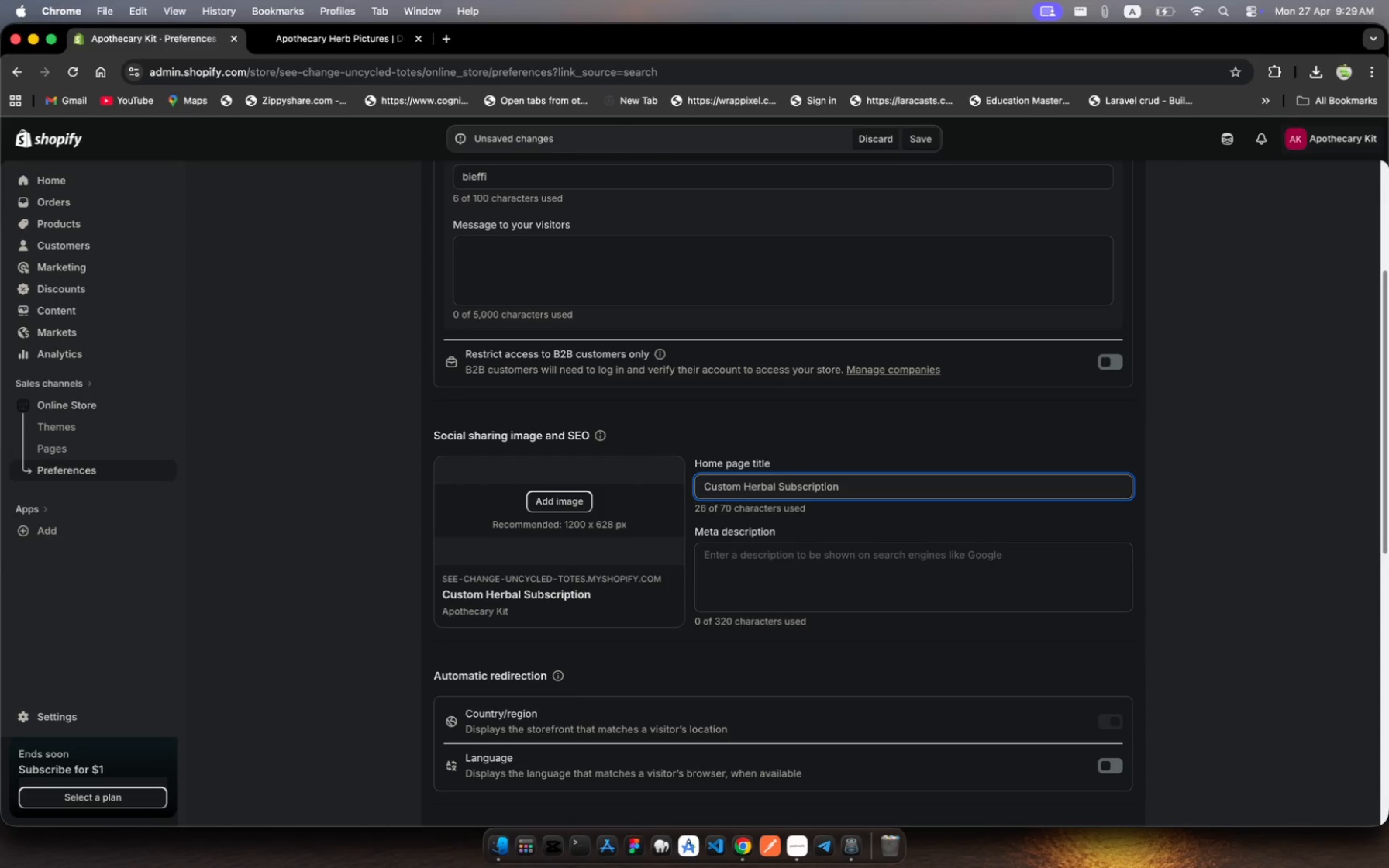 
wait(13.14)
 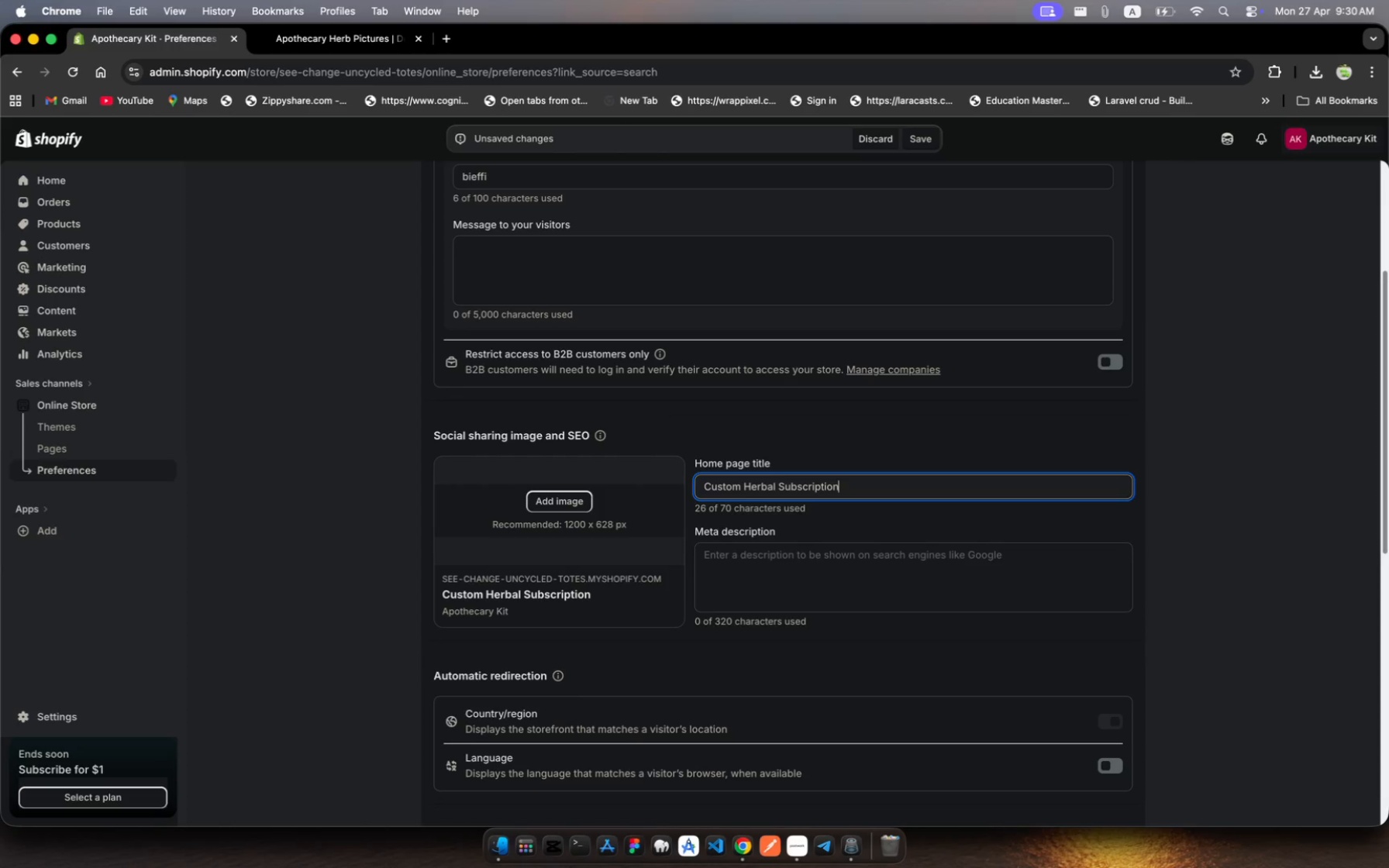 
key(Meta+MetaRight)
 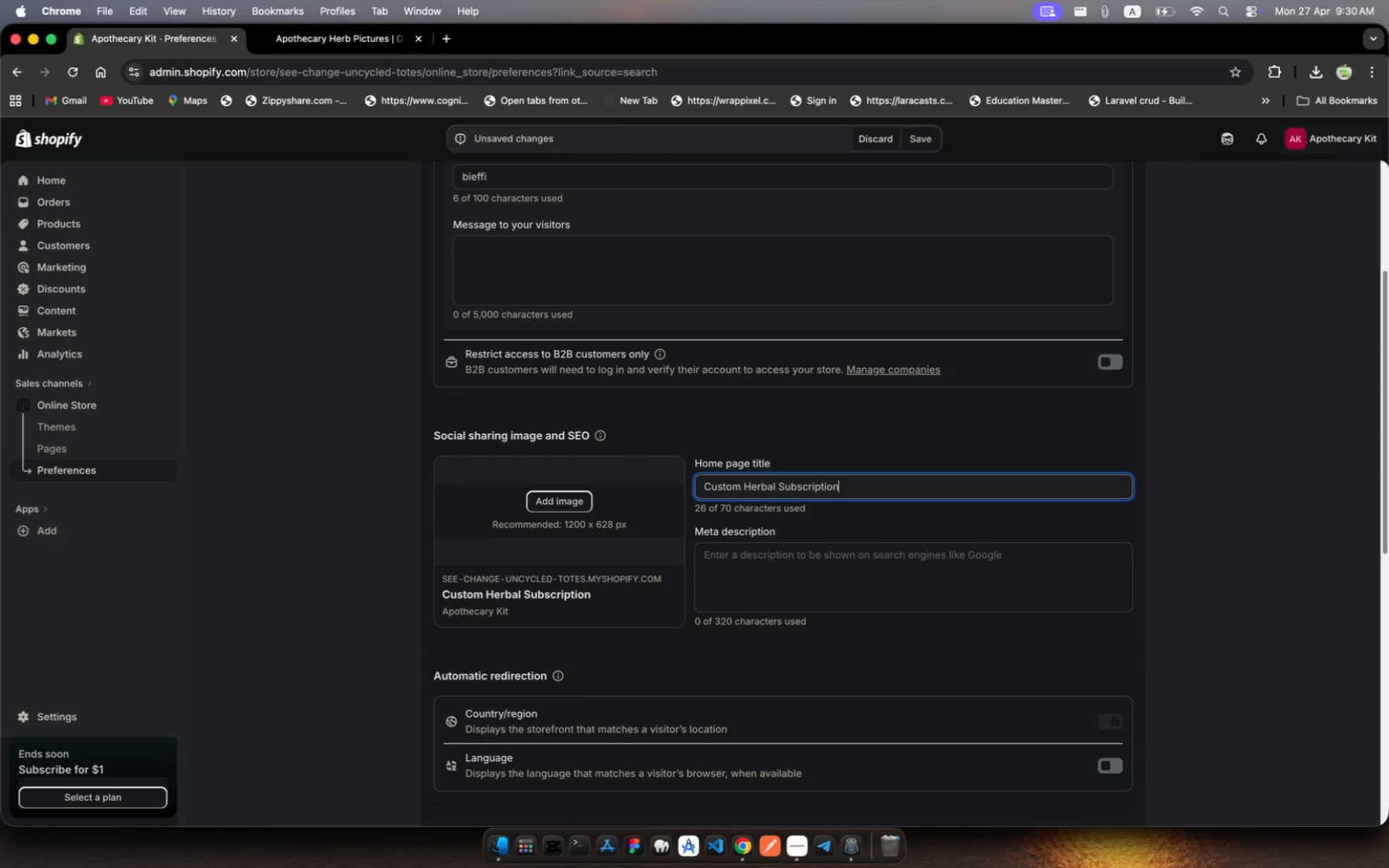 
type( | Build Your )
 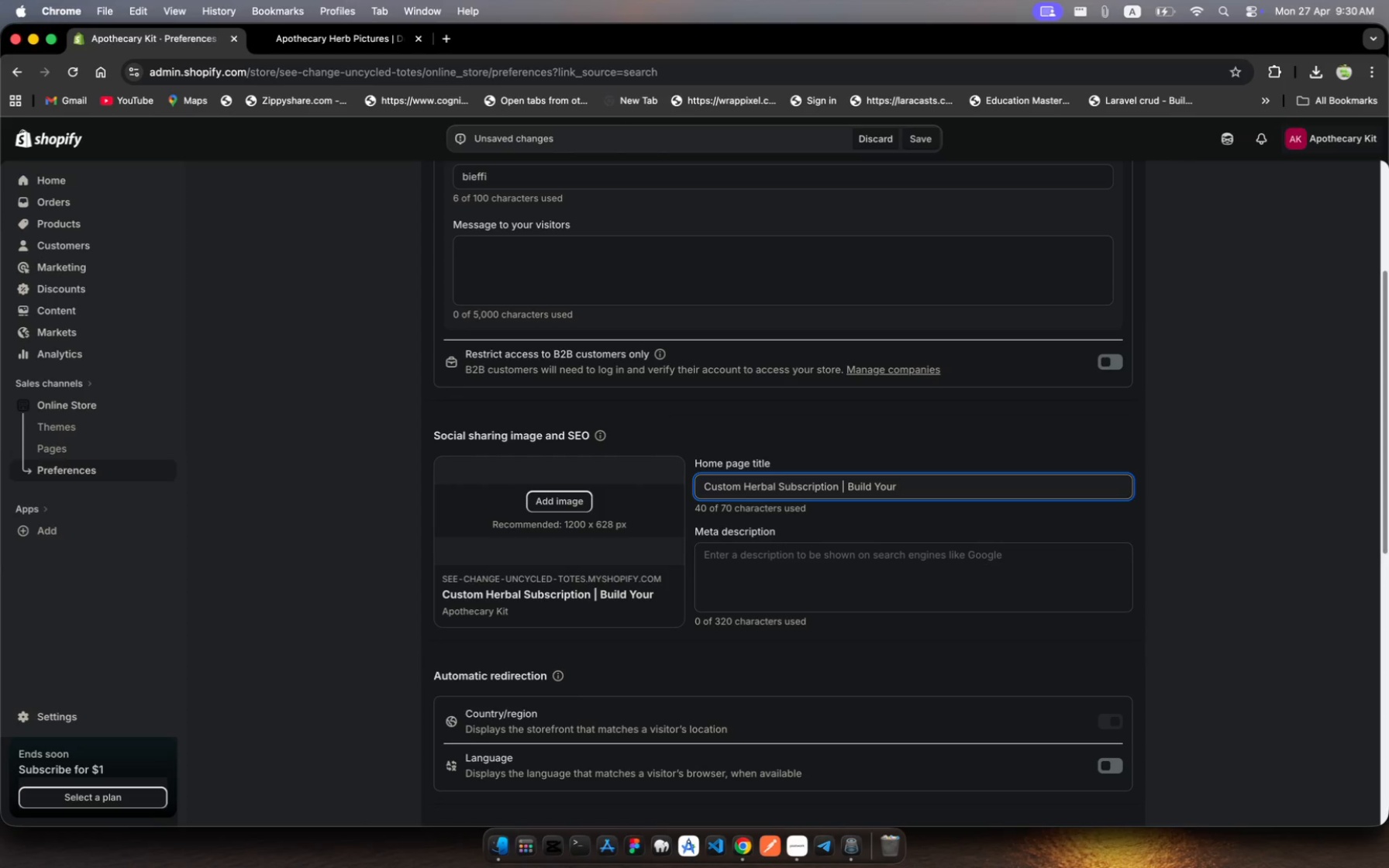 
wait(15.09)
 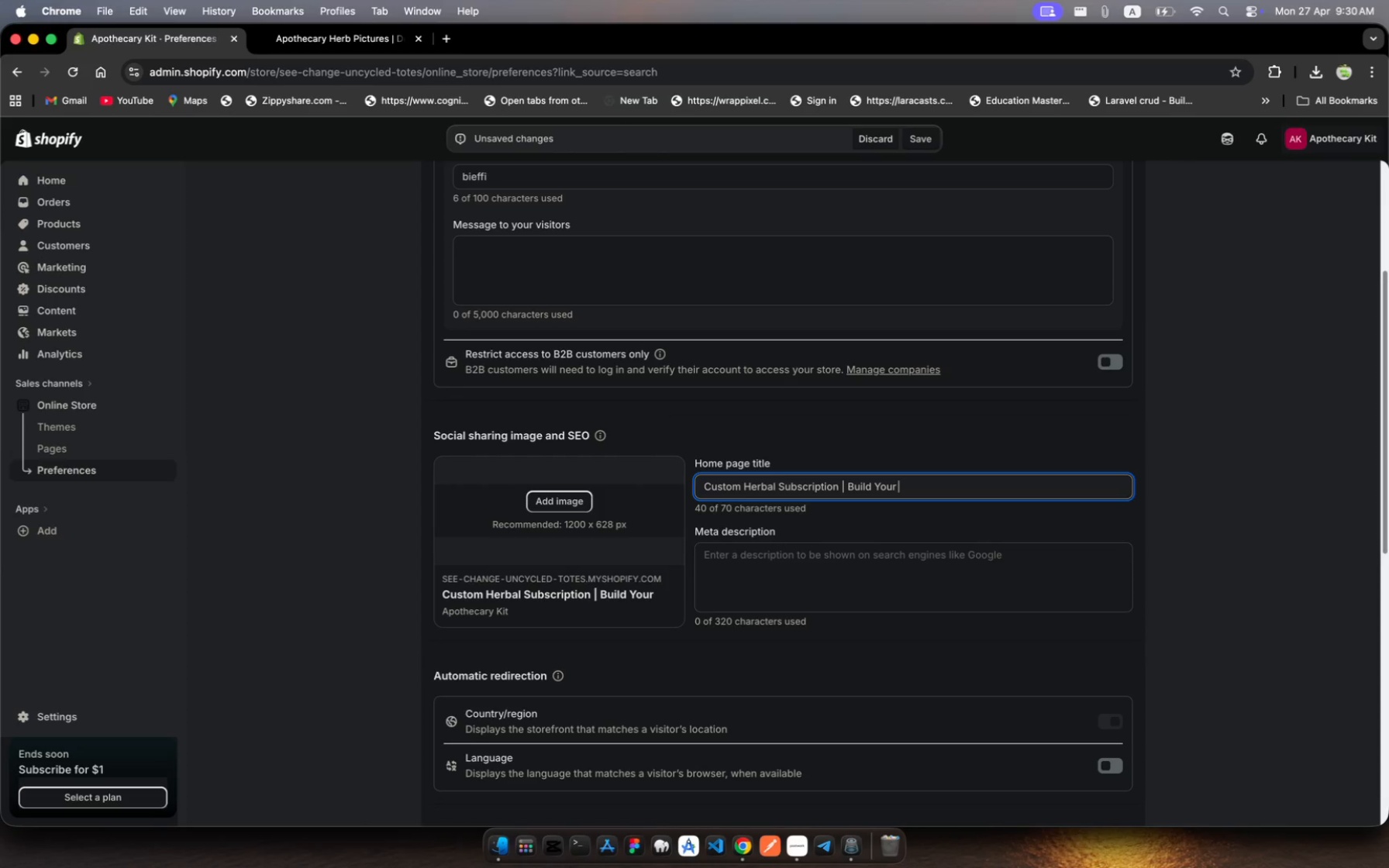 
type(Apothecary kit)
key(Backspace)
key(Backspace)
key(Backspace)
type(Kit )
 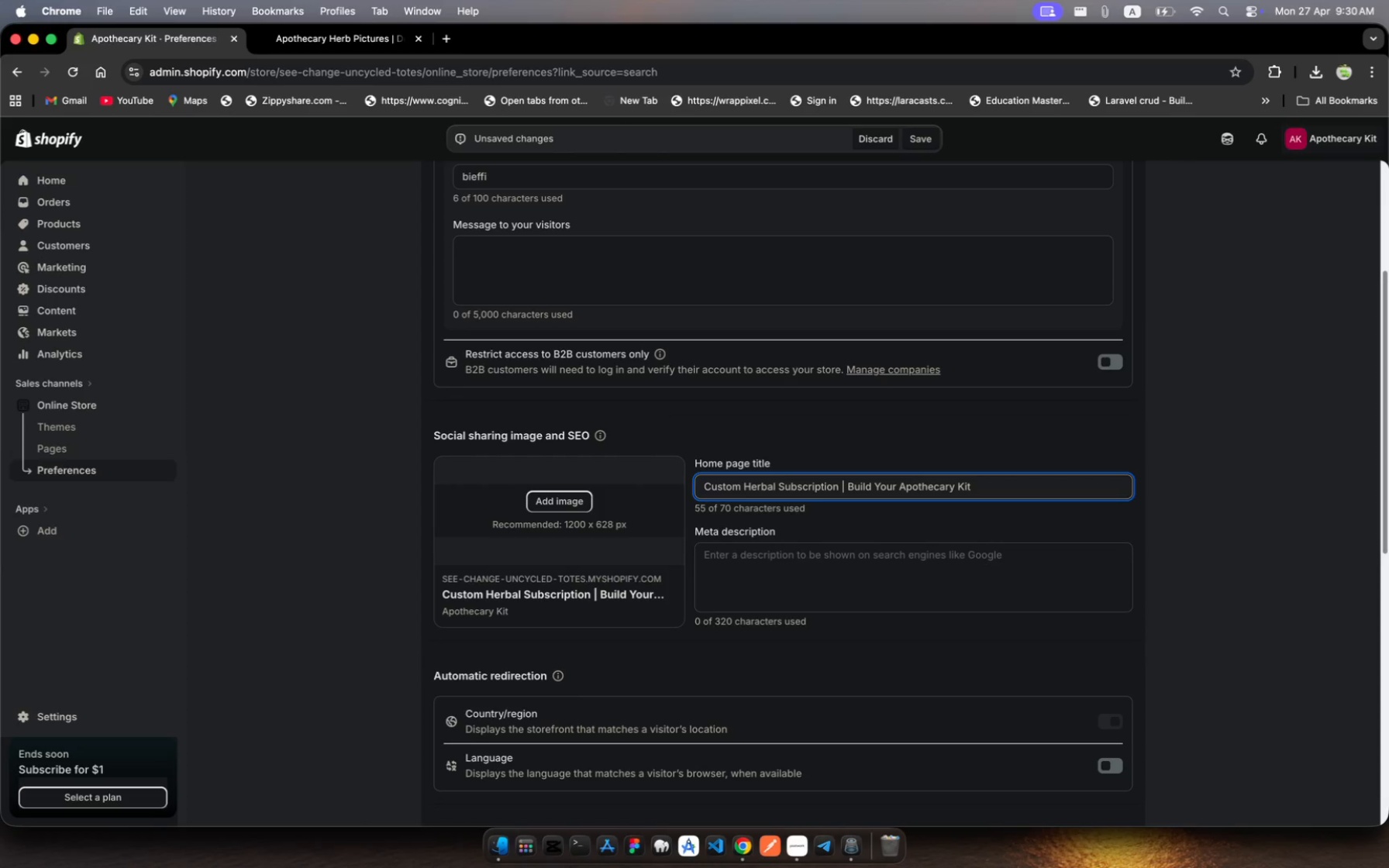 
wait(7.46)
 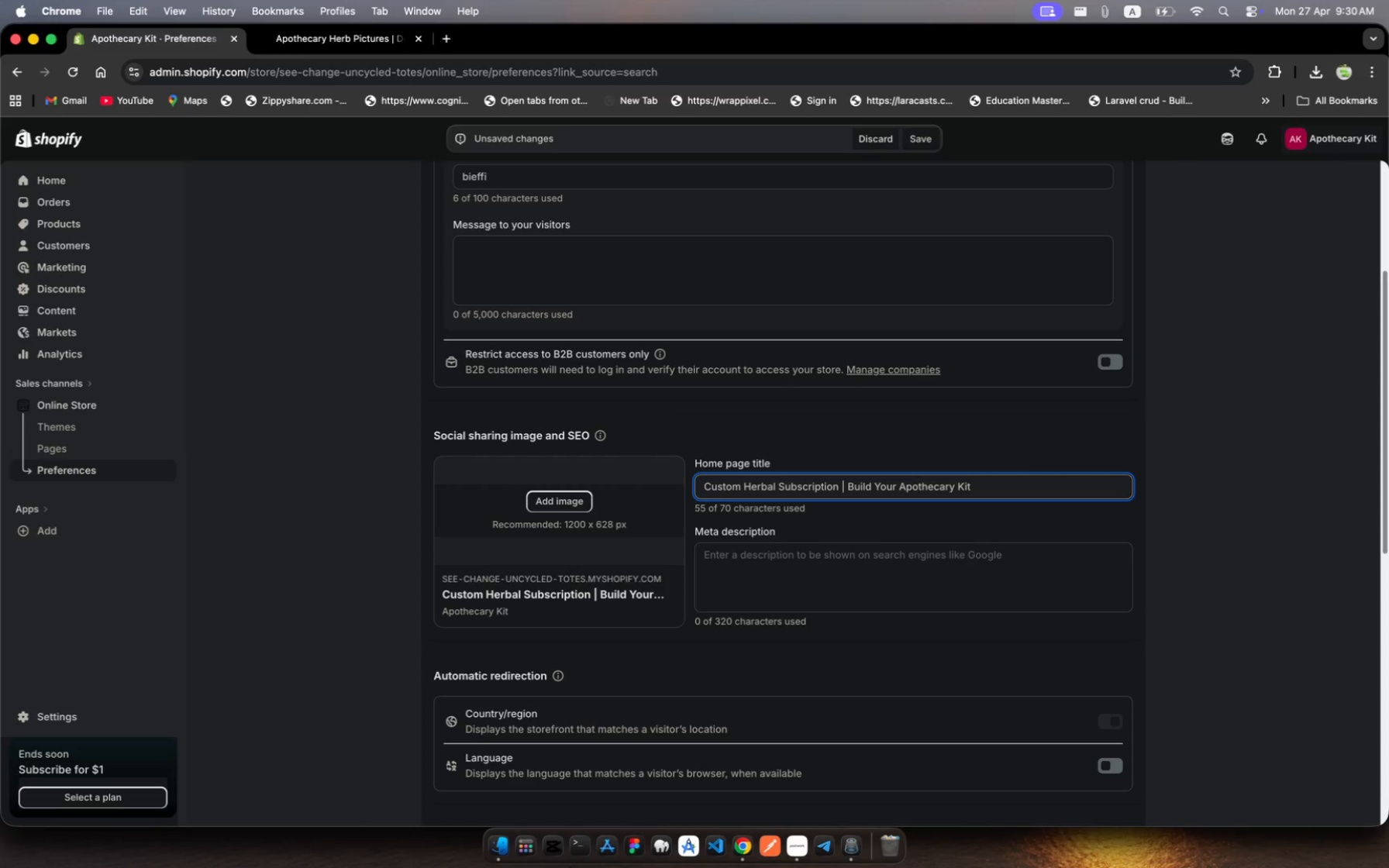 
scroll: coordinate [832, 571], scroll_direction: down, amount: 83.0
 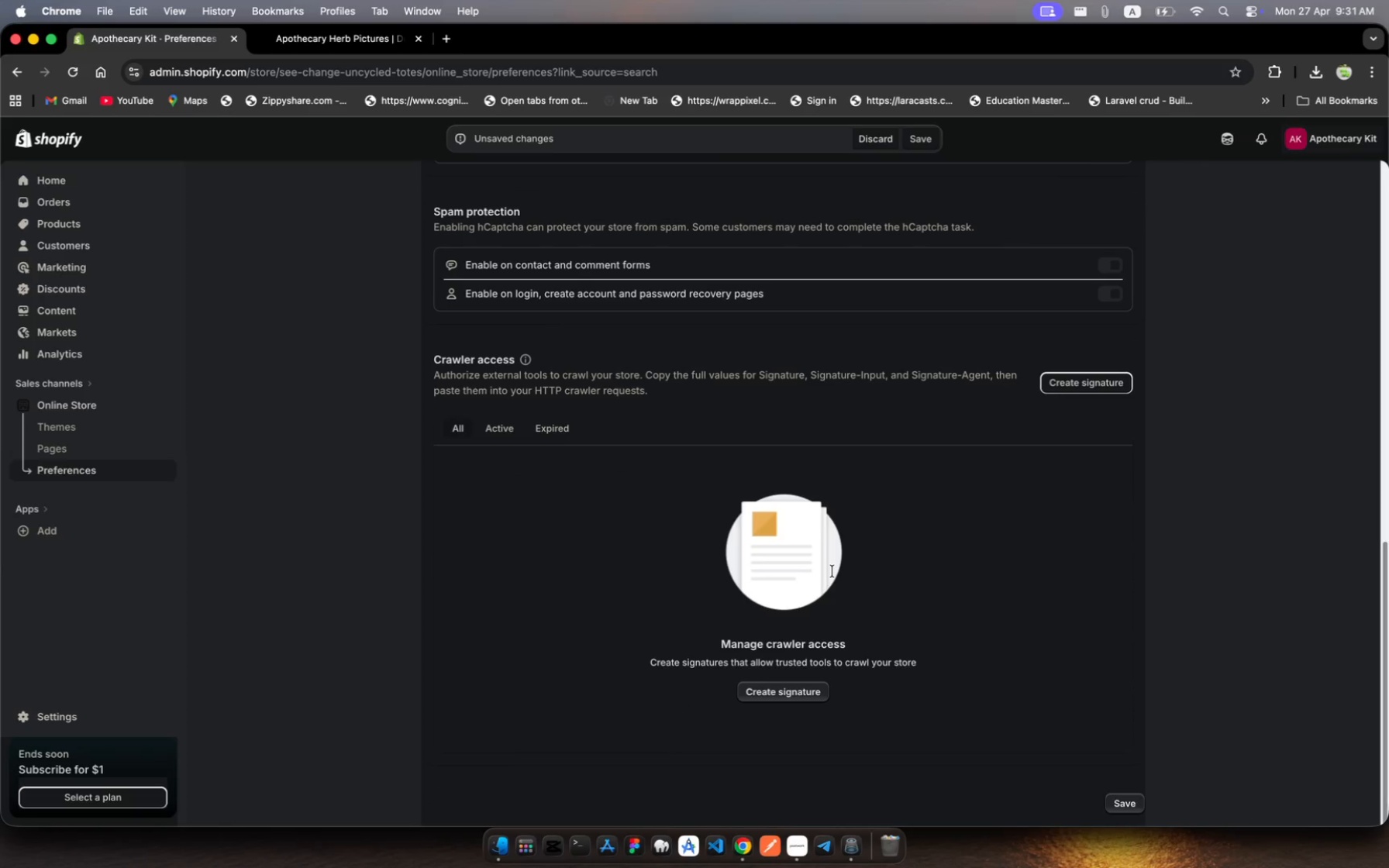 
scroll: coordinate [832, 571], scroll_direction: up, amount: 53.0
 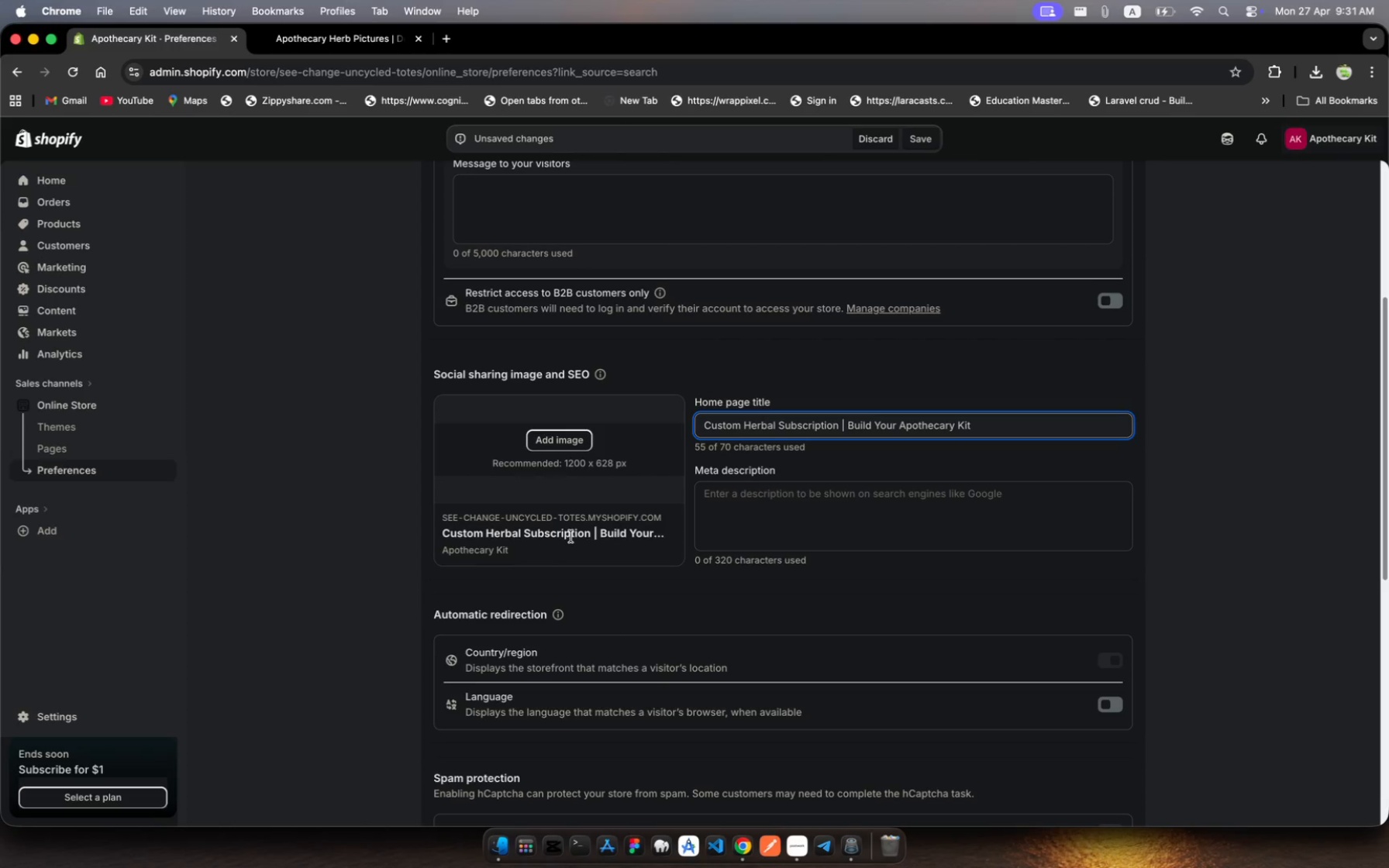 
wait(5.94)
 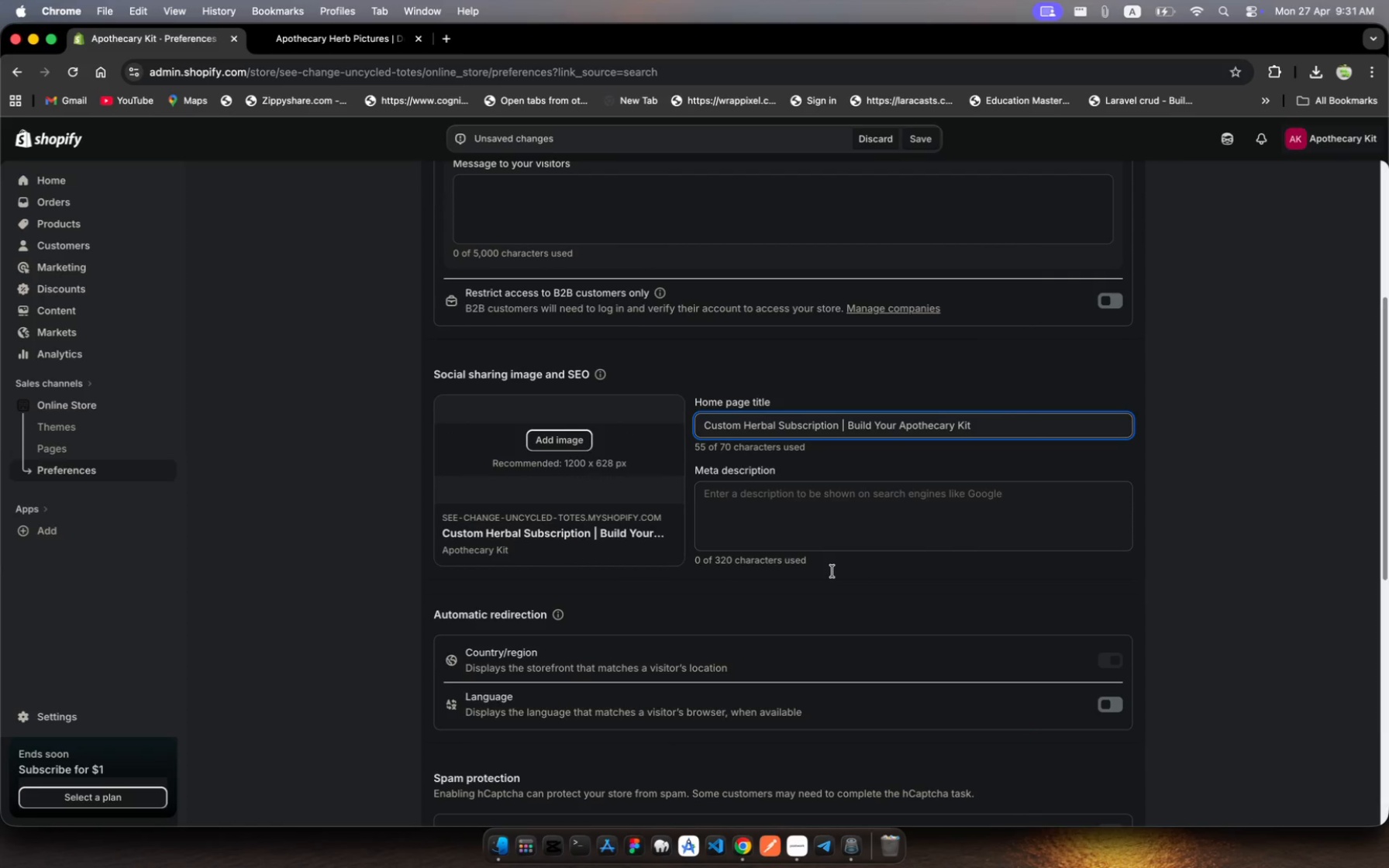 
scroll: coordinate [626, 539], scroll_direction: down, amount: 7.0
 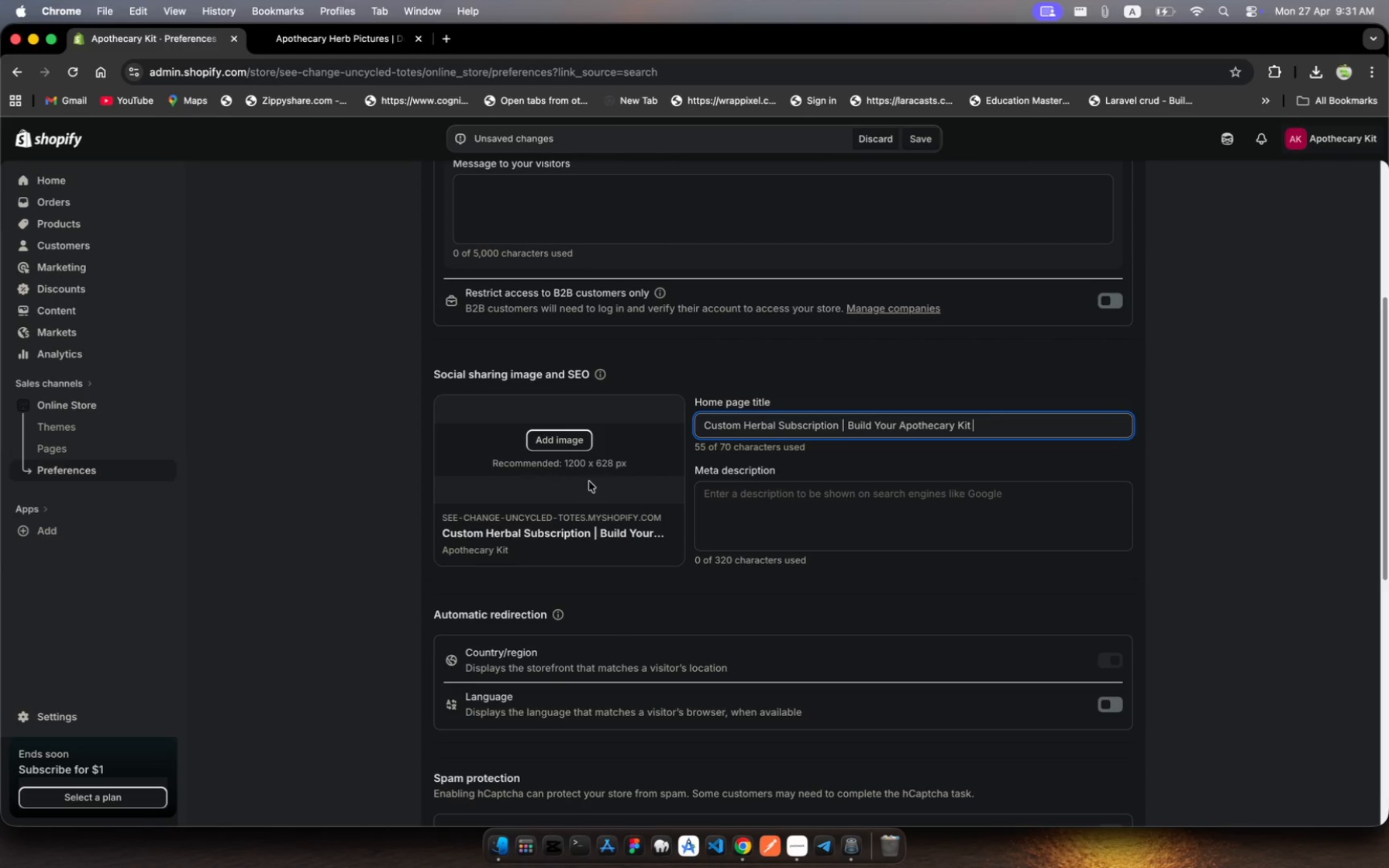 
left_click([601, 539])
 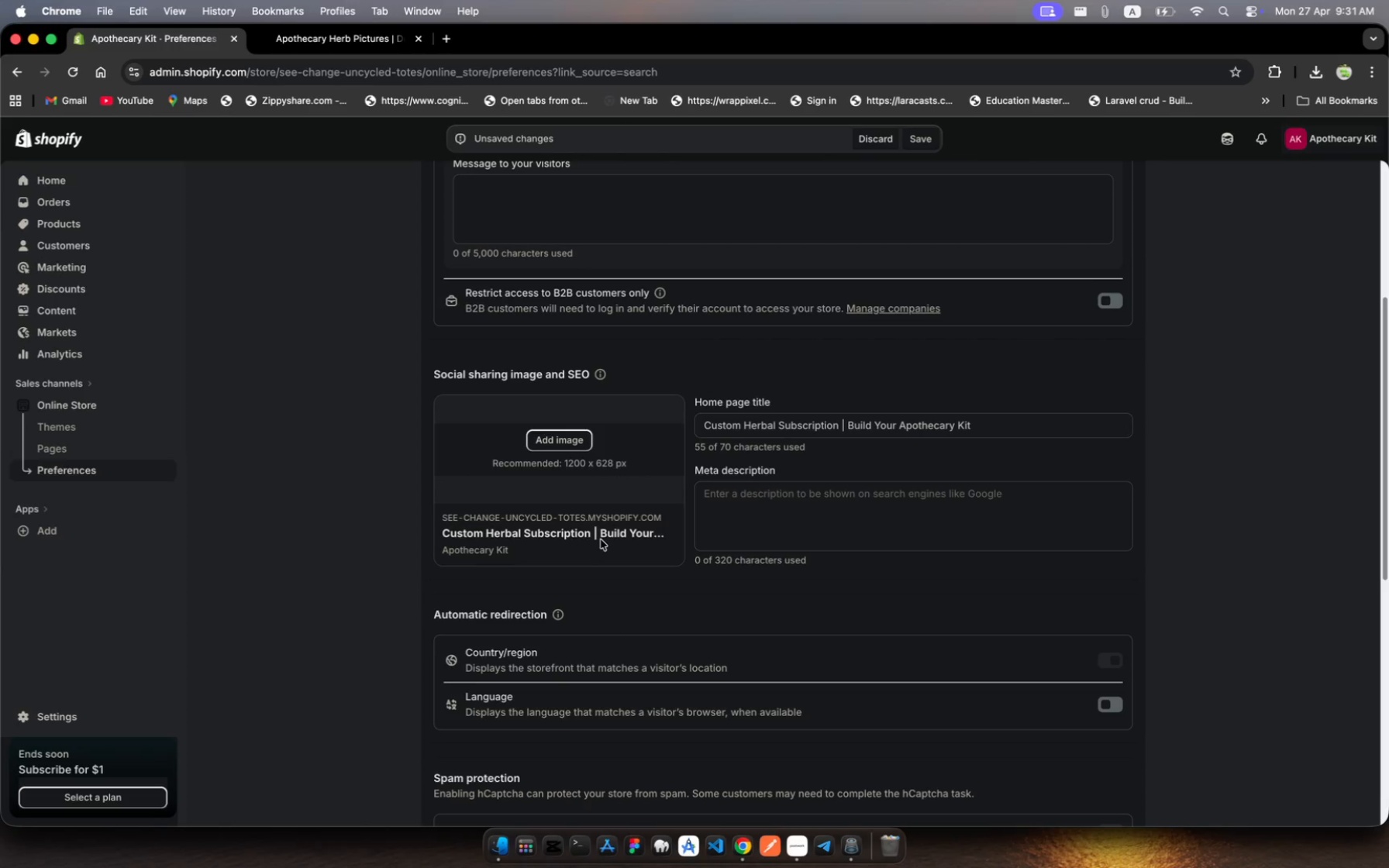 
left_click_drag(start_coordinate=[601, 539], to_coordinate=[570, 536])
 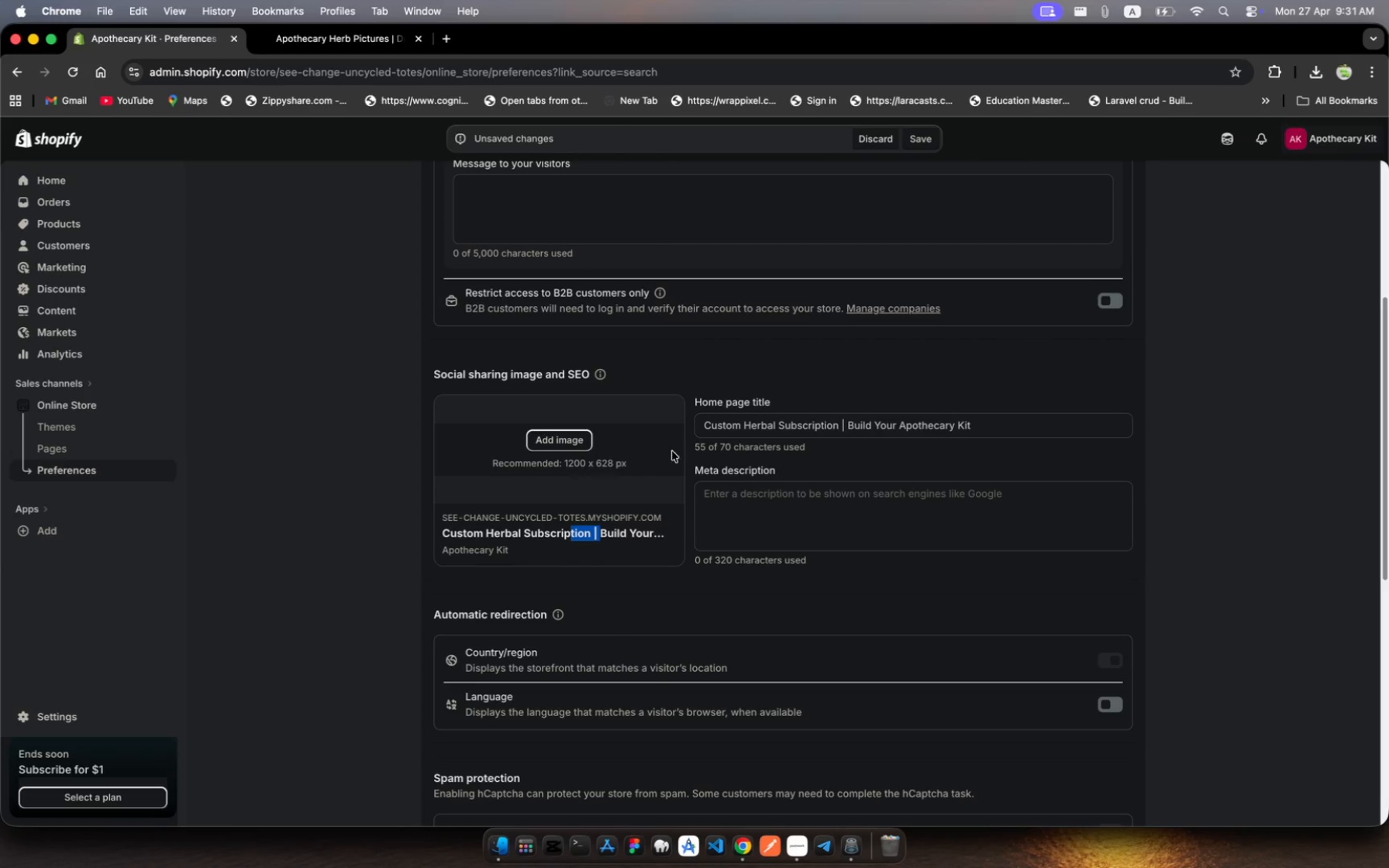 
left_click([800, 525])
 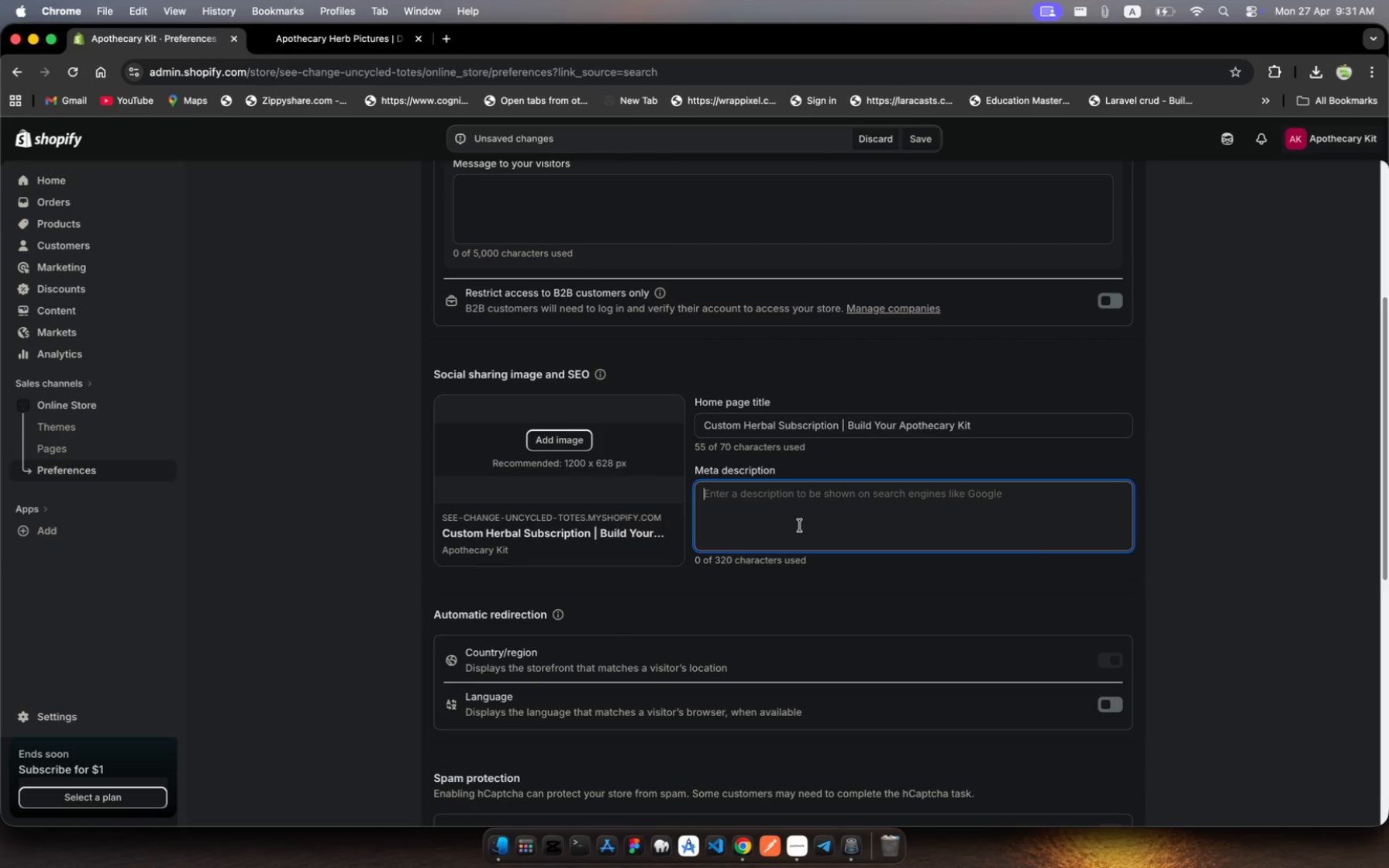 
scroll: coordinate [800, 525], scroll_direction: up, amount: 21.0
 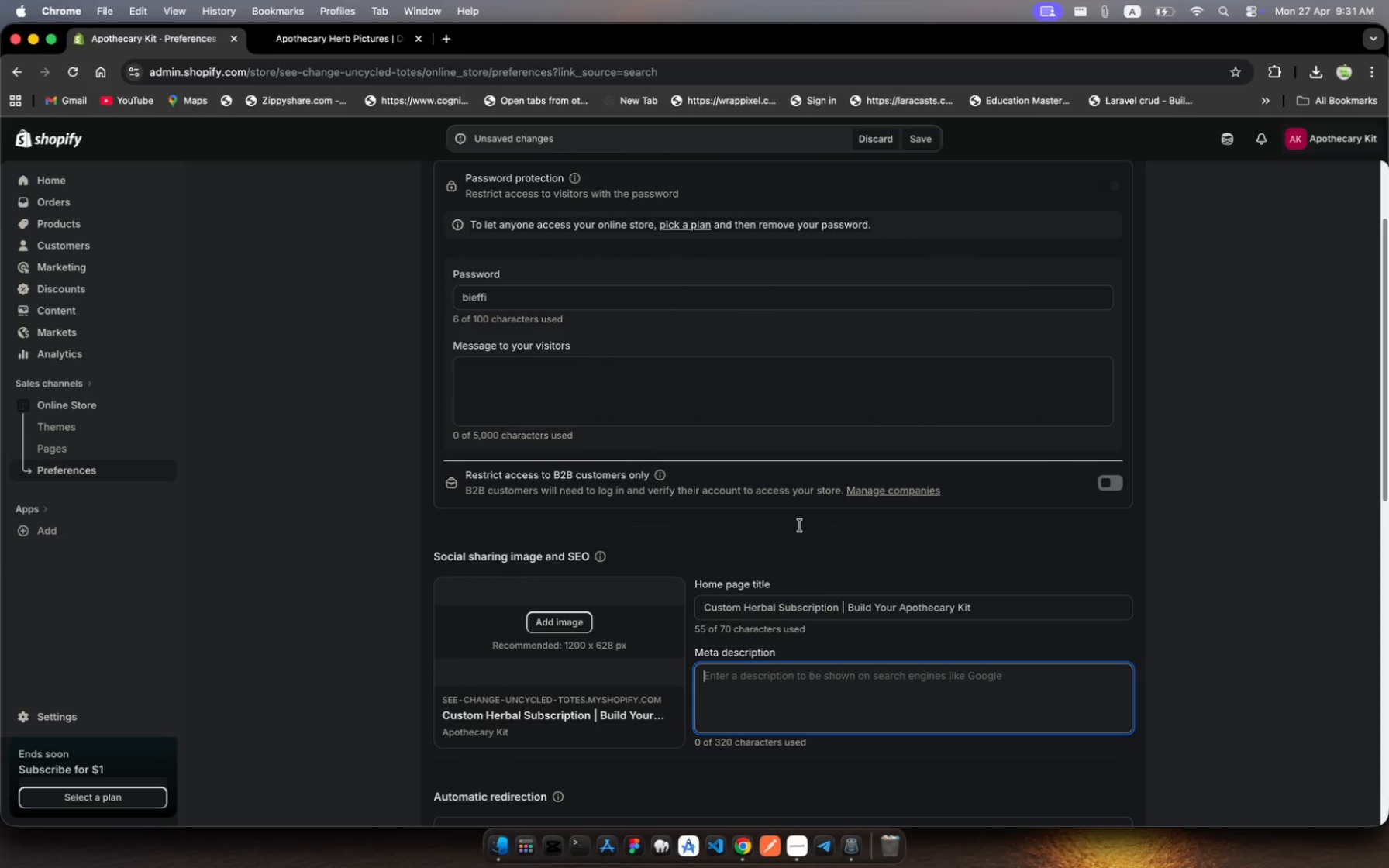 
scroll: coordinate [800, 525], scroll_direction: down, amount: 12.0
 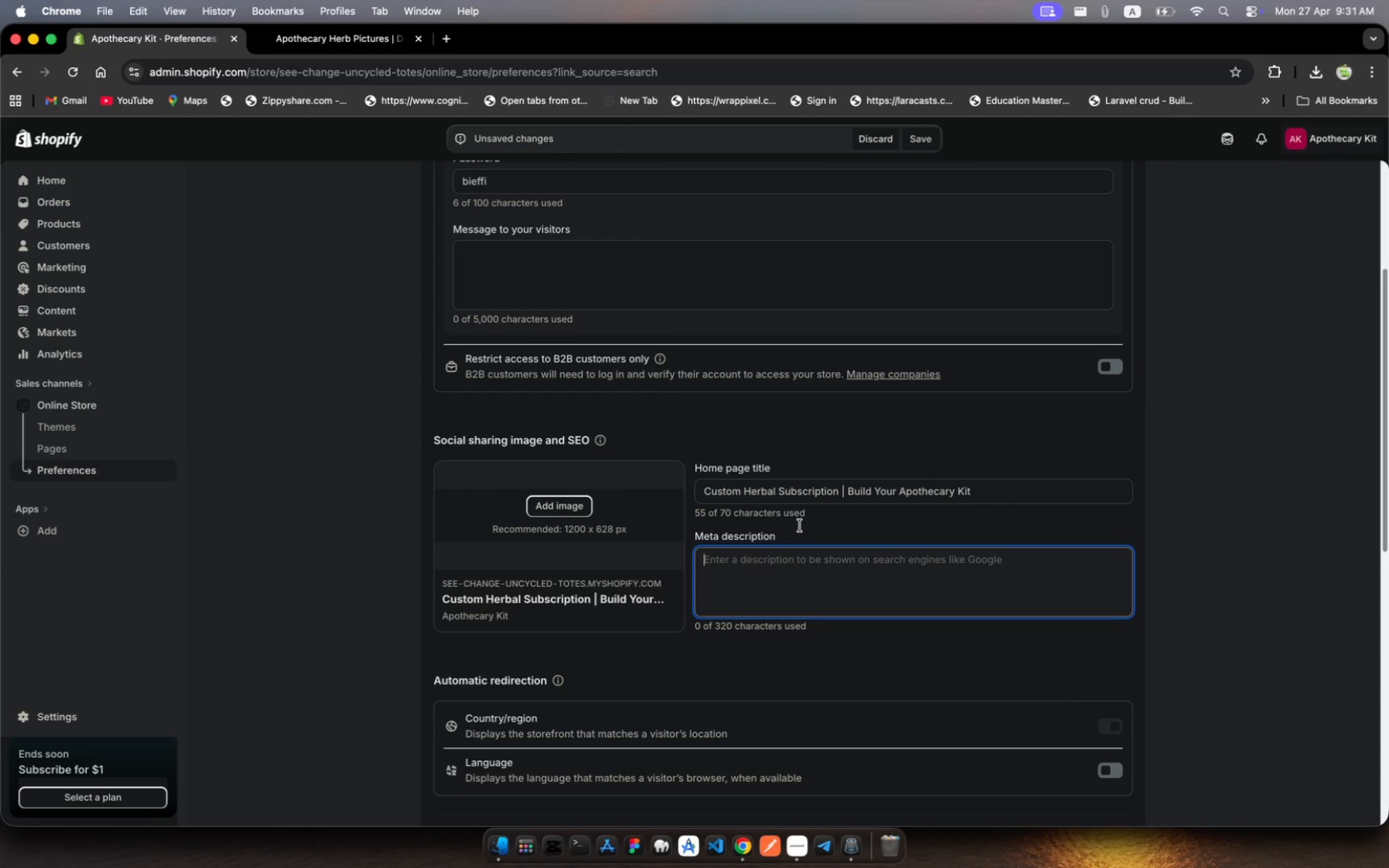 
wait(12.55)
 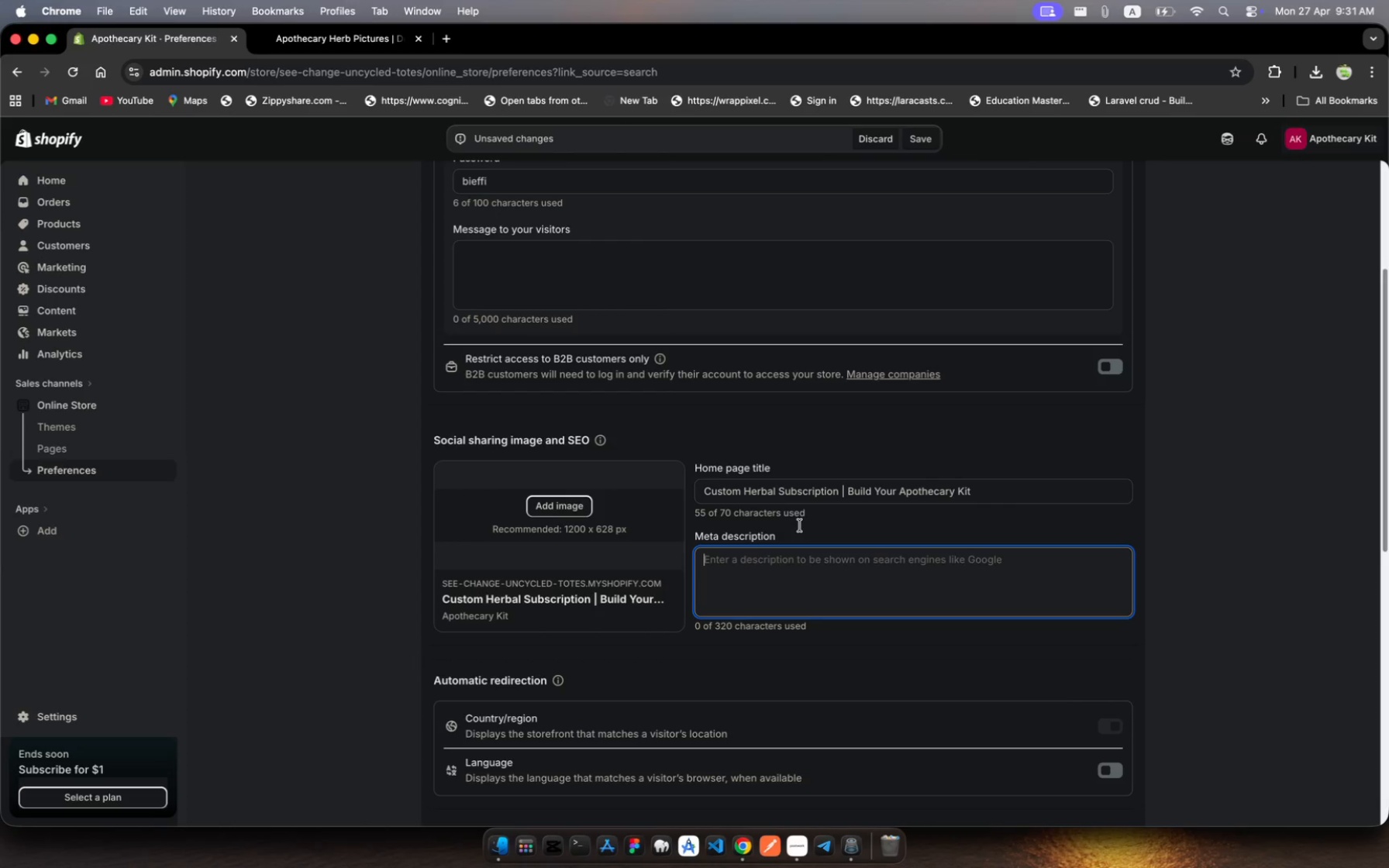 
type(Build Your )
key(Backspace)
key(Backspace)
key(Backspace)
key(Backspace)
key(Backspace)
type(your own personalized )
 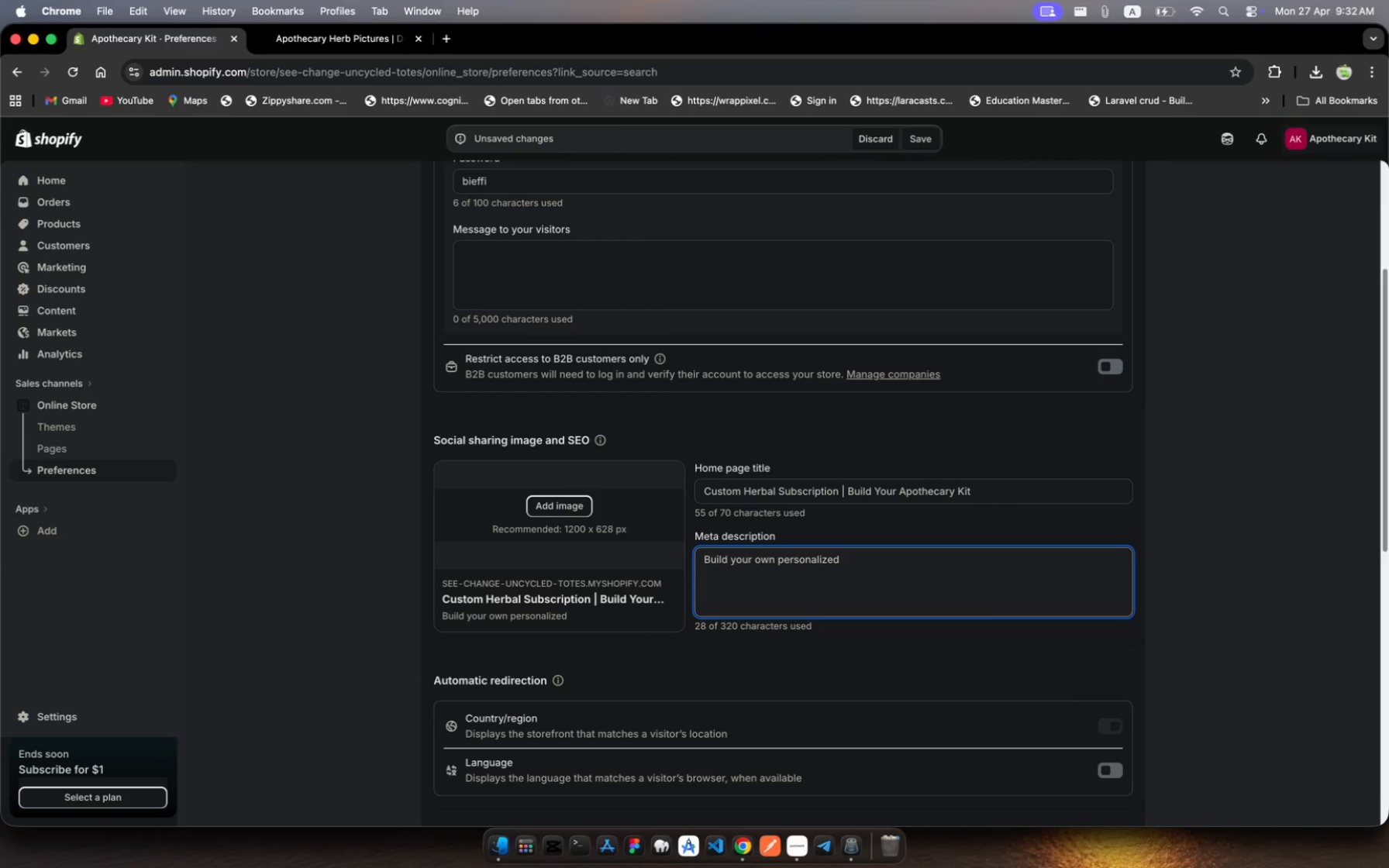 
wait(7.67)
 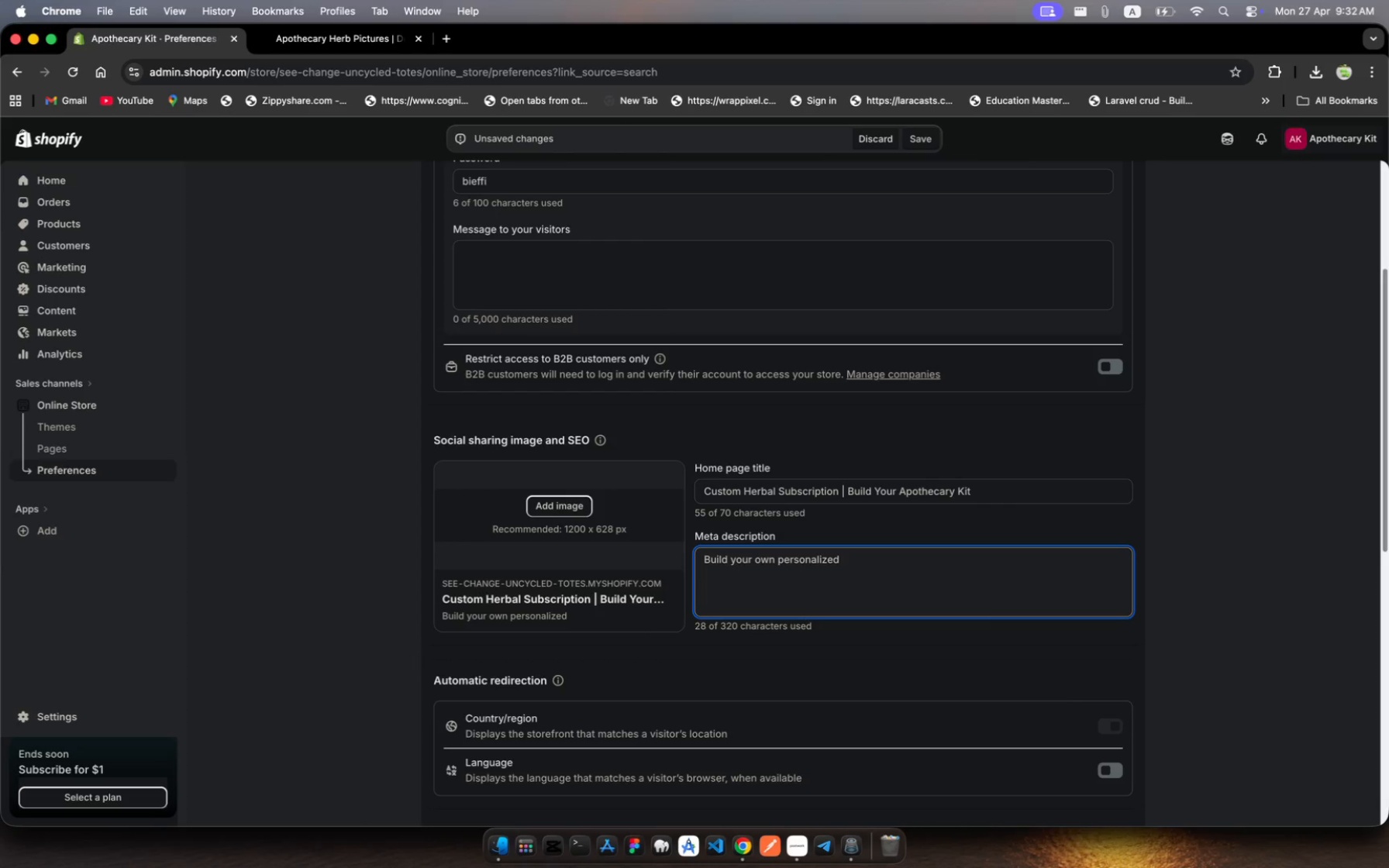 
type(apothecary )
 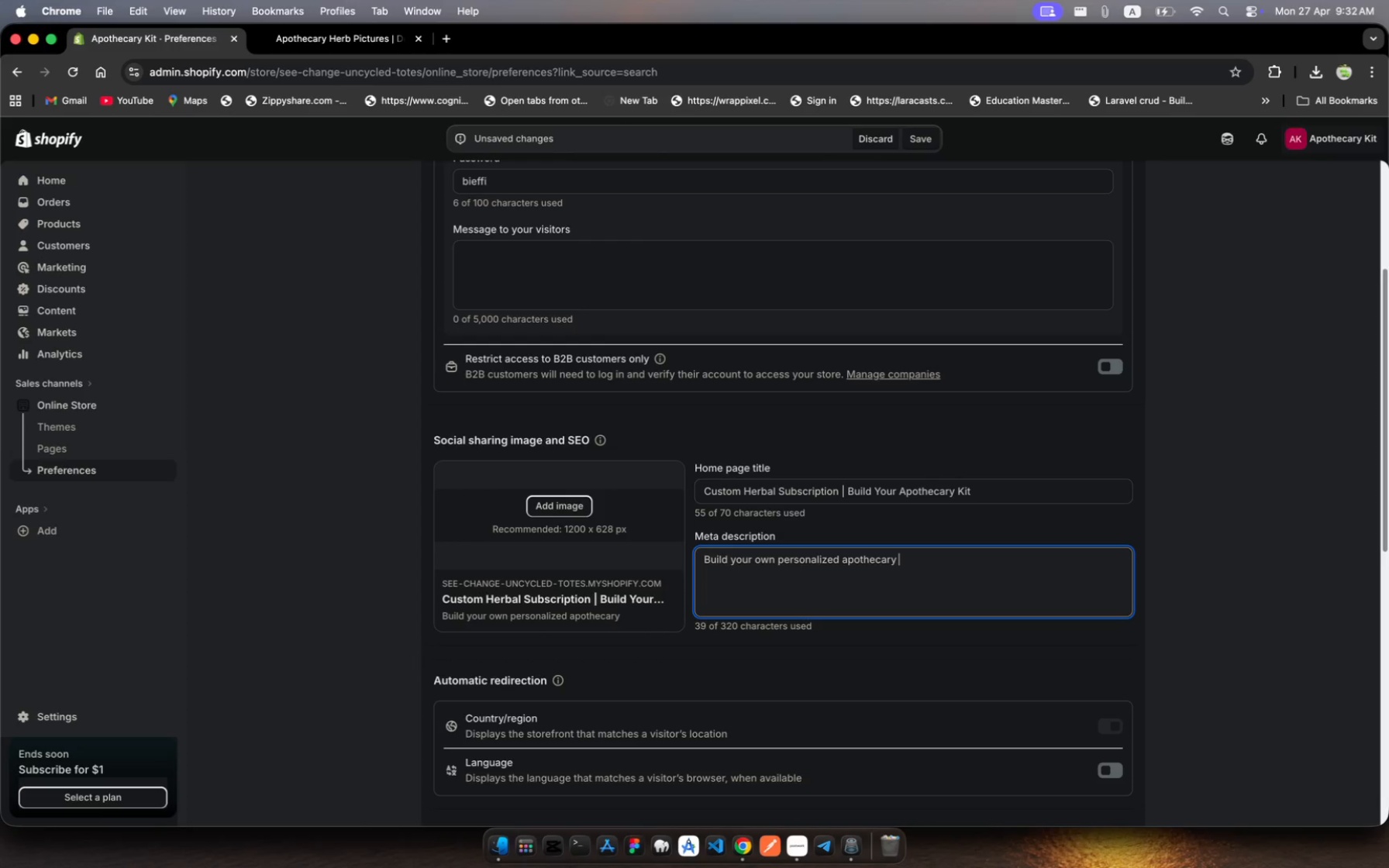 
wait(7.98)
 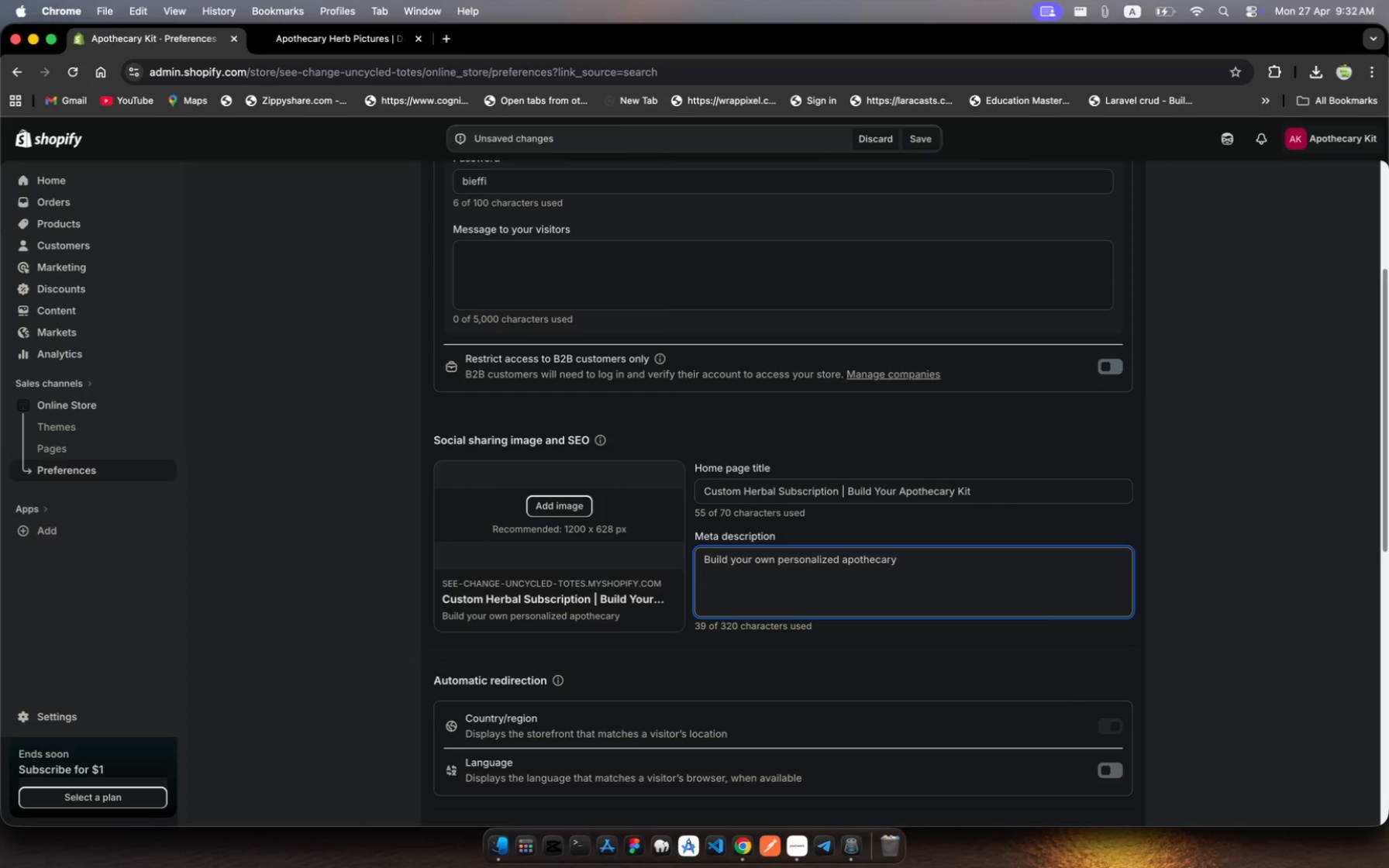 
type(box with hand crafted )
 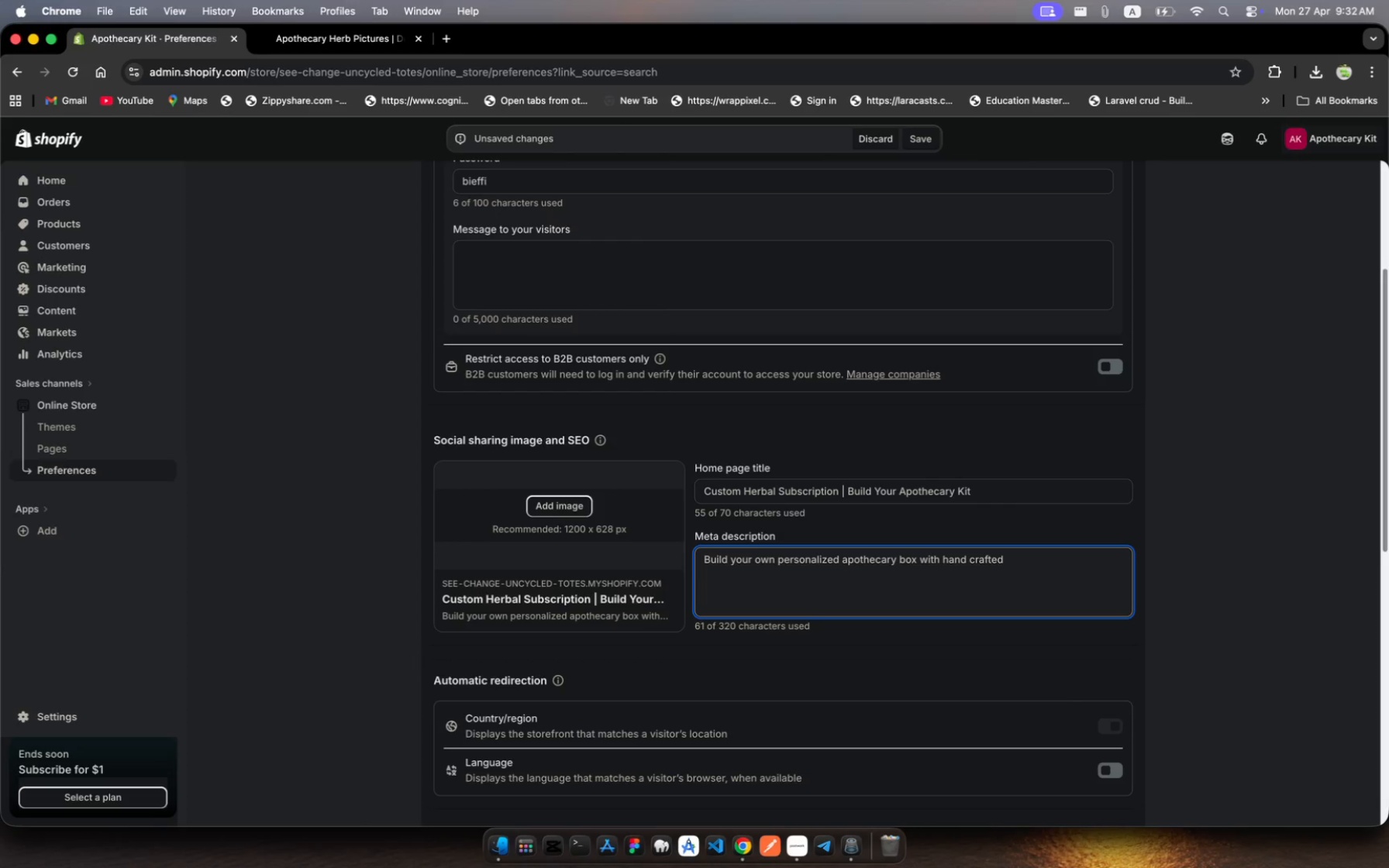 
wait(11.85)
 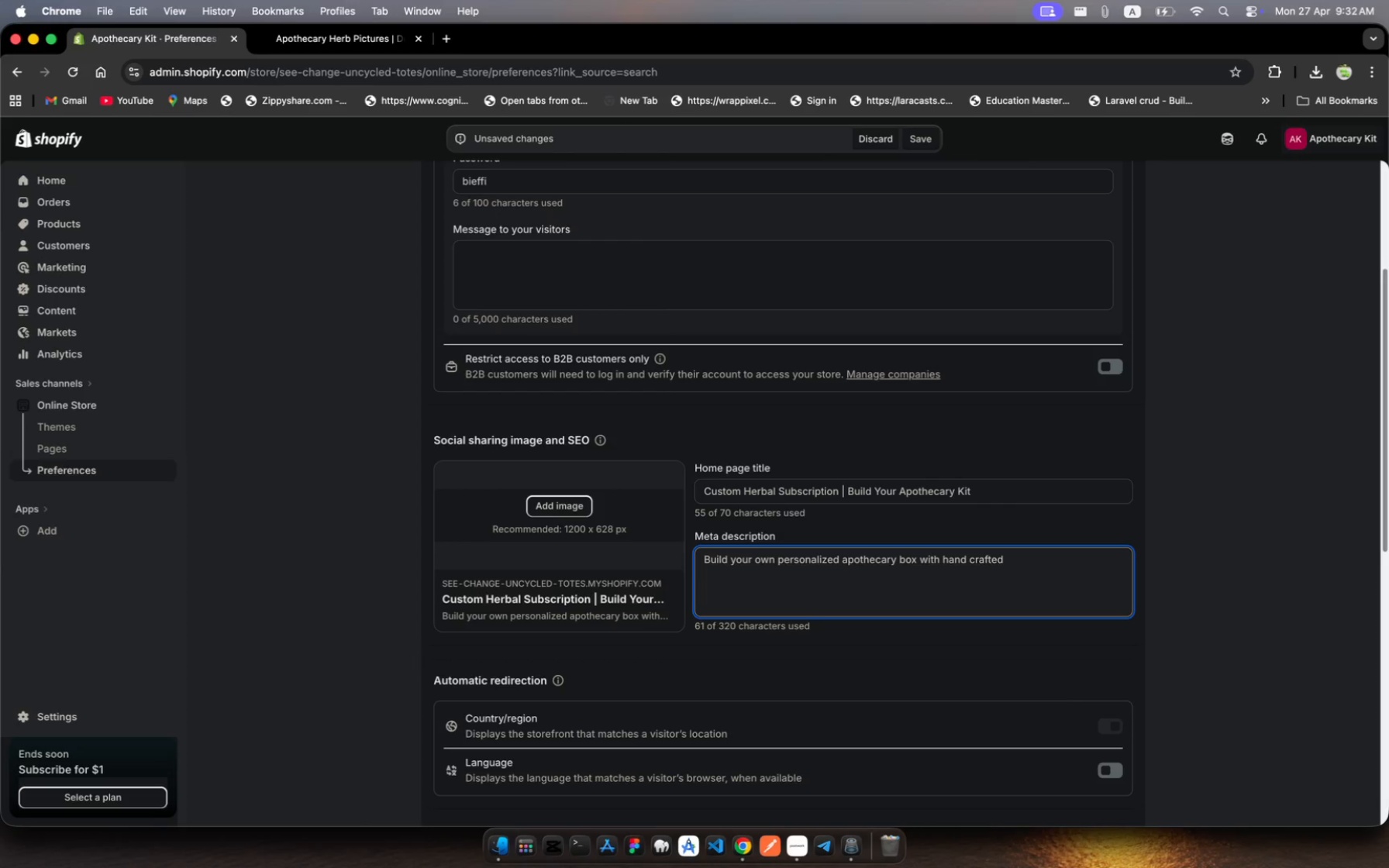 
type(hr)
key(Backspace)
type(erbal tinctues)
 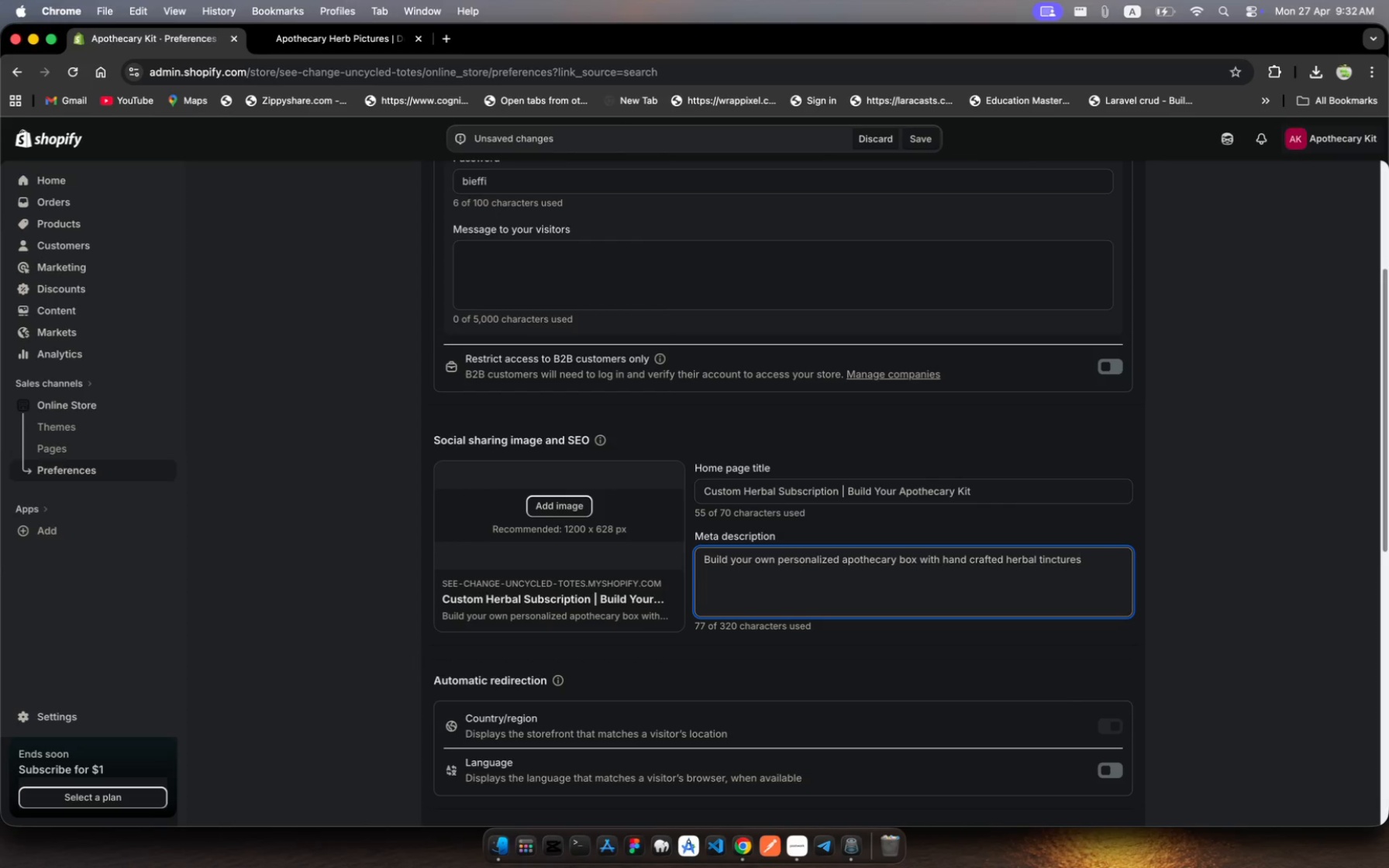 
wait(22.6)
 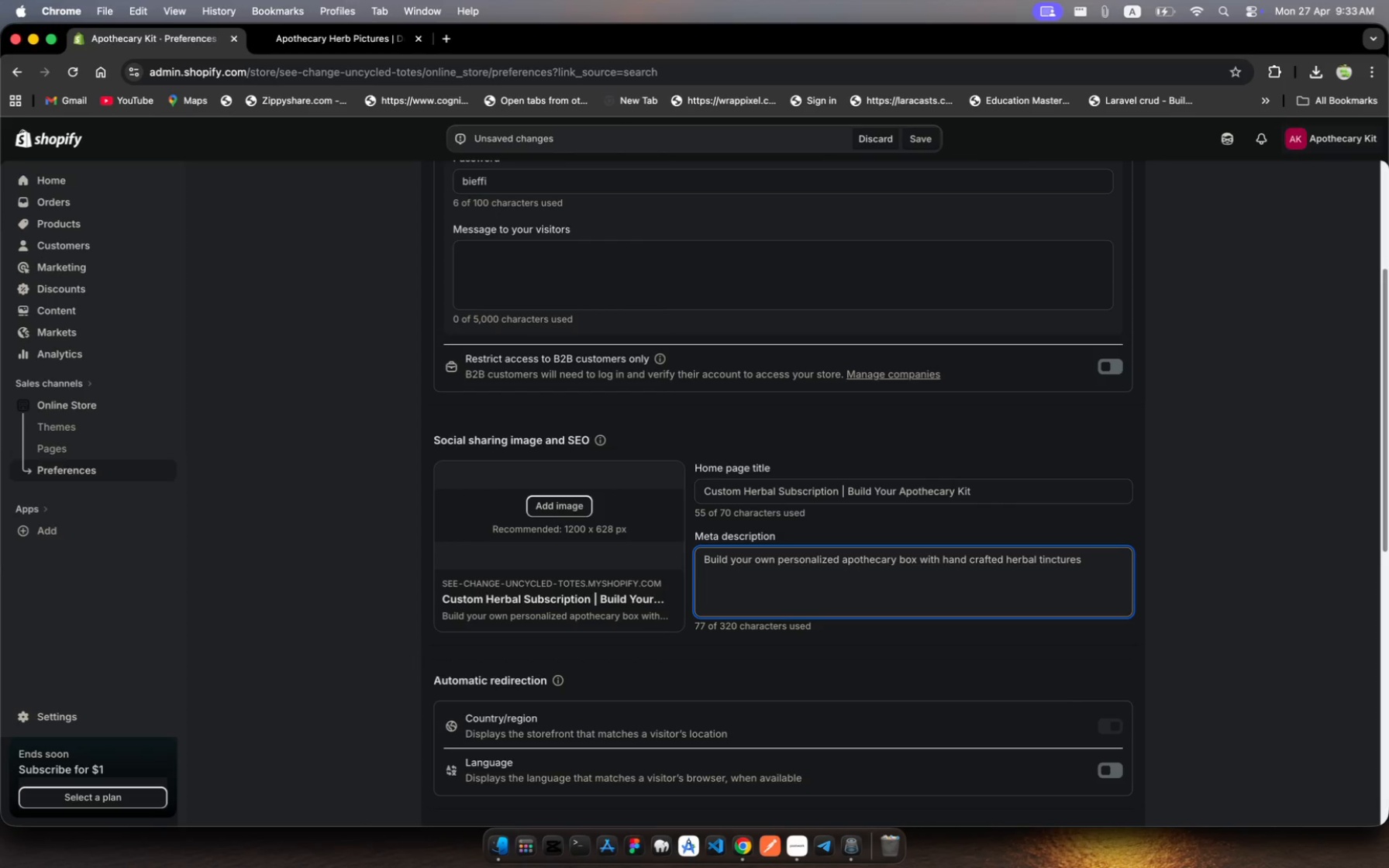 
type( and dried botenicals. )
 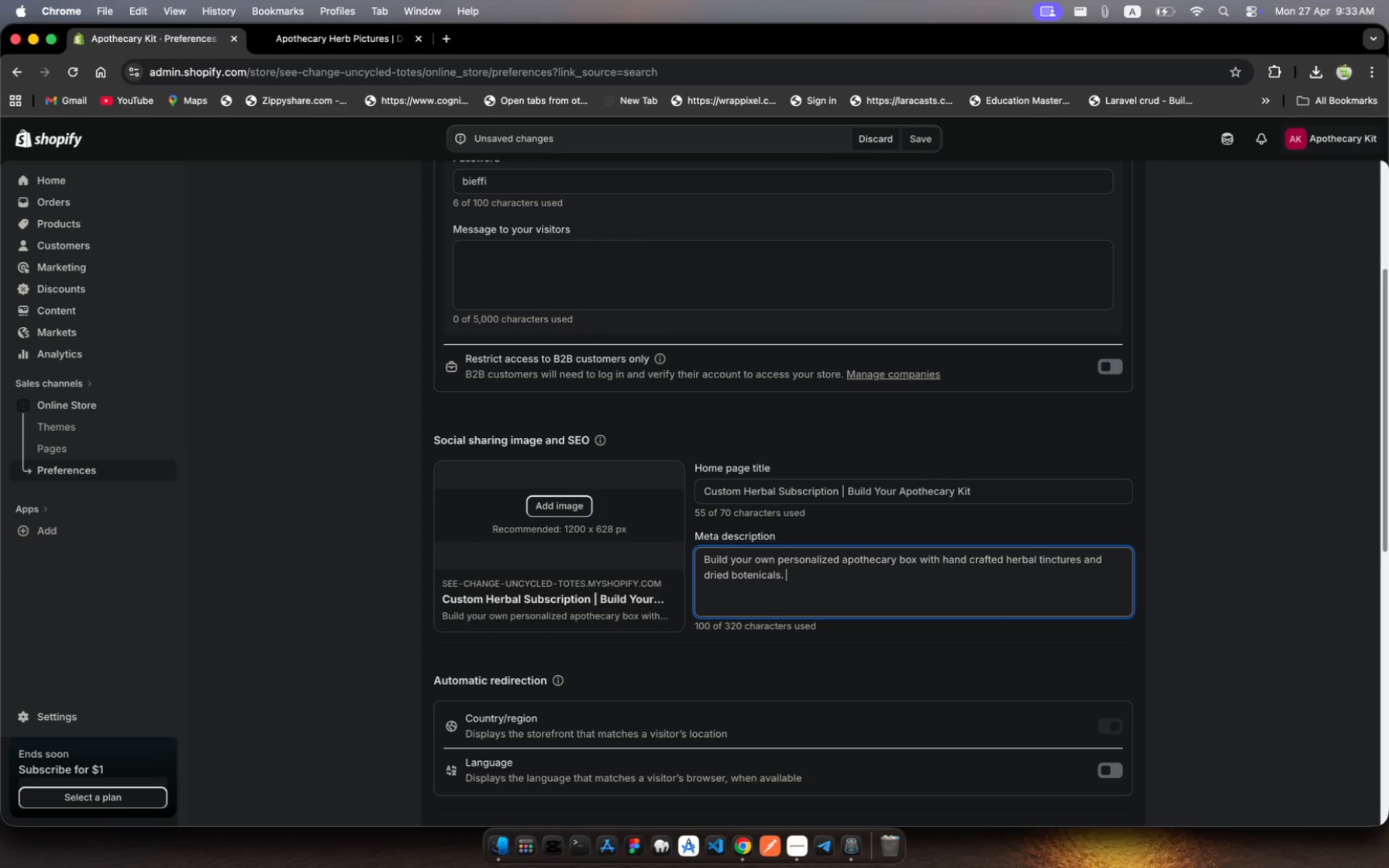 
wait(9.31)
 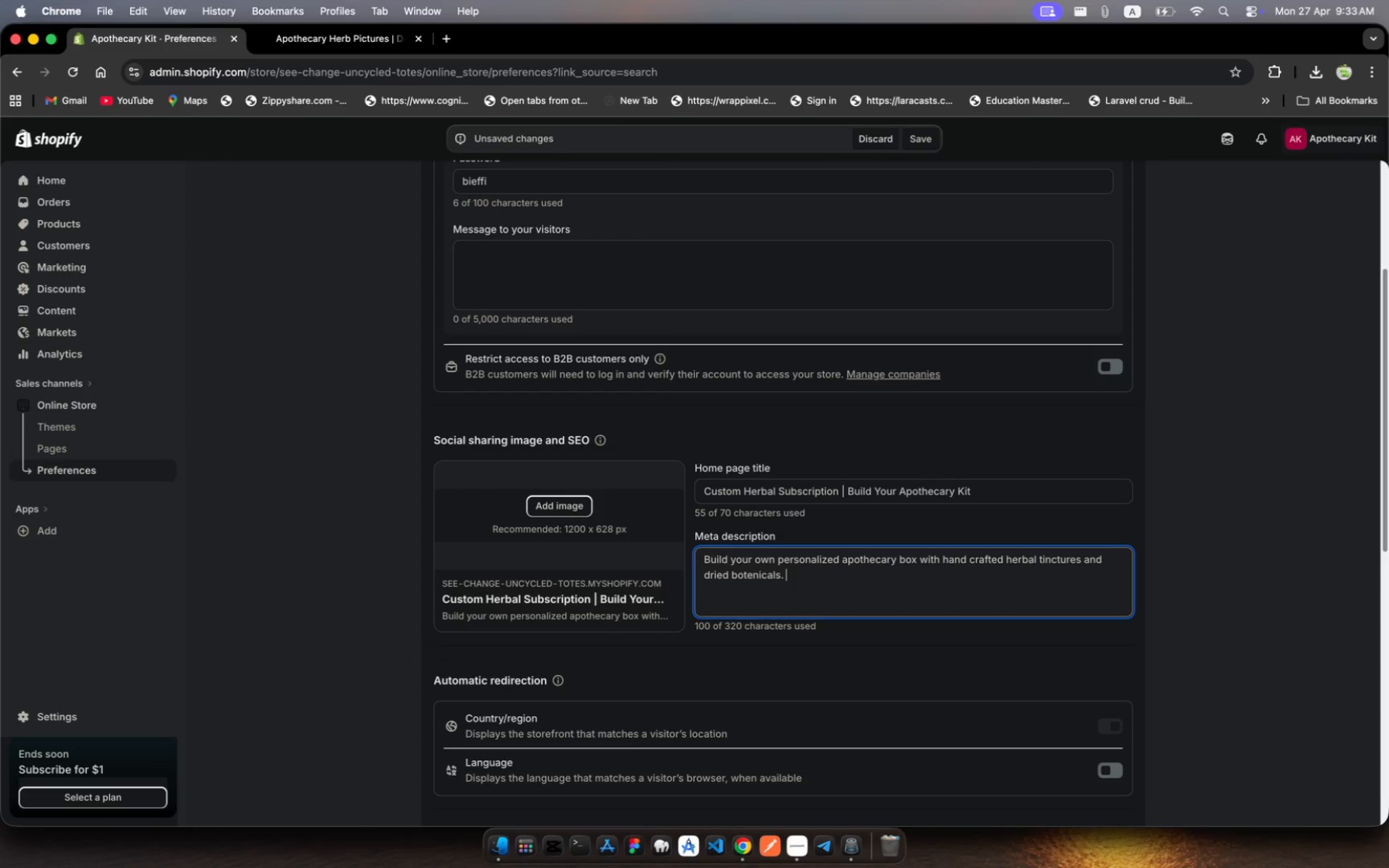 
type(Acusto)
key(Backspace)
key(Backspace)
key(Backspace)
key(Backspace)
key(Backspace)
type( custom herbal subscription )
 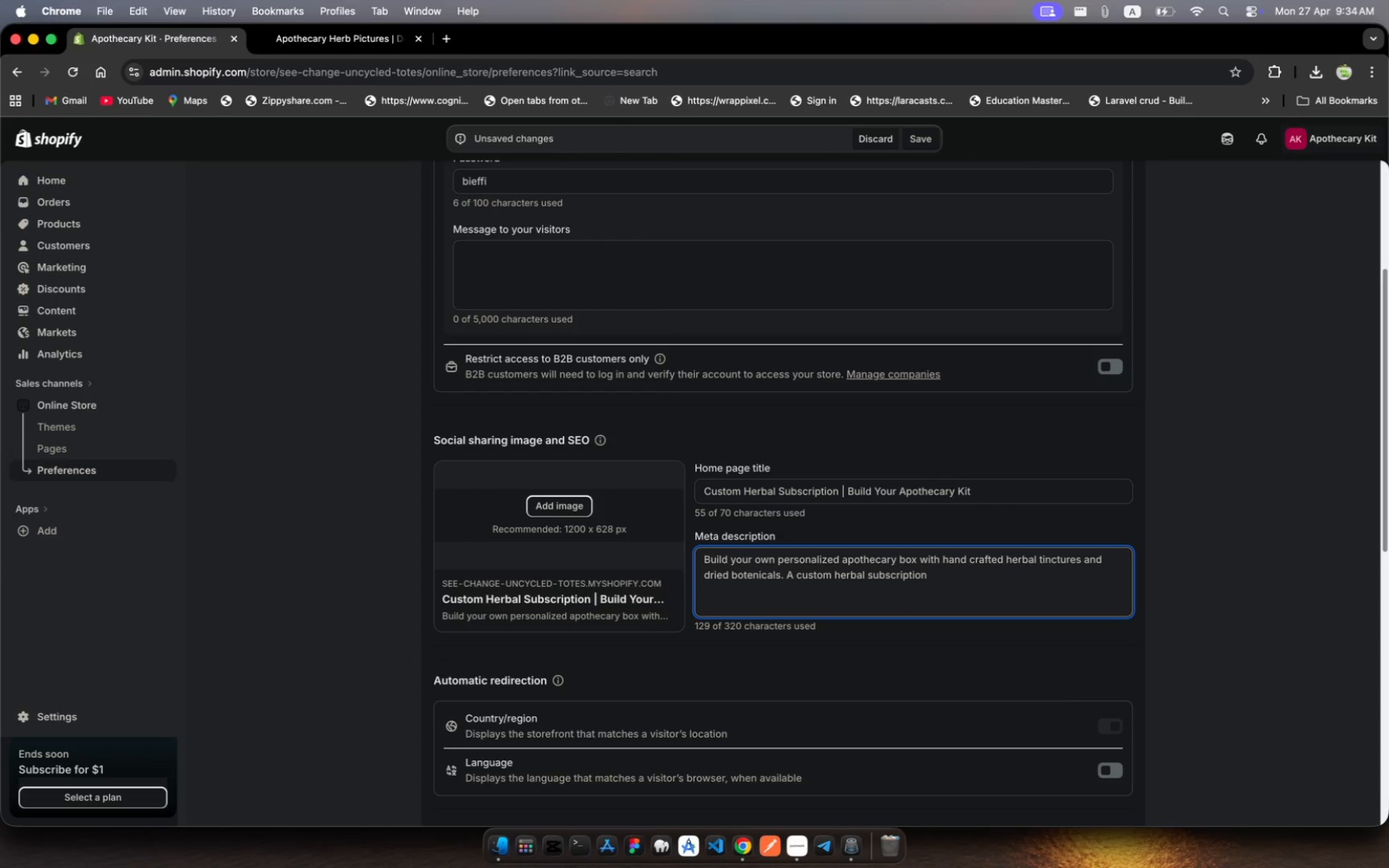 
type(botanicals )
 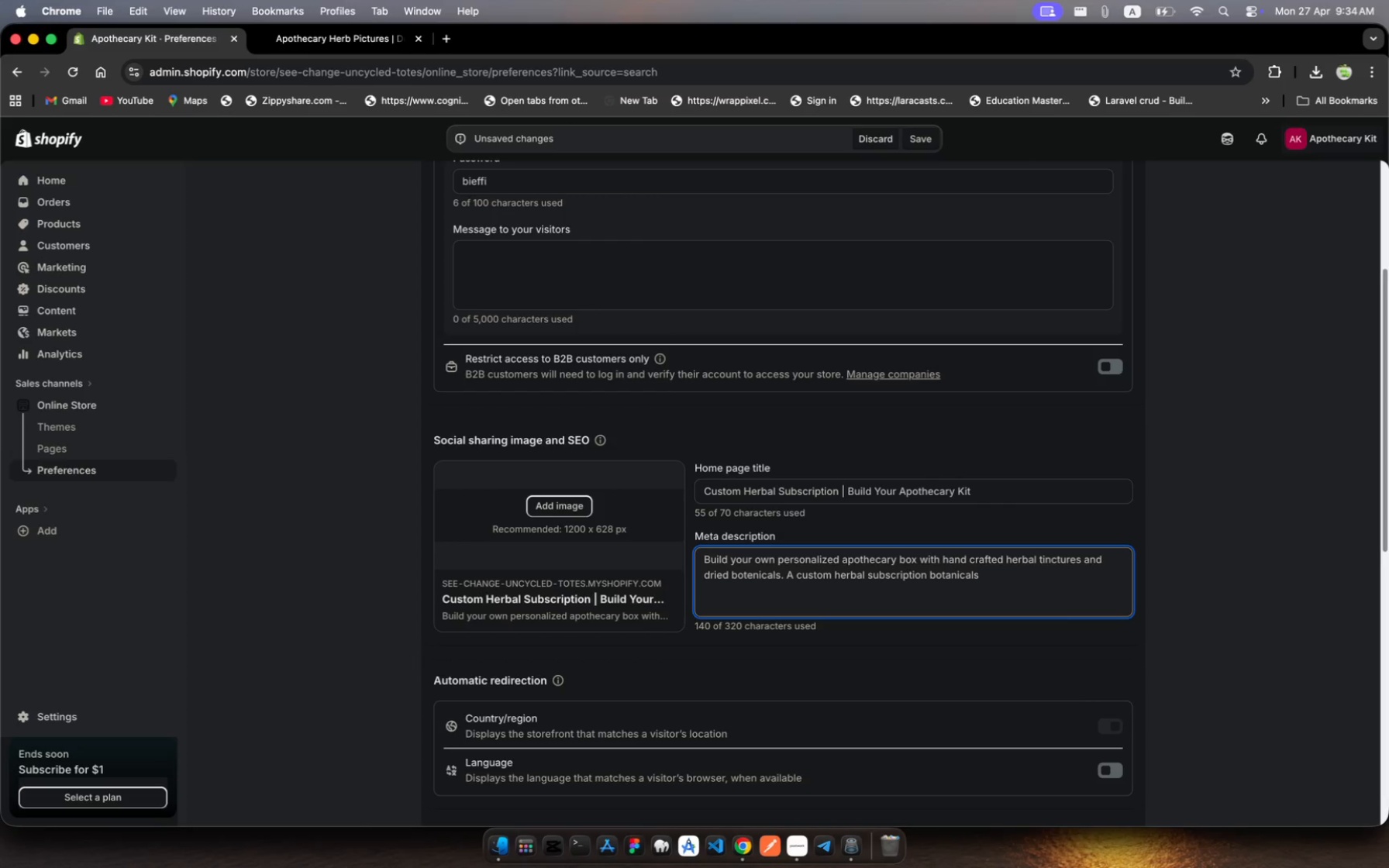 
wait(7.75)
 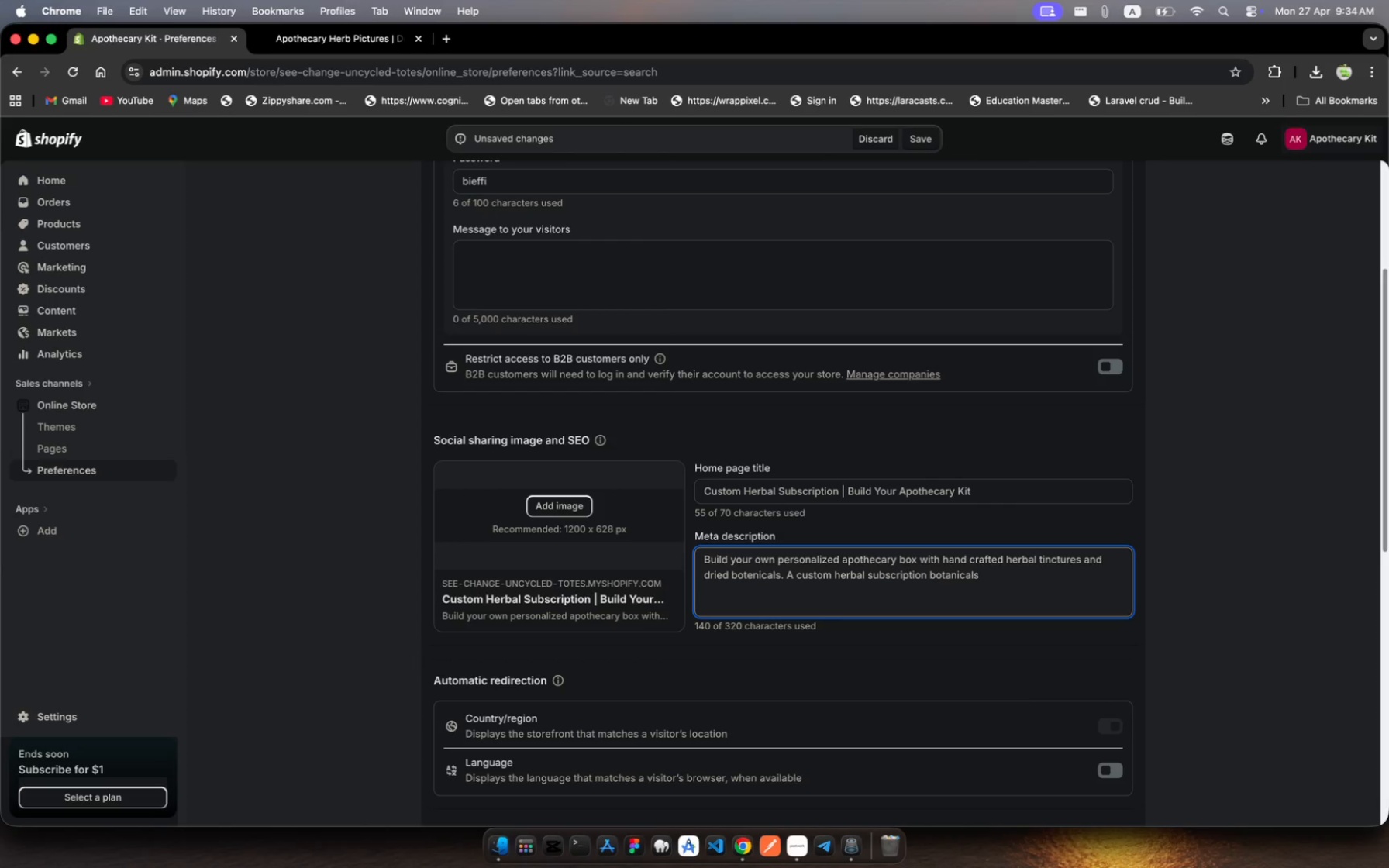 
key(Backspace)
key(Backspace)
key(Backspace)
key(Backspace)
key(Backspace)
key(Backspace)
key(Backspace)
key(Backspace)
key(Backspace)
key(Backspace)
key(Backspace)
type(designed )
 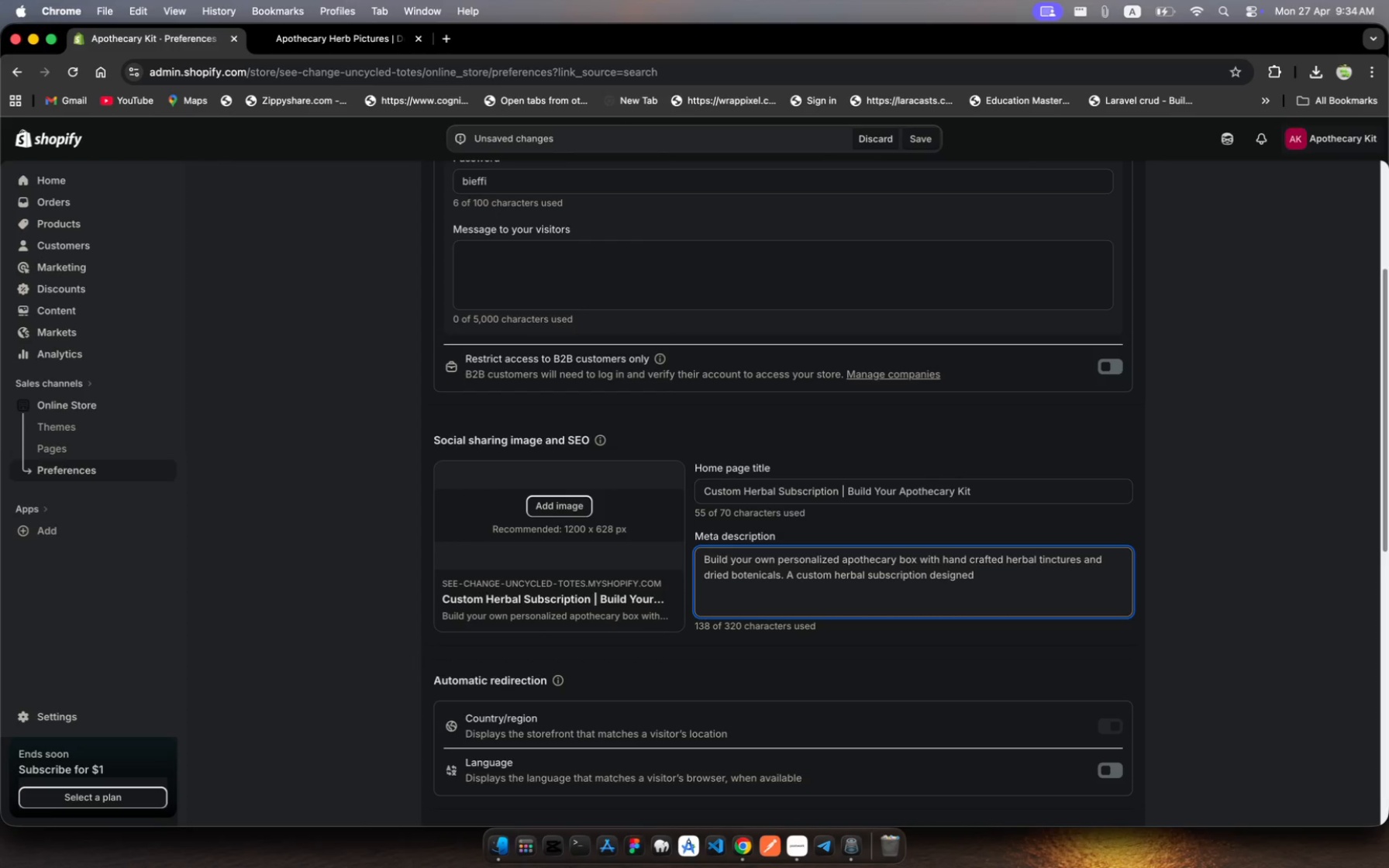 
wait(8.49)
 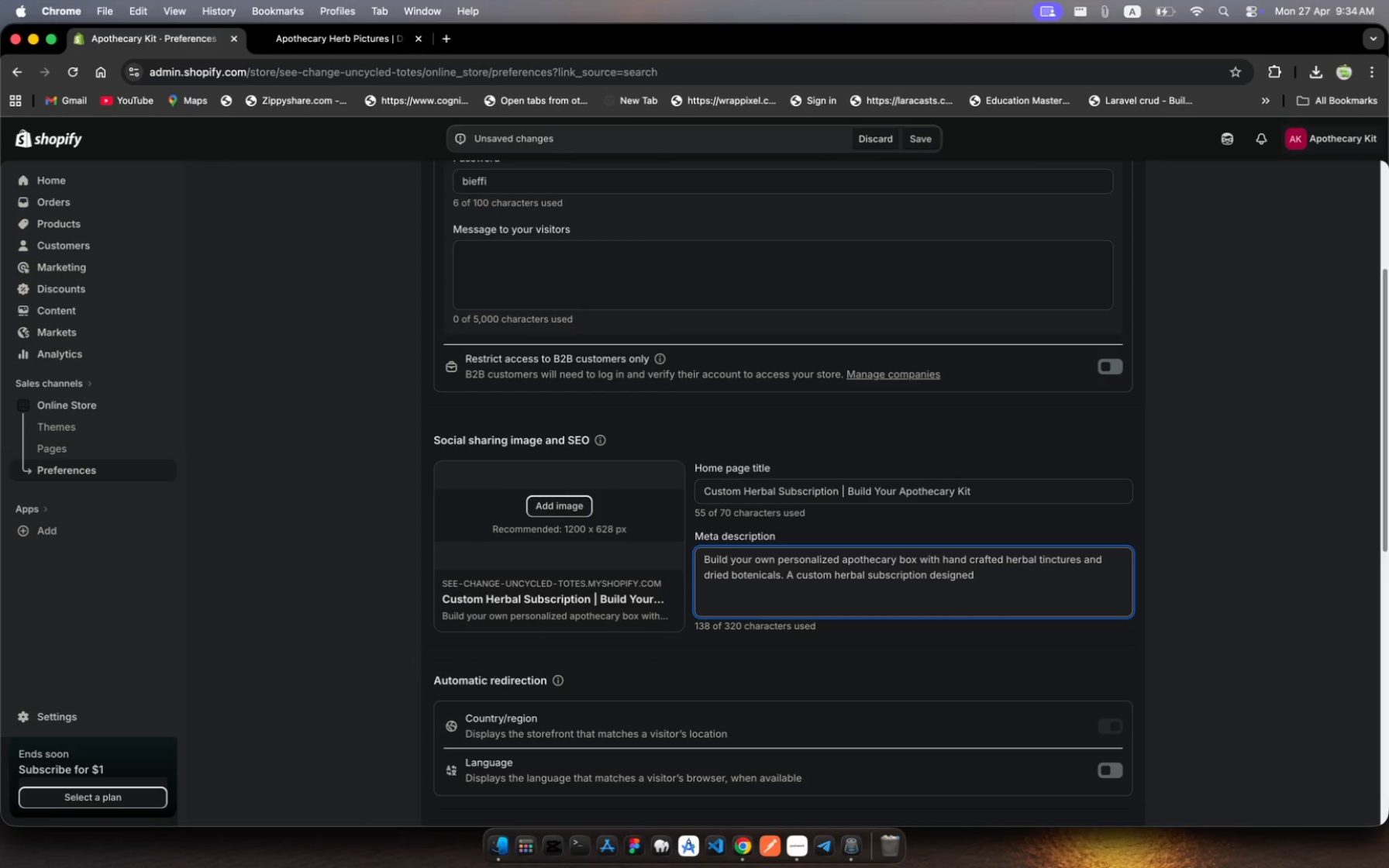 
type(for your wellness )
 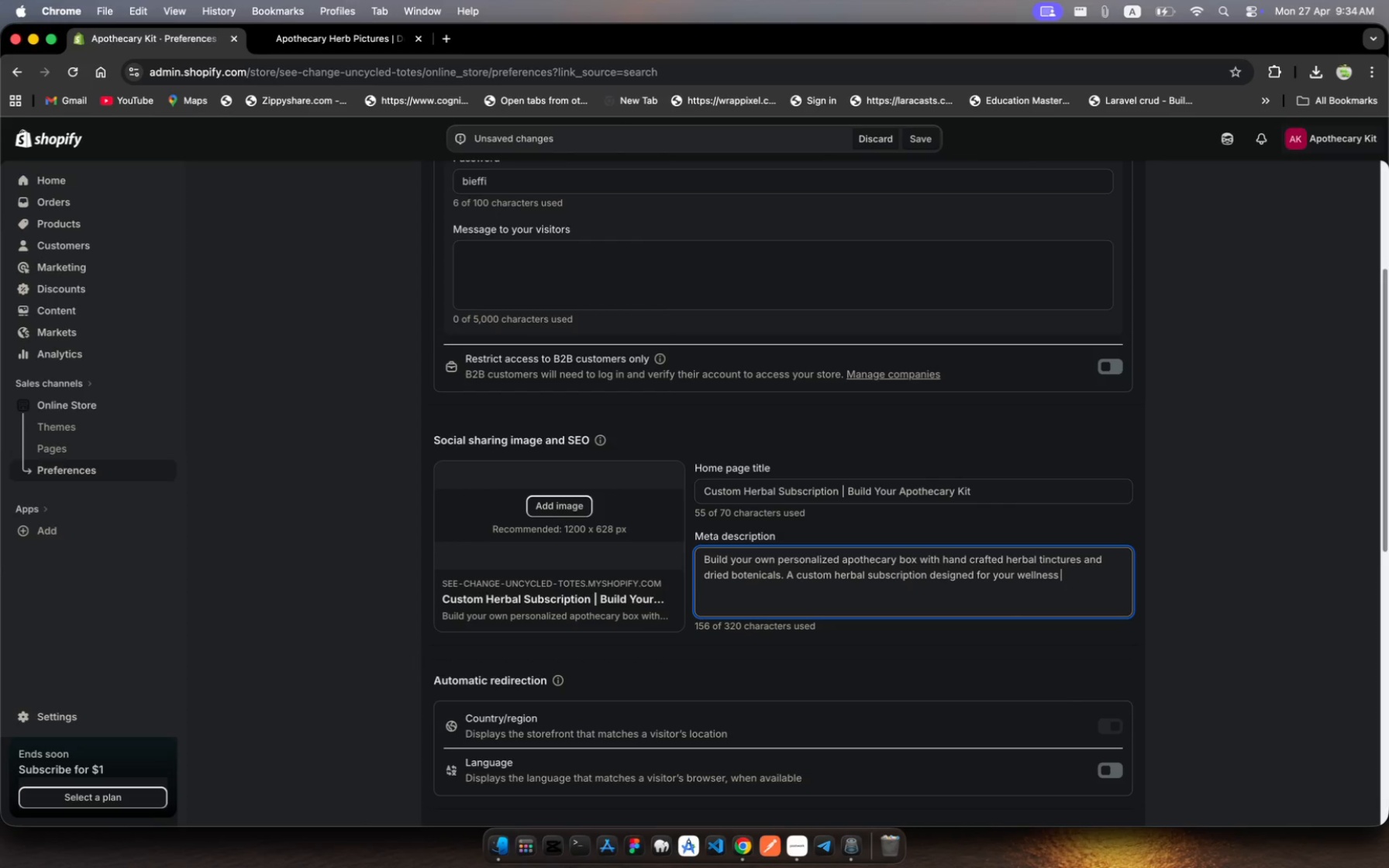 
type(needs.)
 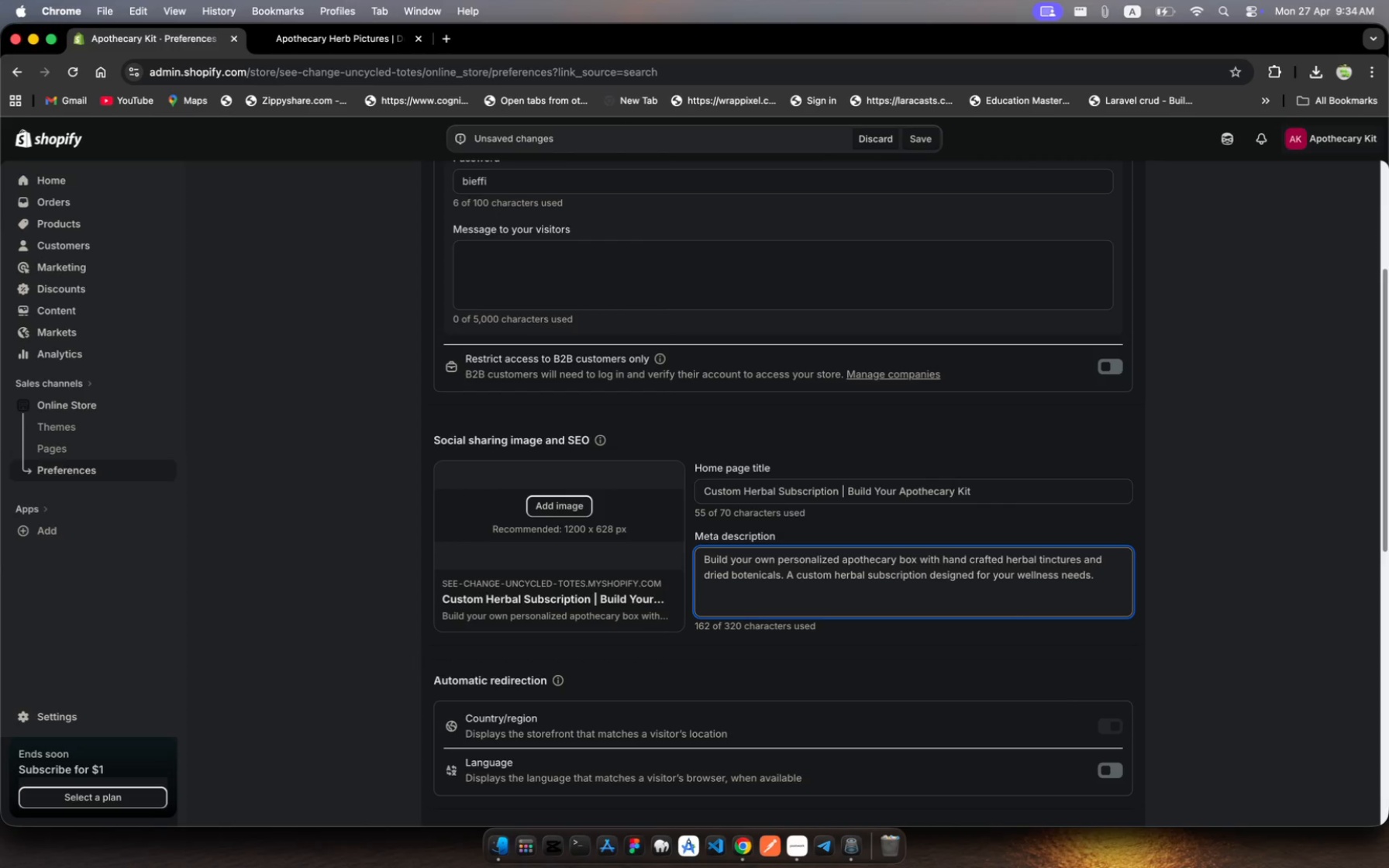 
wait(7.52)
 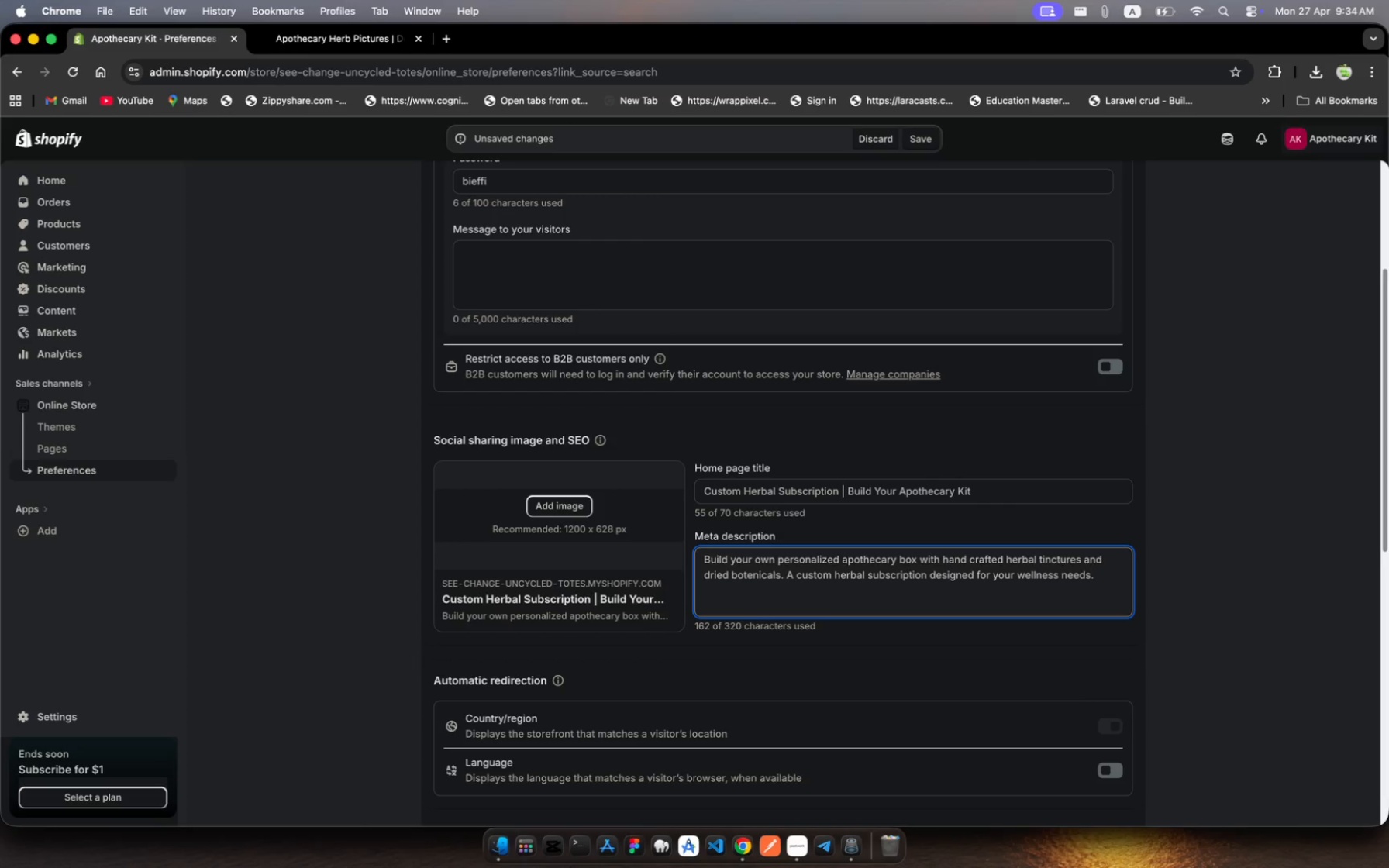 
left_click([536, 604])
 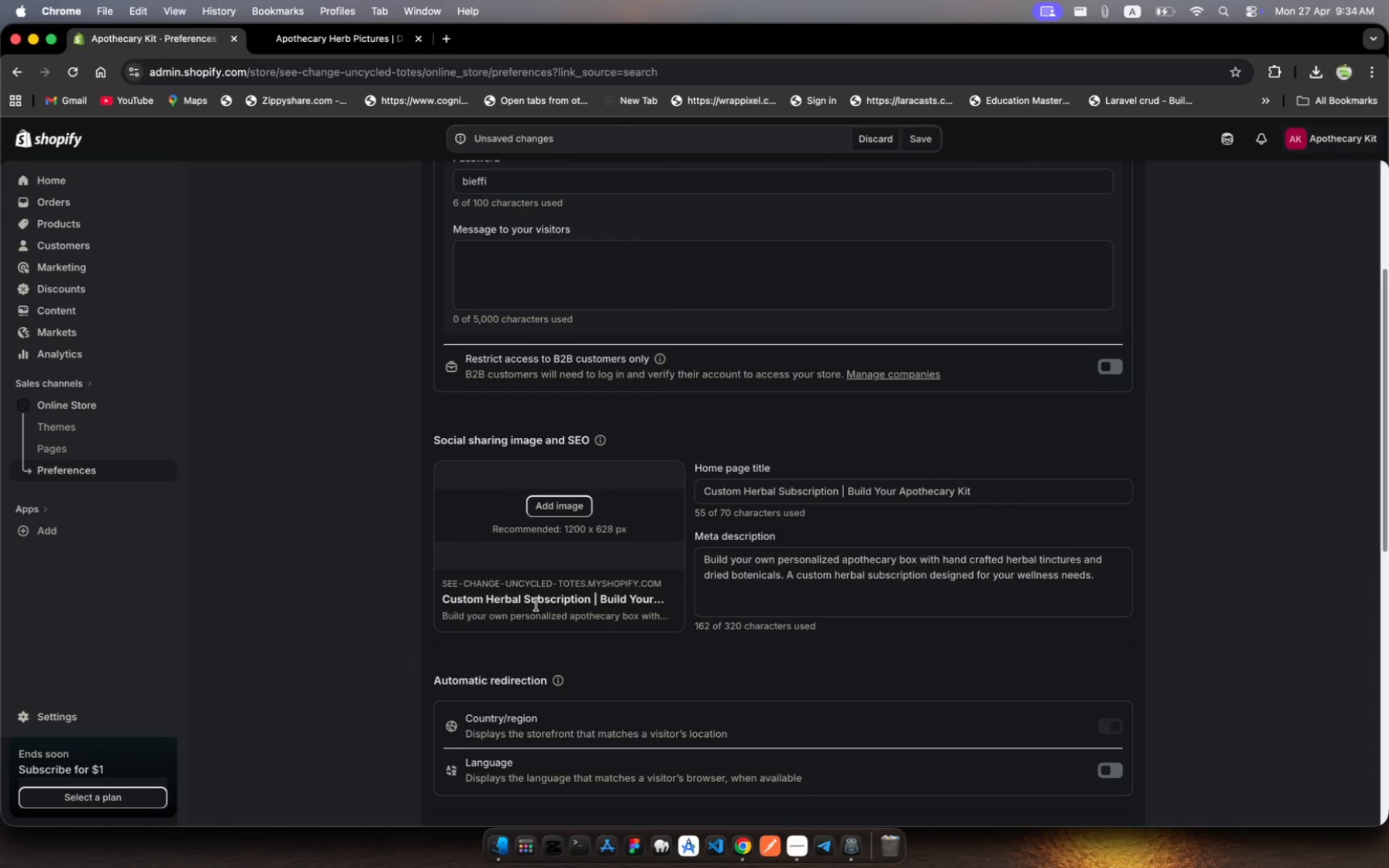 
scroll: coordinate [536, 604], scroll_direction: down, amount: 13.0
 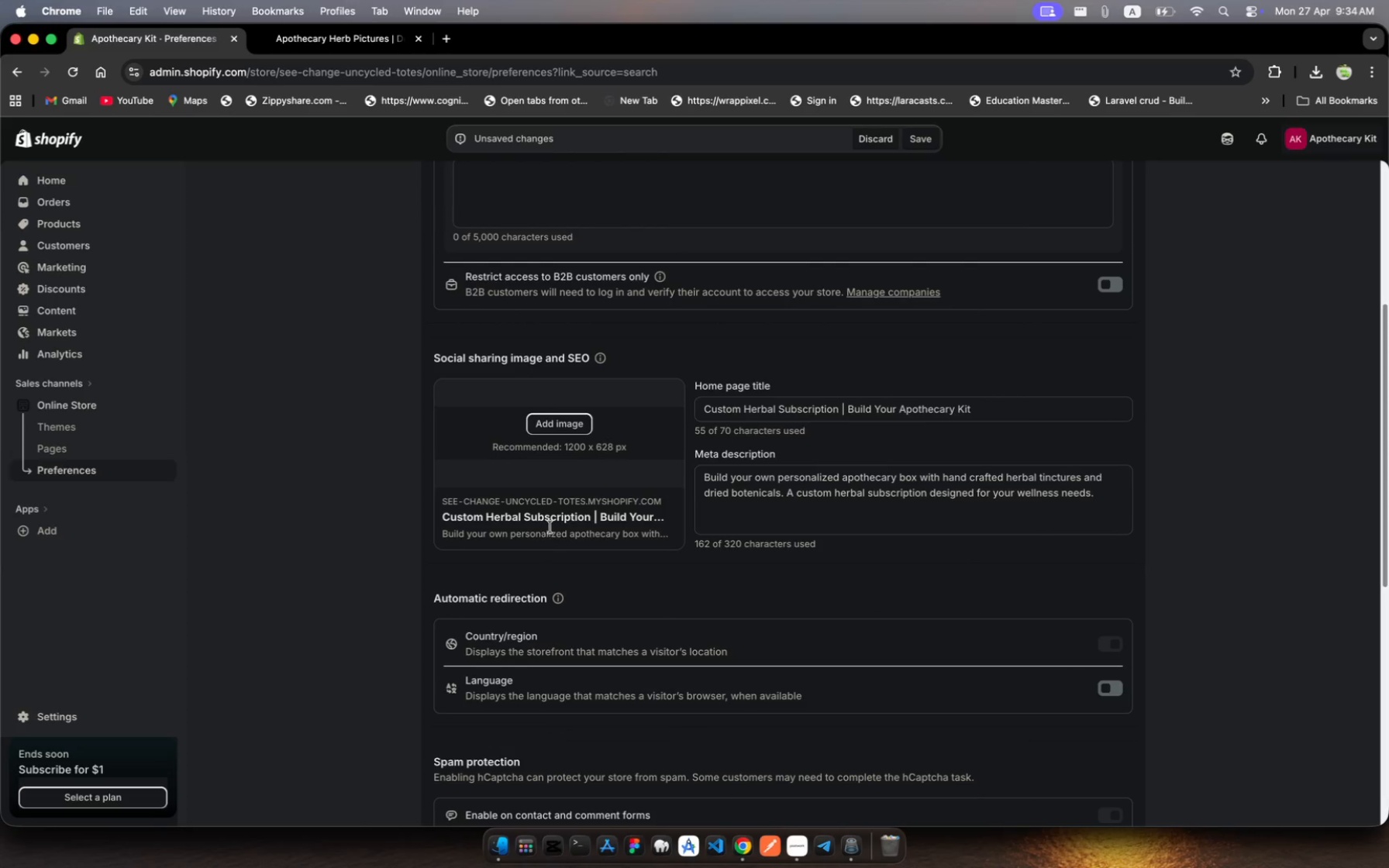 
left_click([554, 522])
 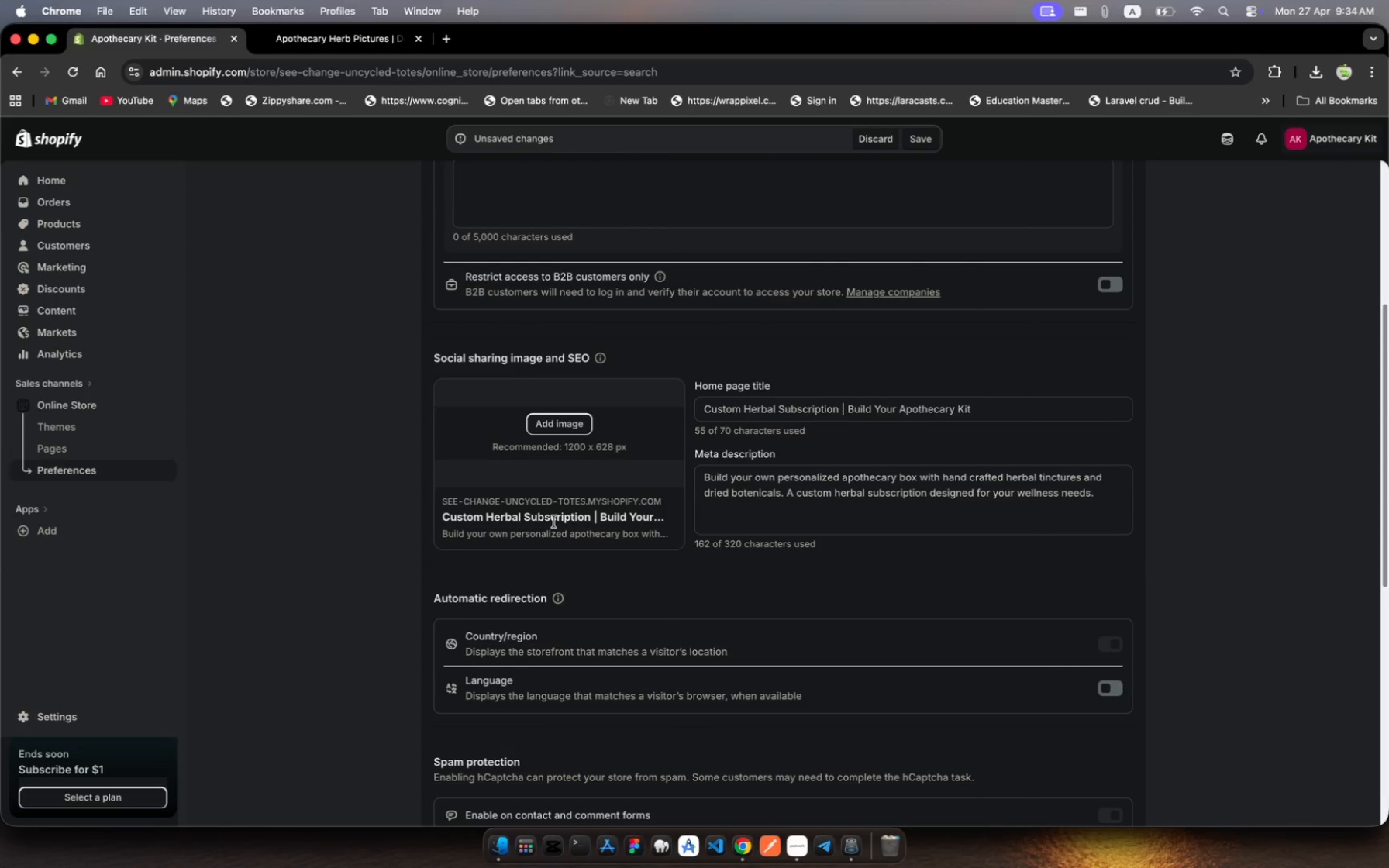 
left_click([554, 522])
 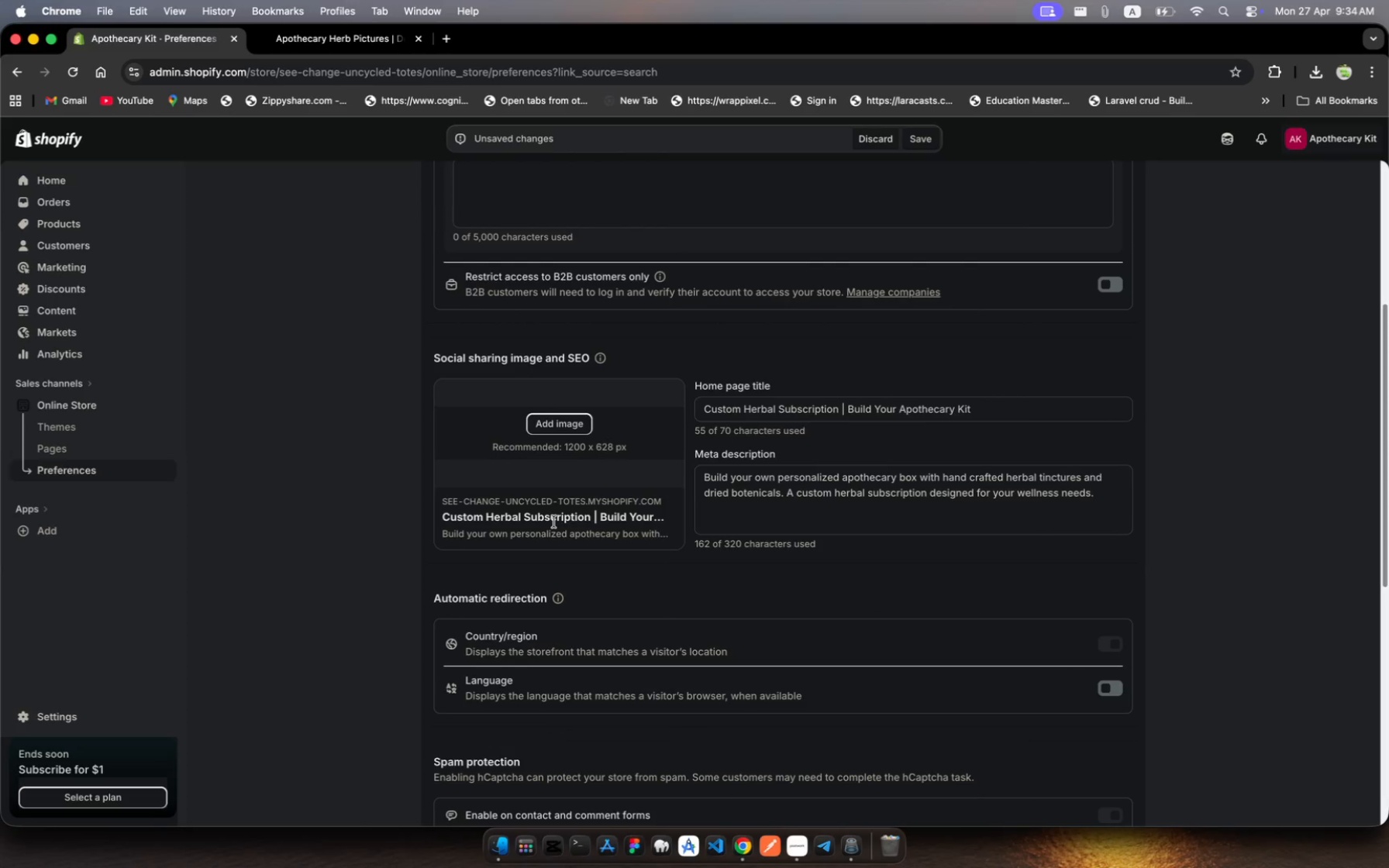 
left_click([554, 522])
 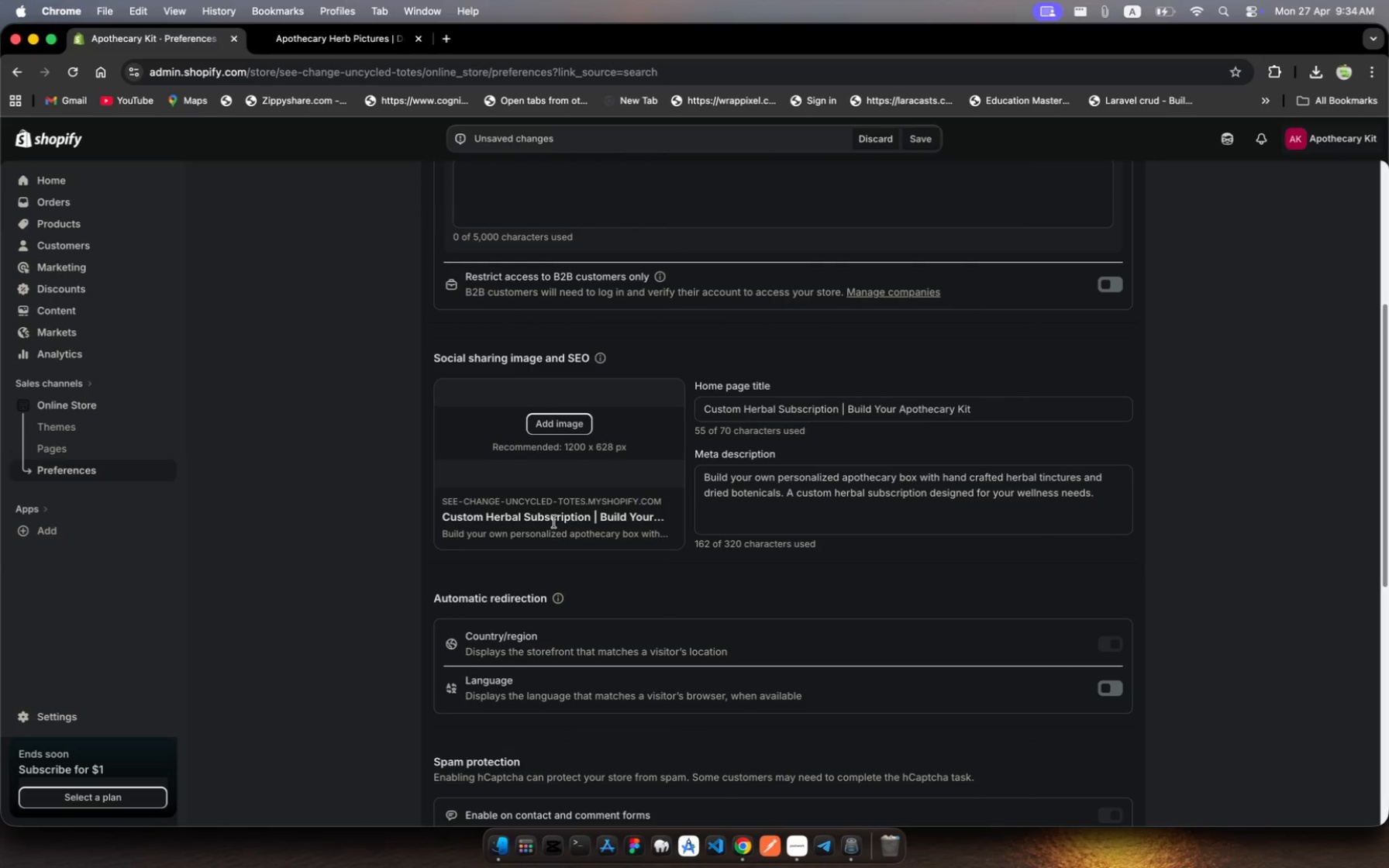 
left_click([554, 522])
 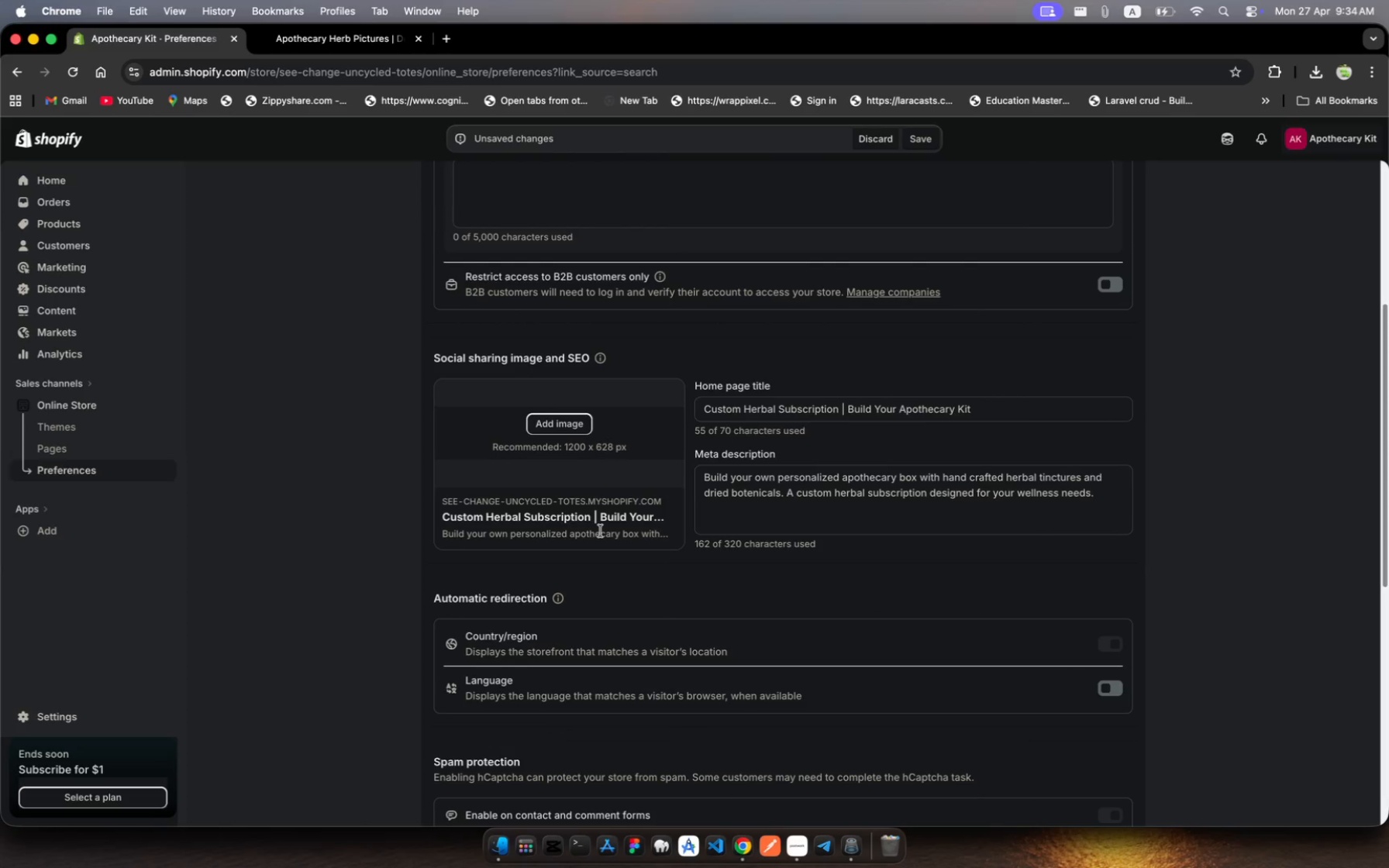 
left_click([601, 531])
 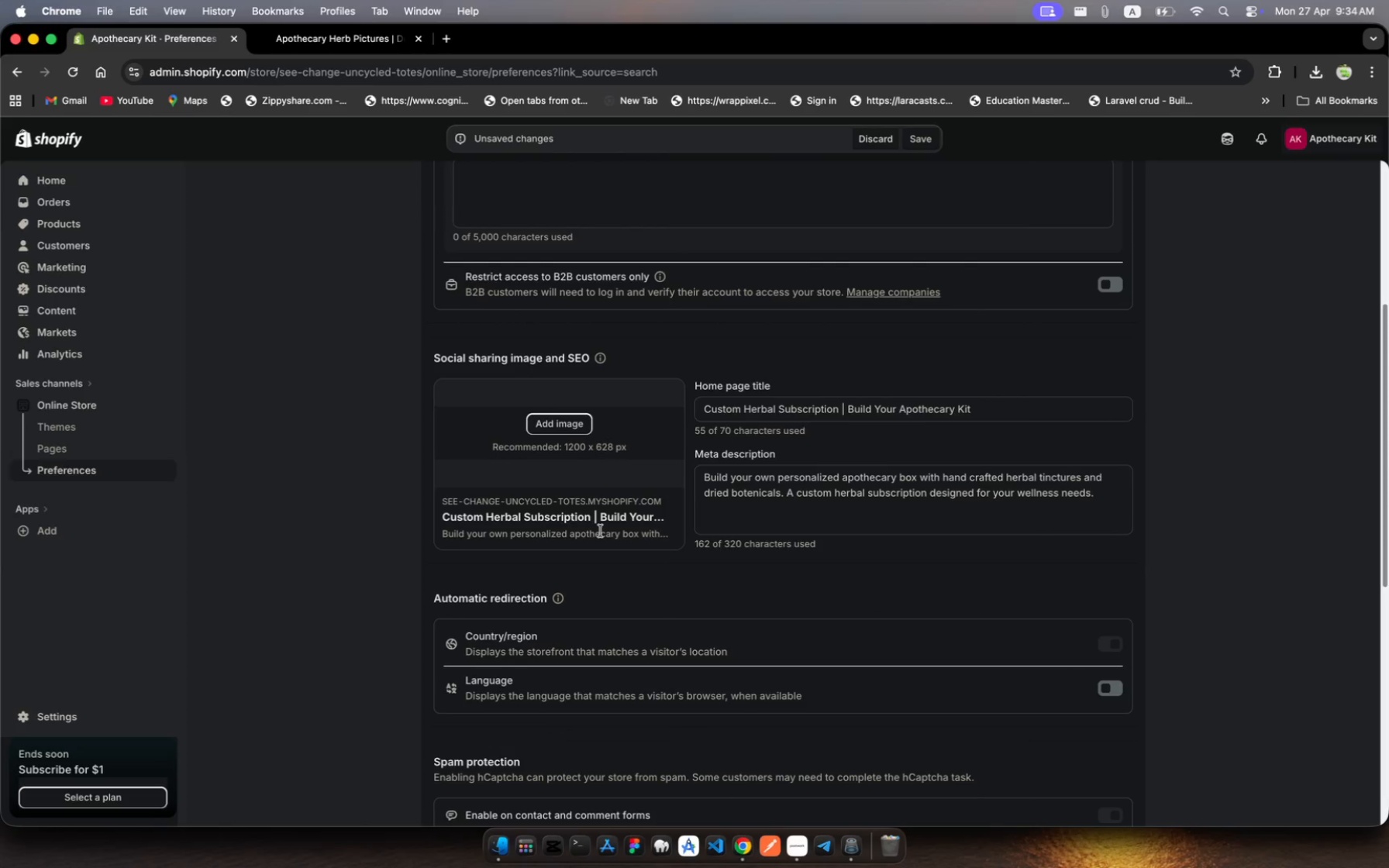 
left_click([601, 531])
 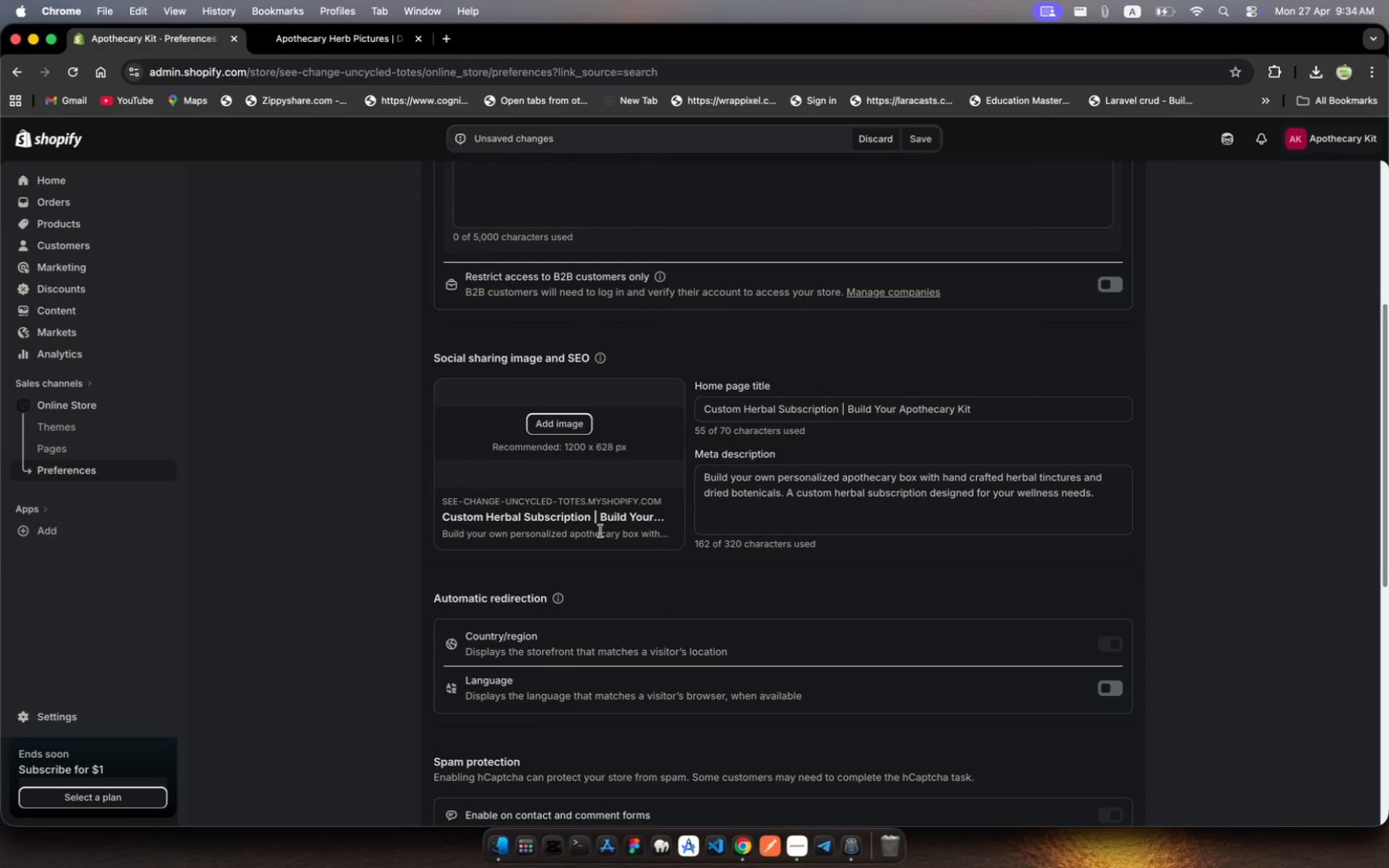 
scroll: coordinate [601, 531], scroll_direction: down, amount: 4.0
 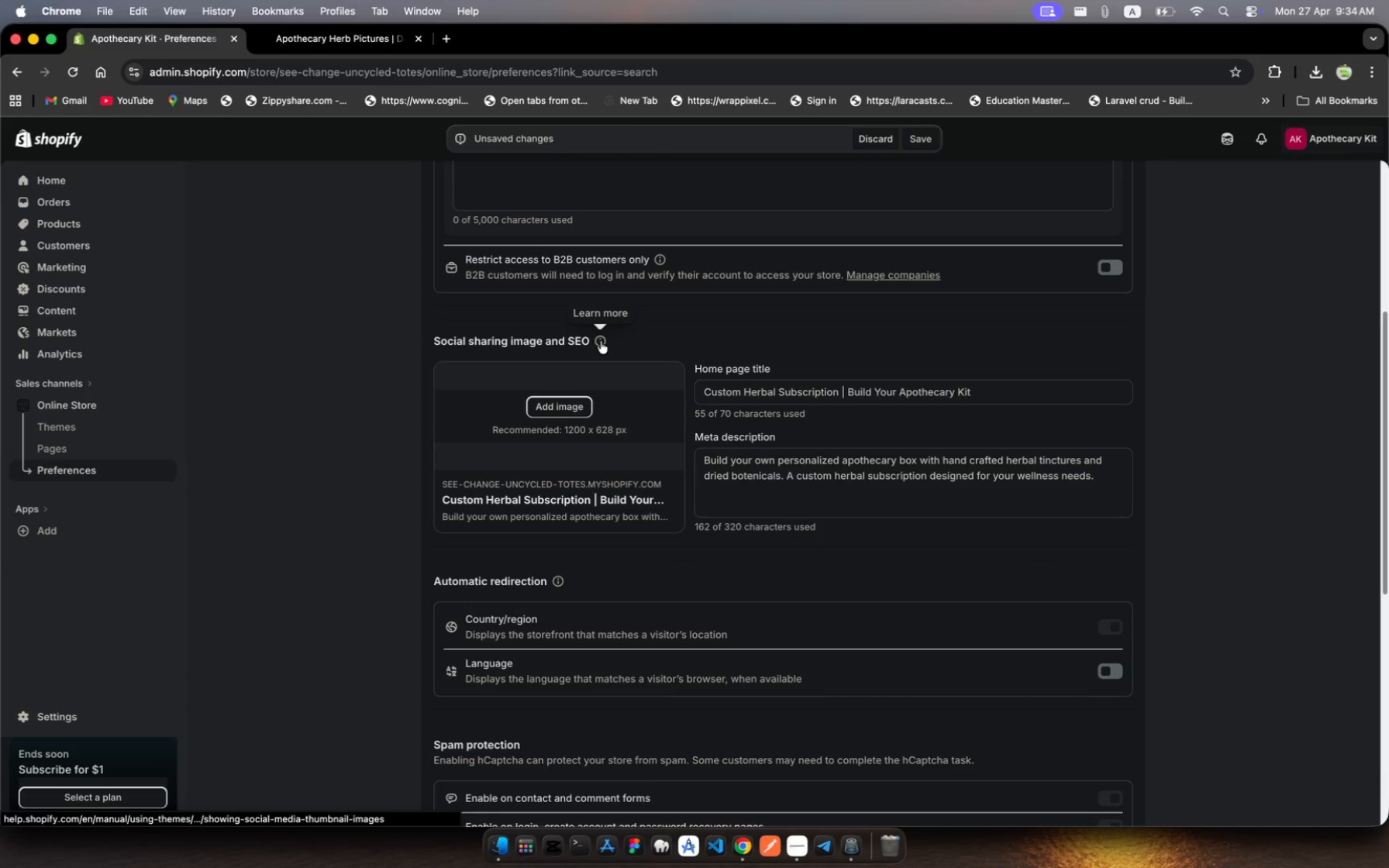 
left_click([601, 341])
 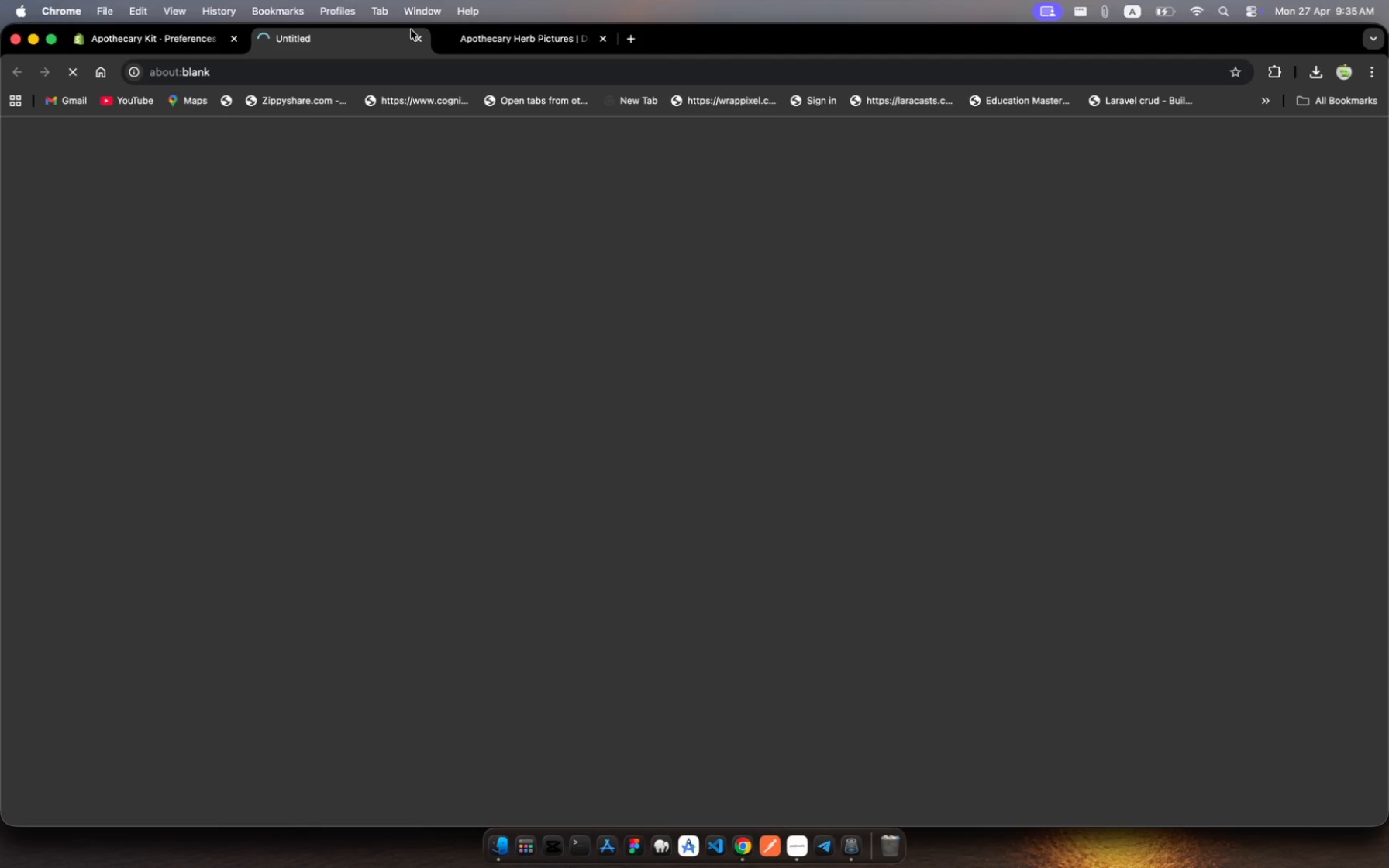 
left_click([419, 36])
 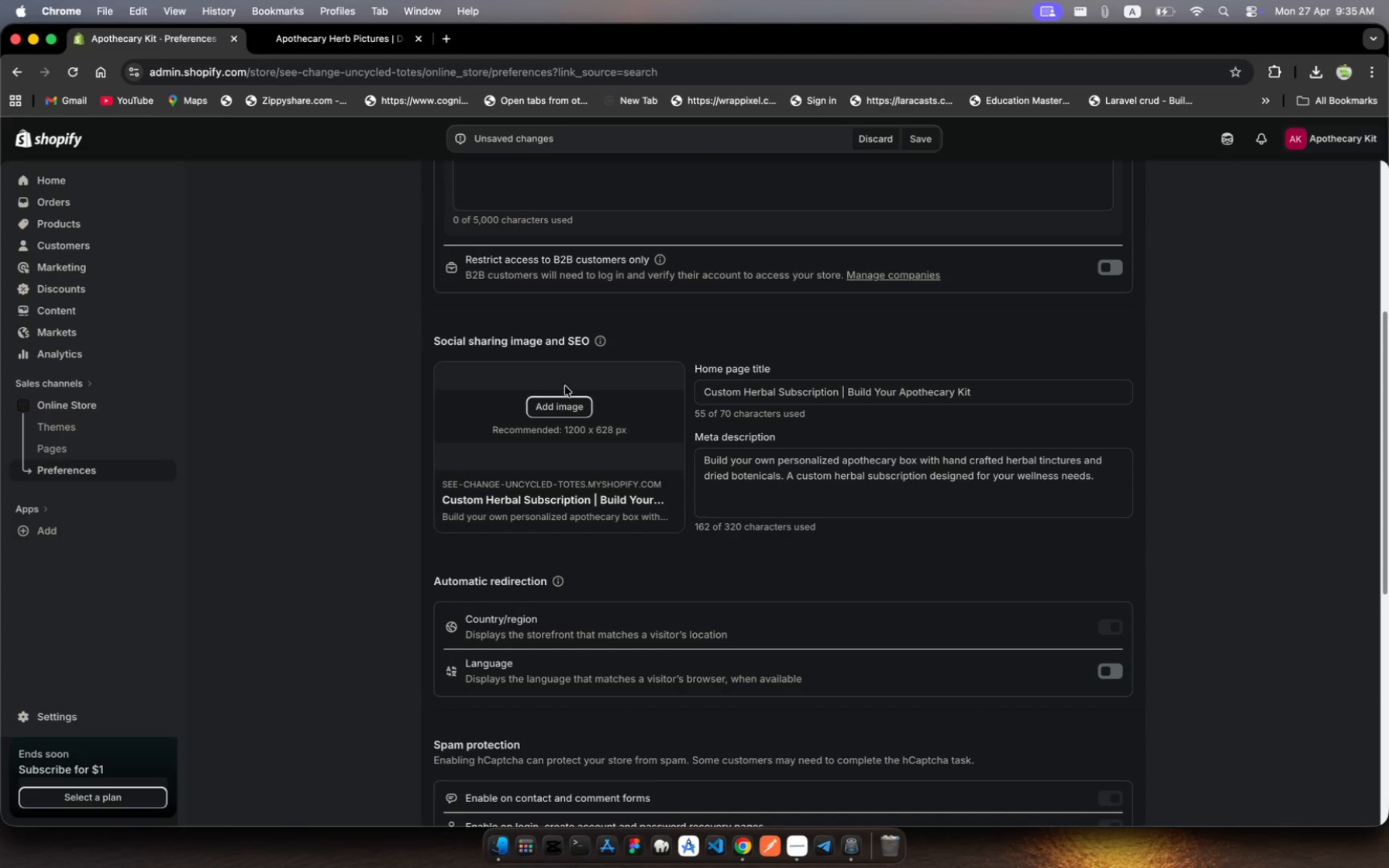 
scroll: coordinate [594, 541], scroll_direction: down, amount: 14.0
 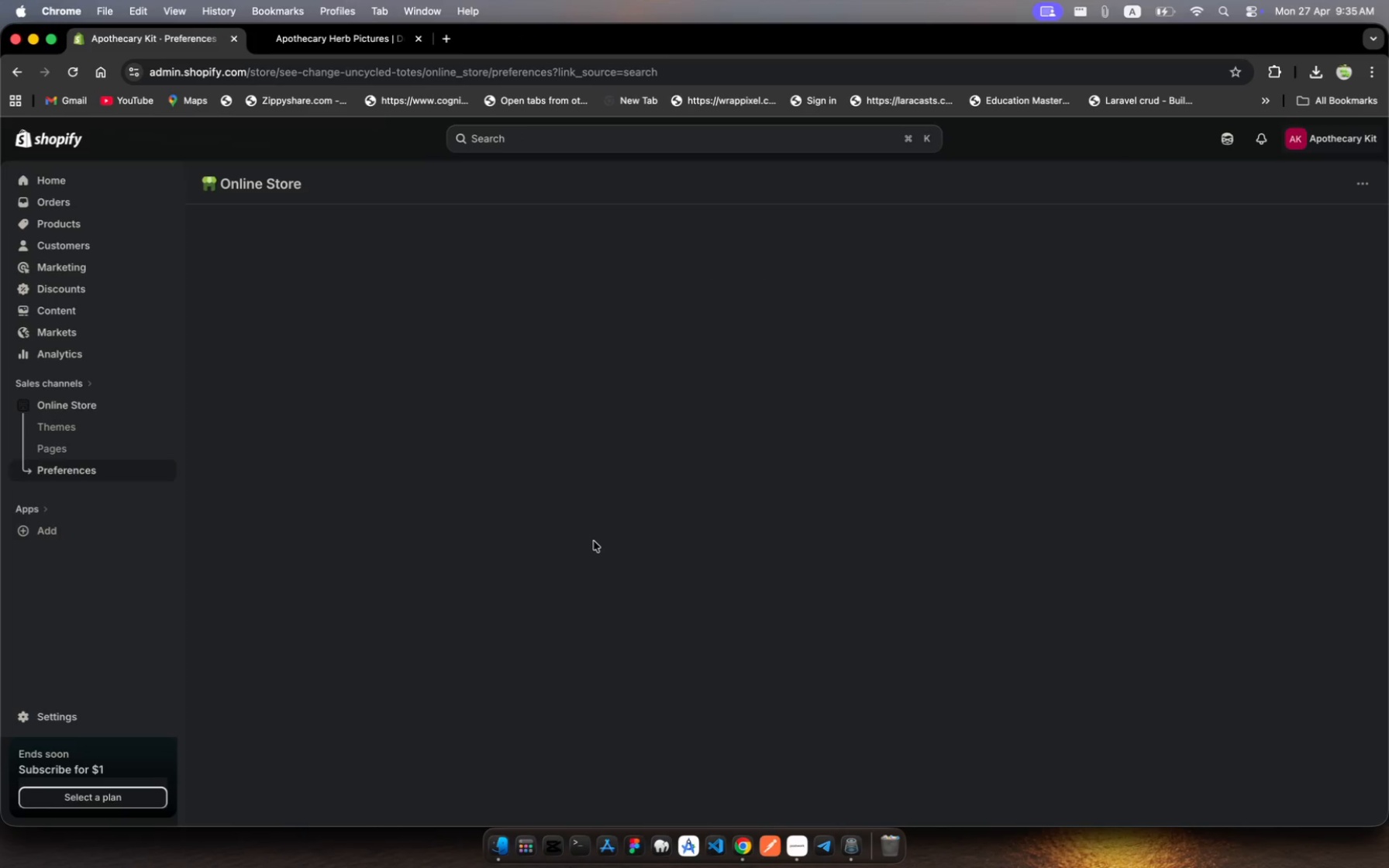 
wait(8.53)
 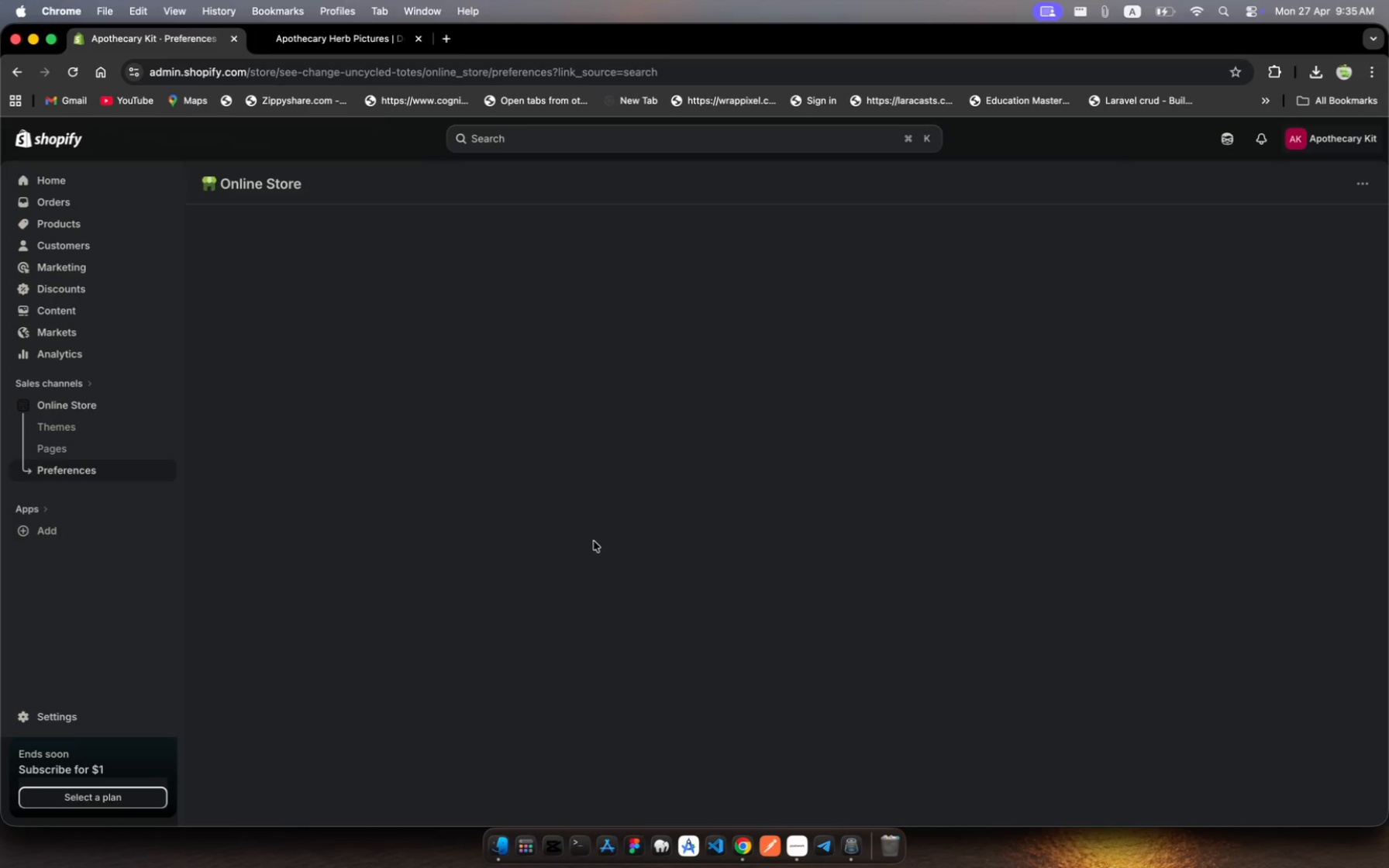 
scroll: coordinate [702, 604], scroll_direction: down, amount: 54.0
 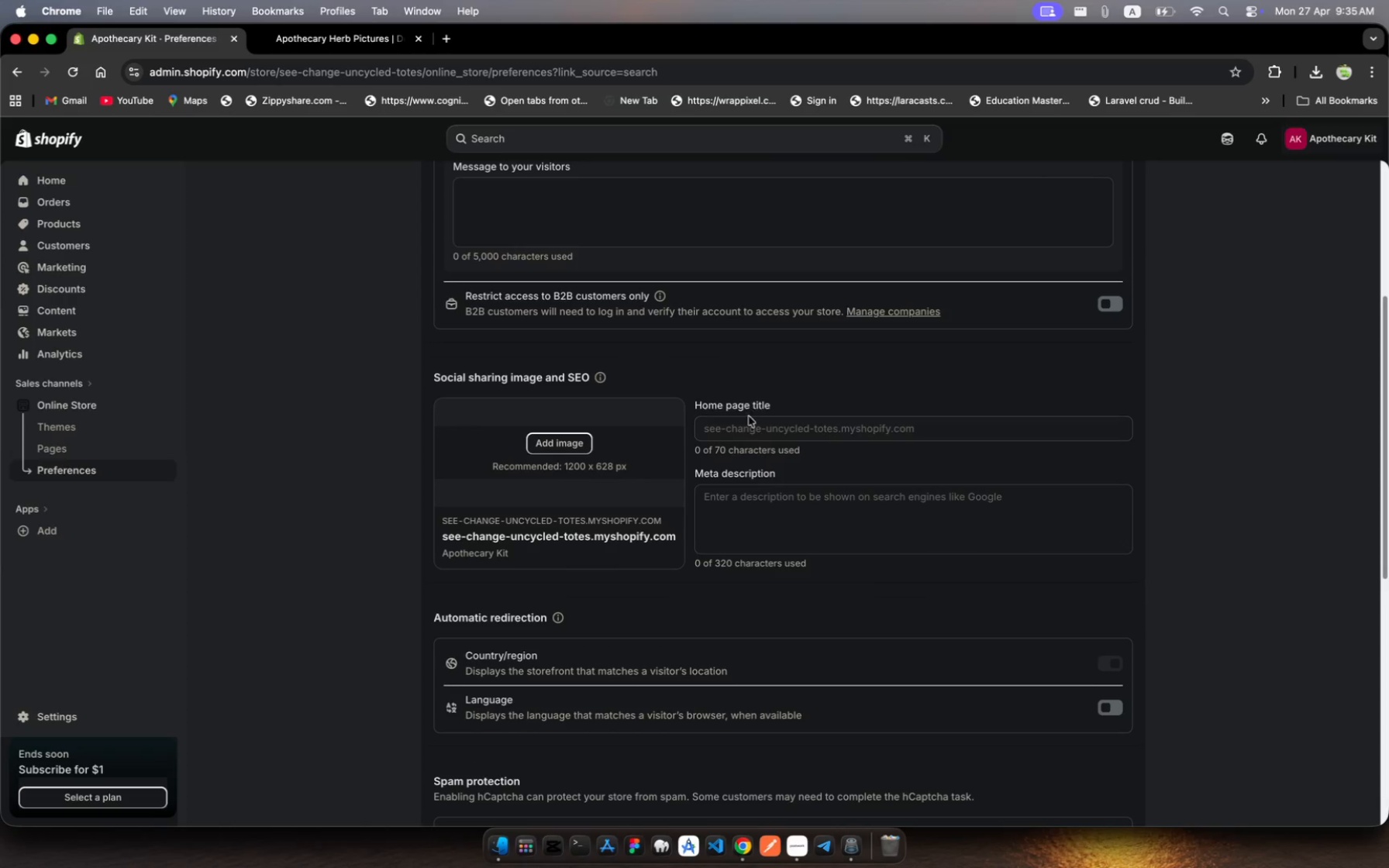 
left_click([742, 425])
 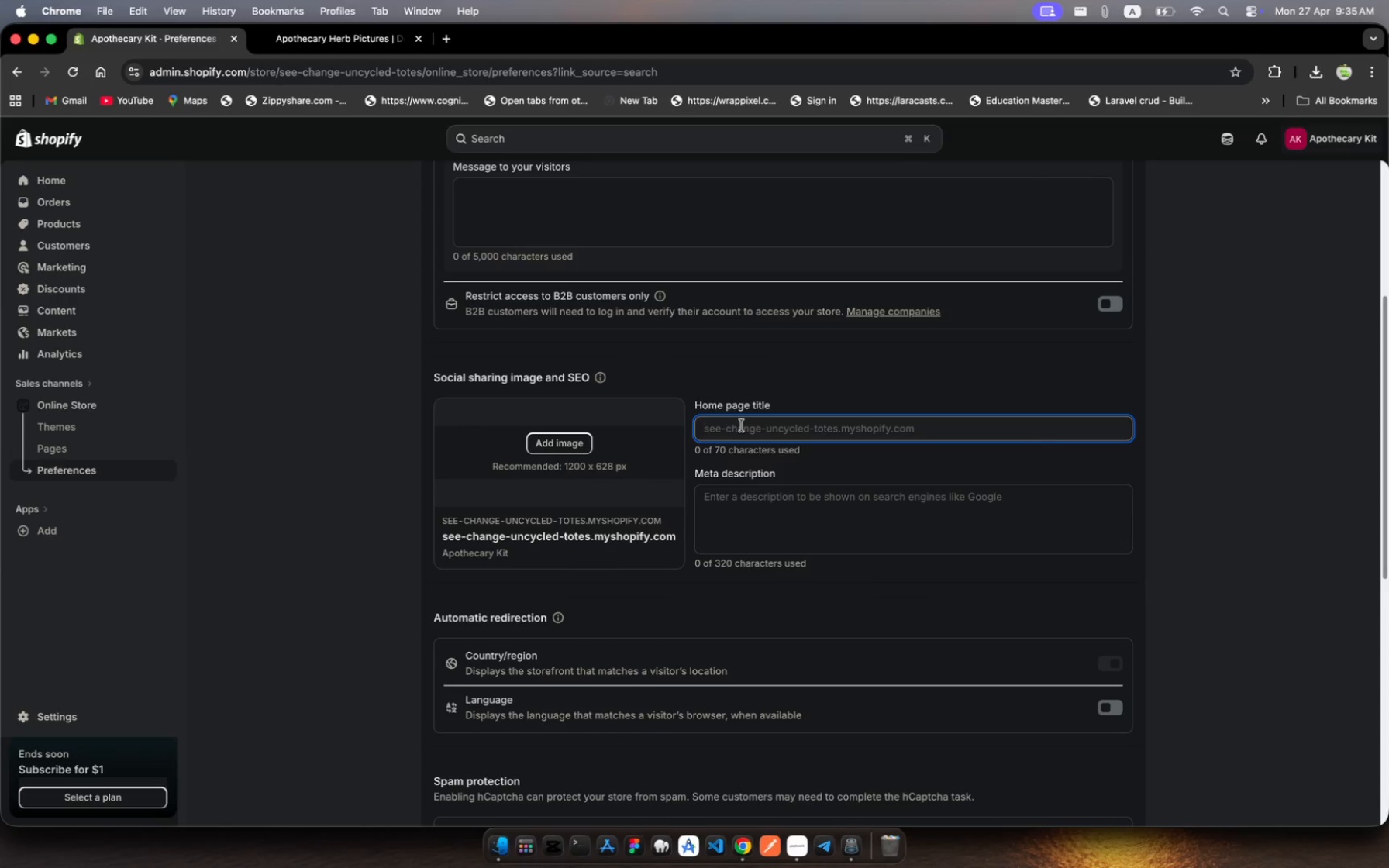 
wait(10.25)
 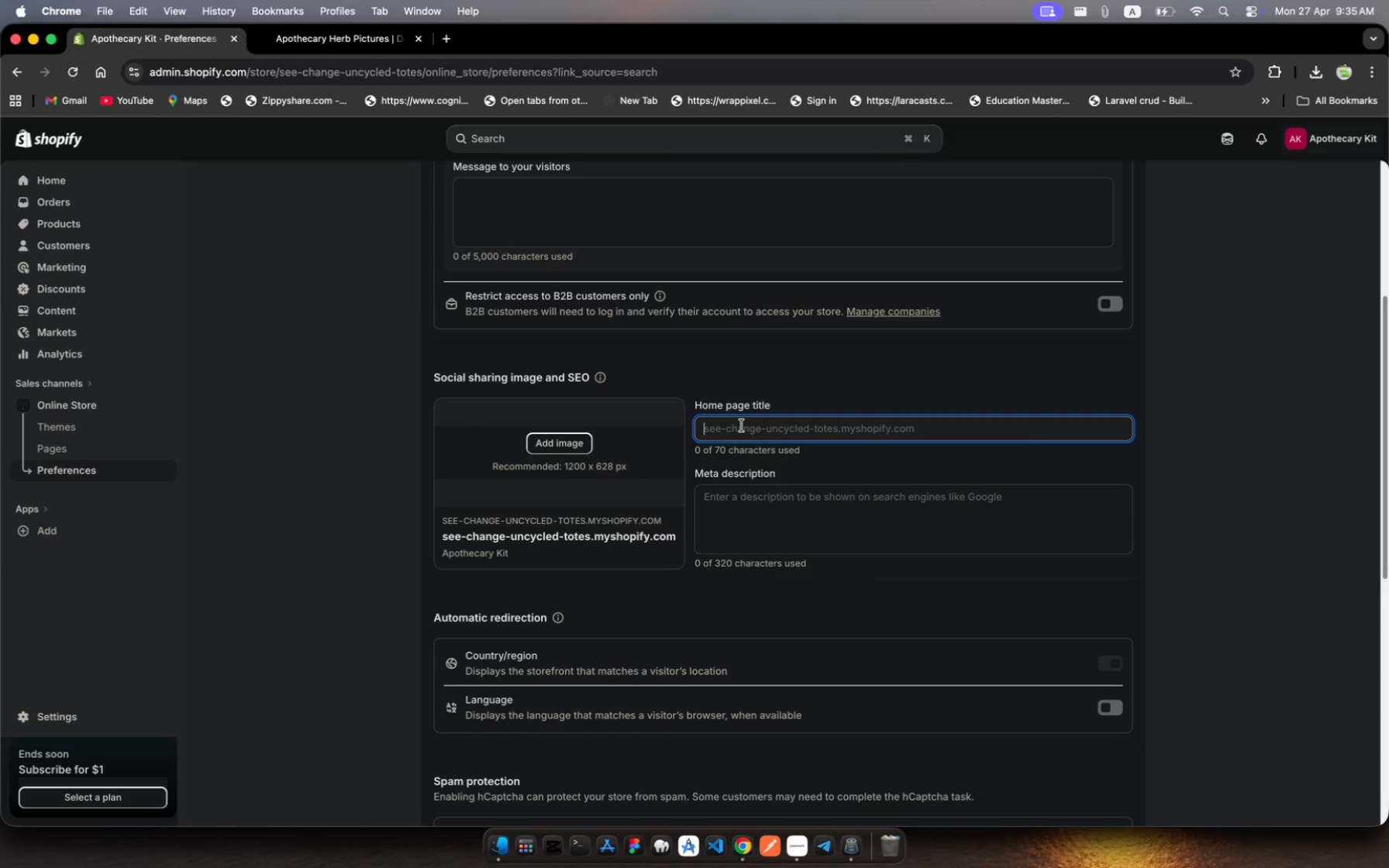 
type(Custom h)
key(Backspace)
type(Herbal Subscript)
 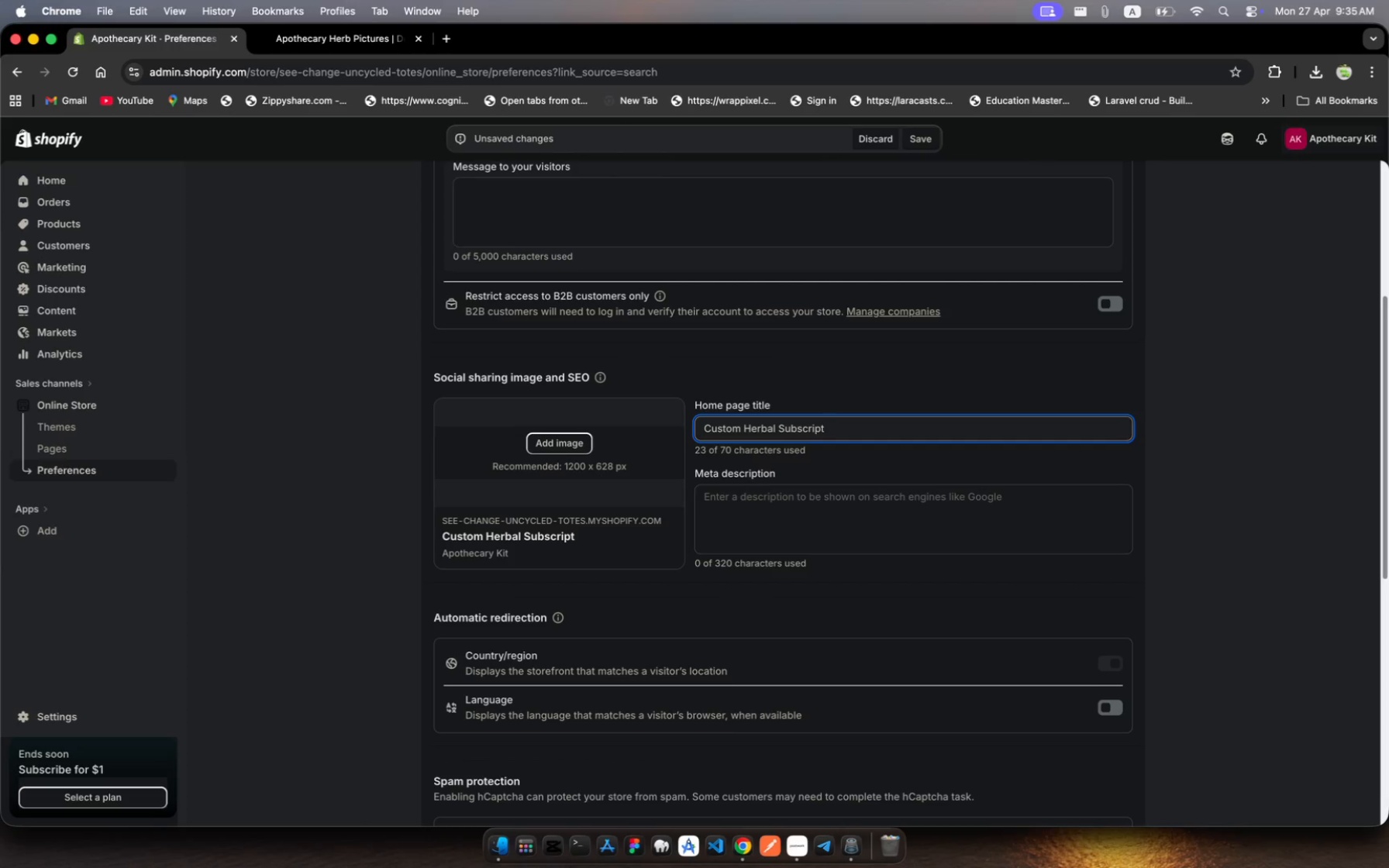 
wait(7.11)
 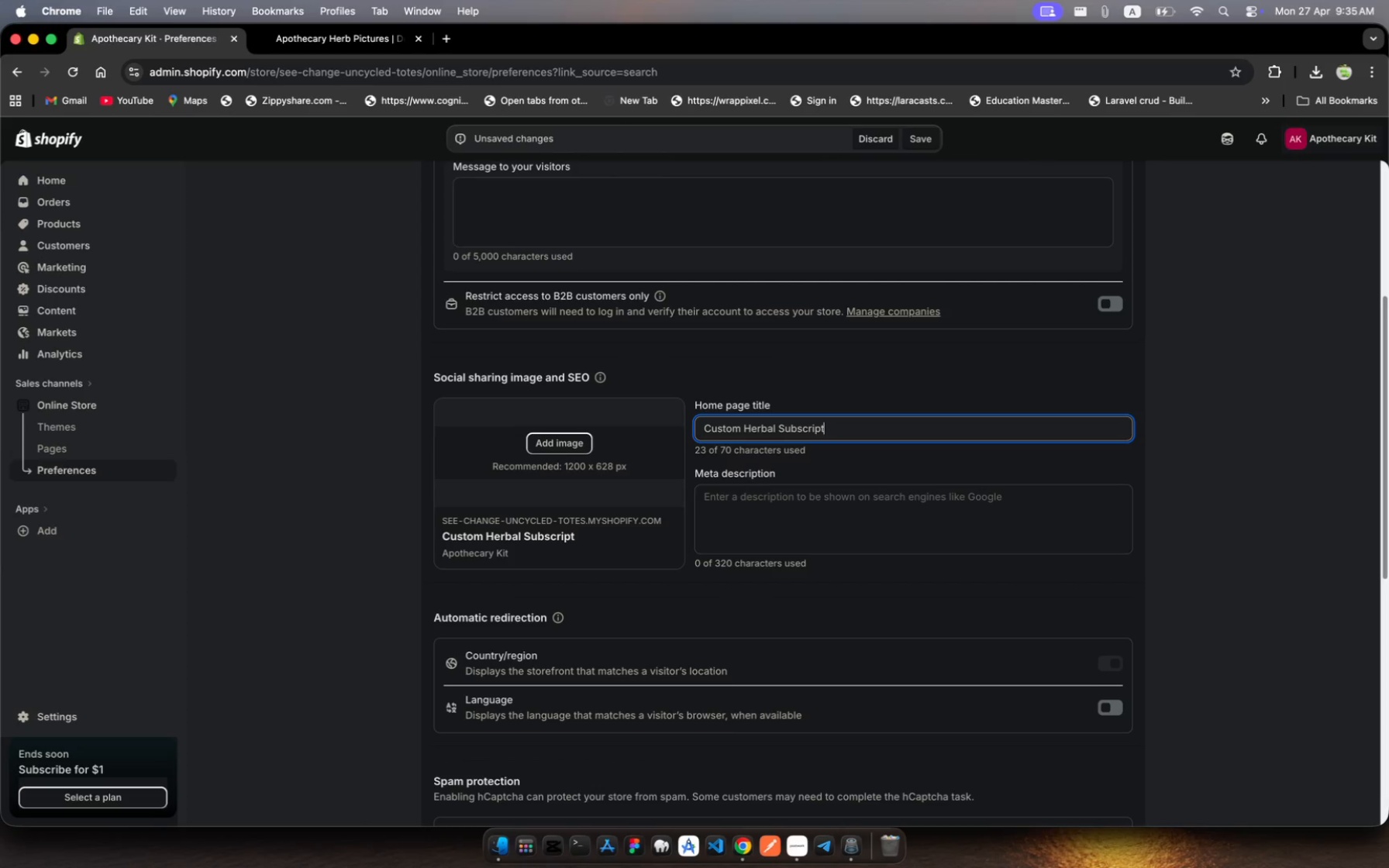 
type(ion | )
 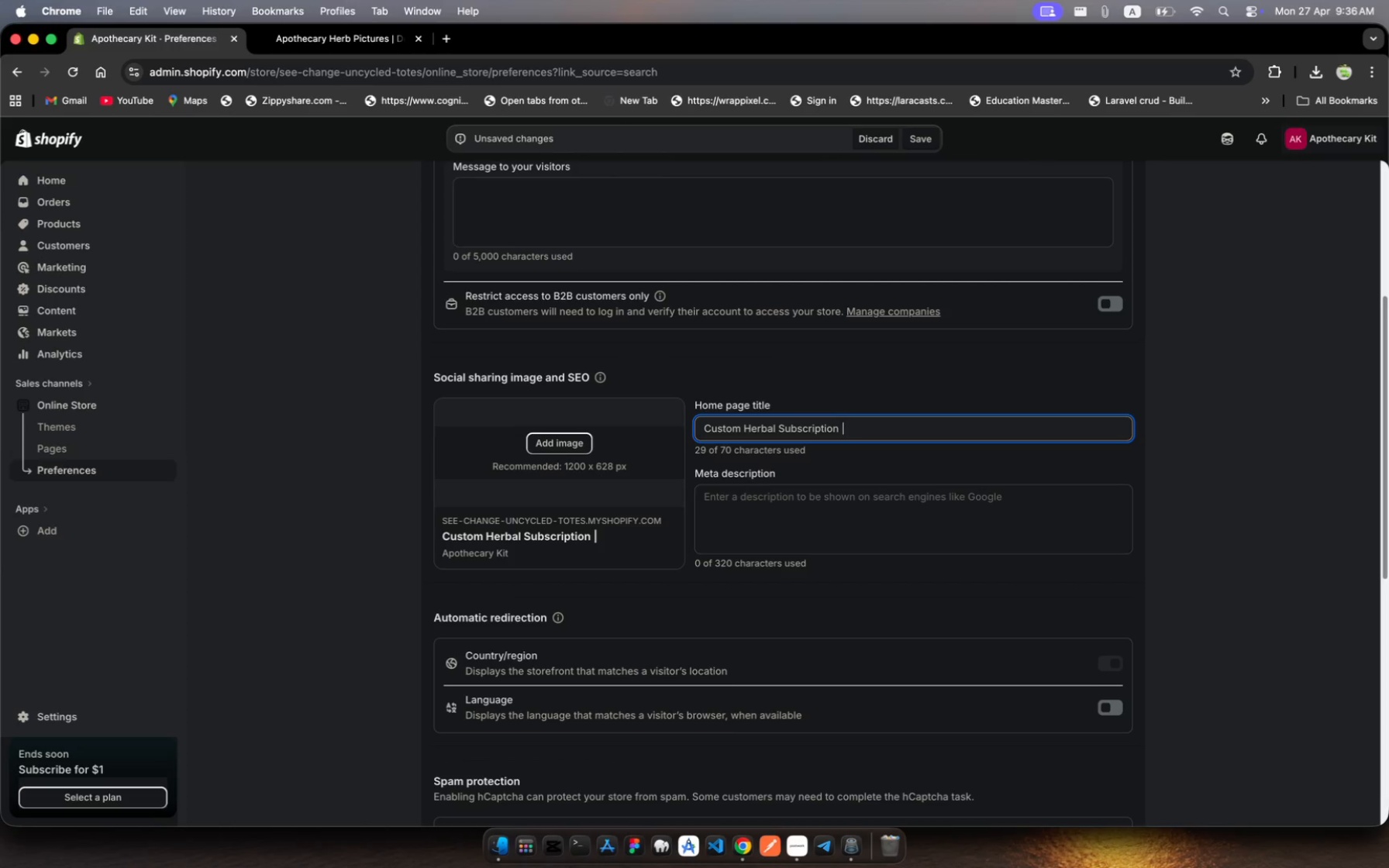 
wait(6.66)
 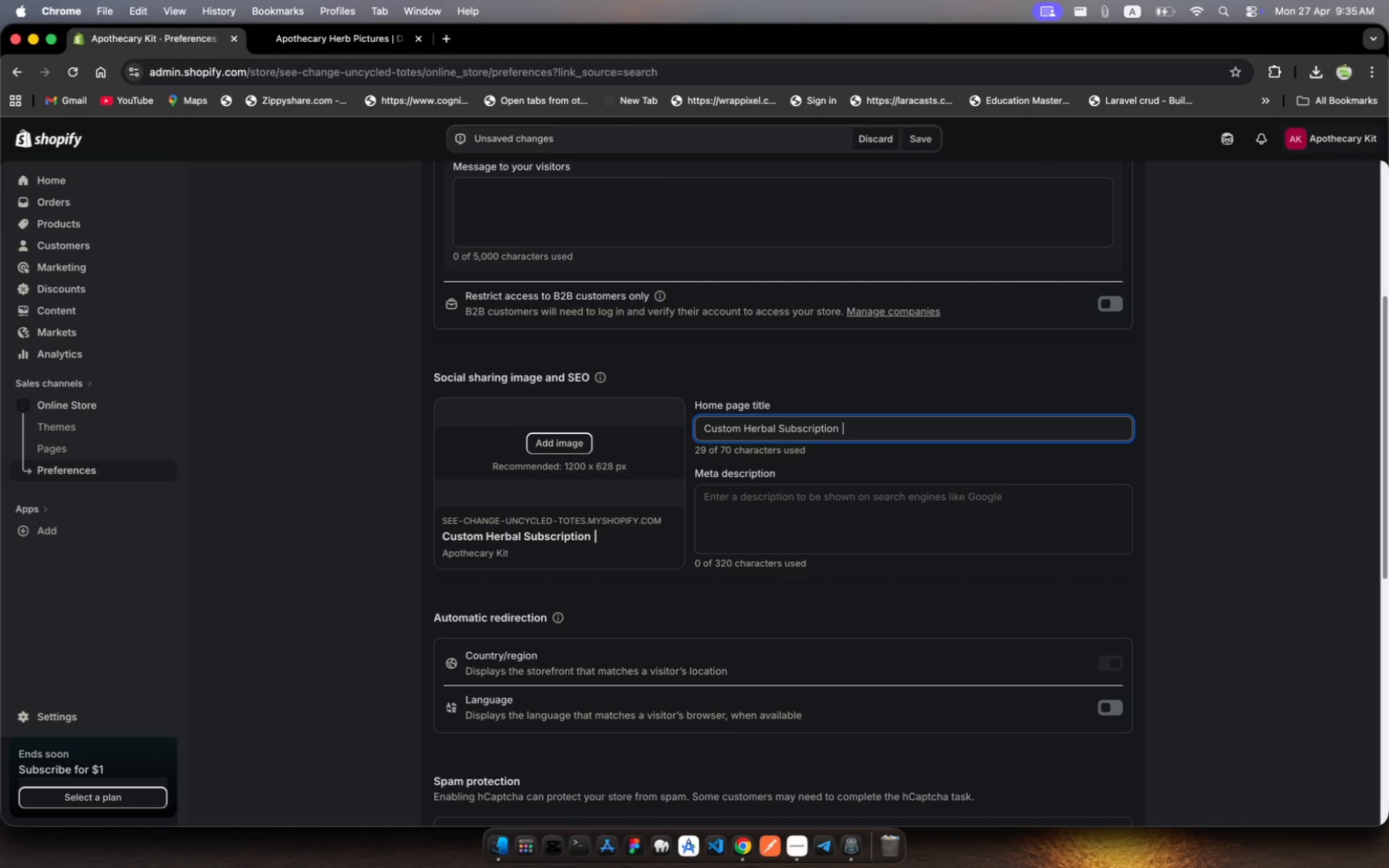 
type(Build Your Apothecary)
 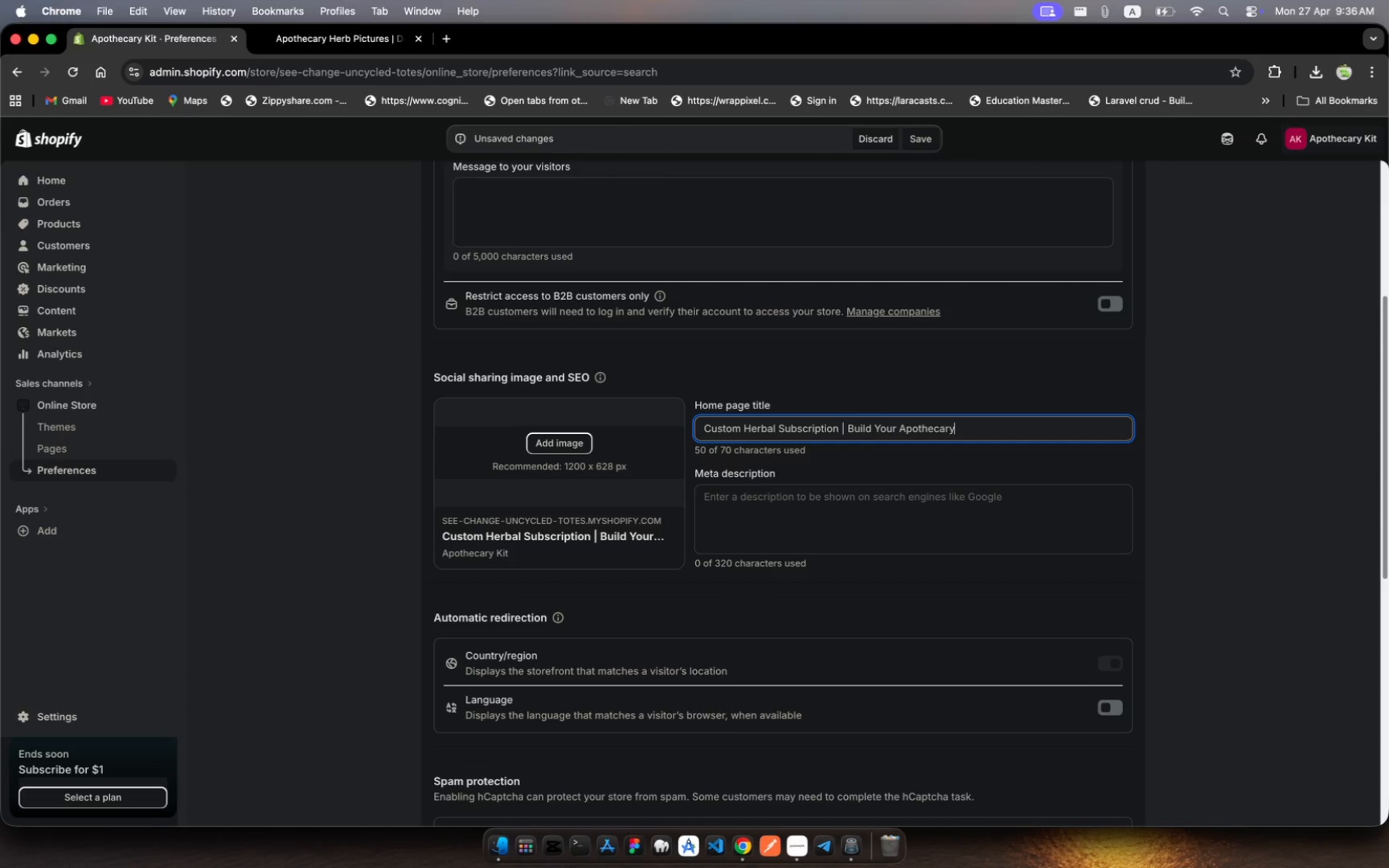 
type( Kit)
 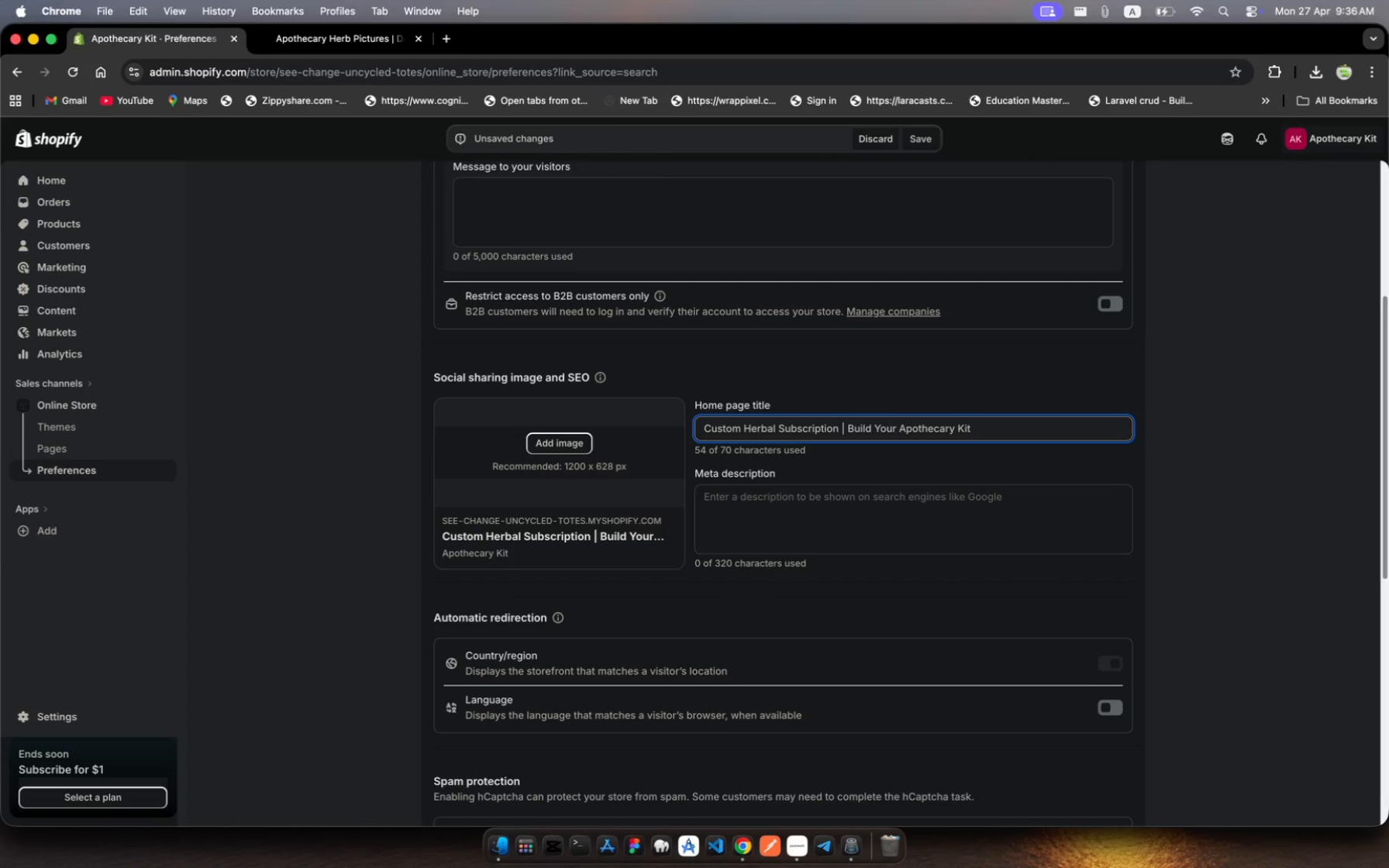 
left_click([741, 512])
 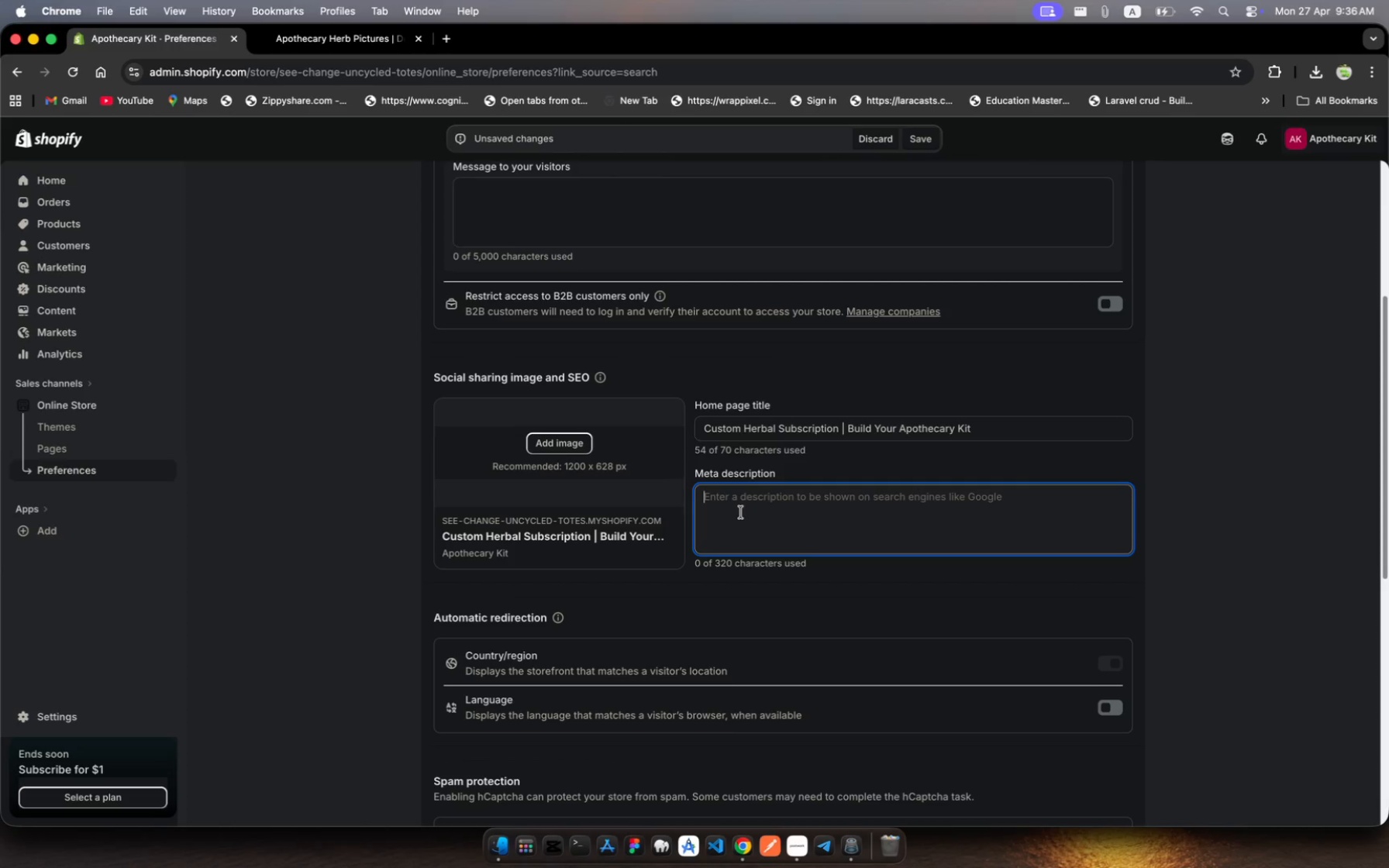 
wait(10.52)
 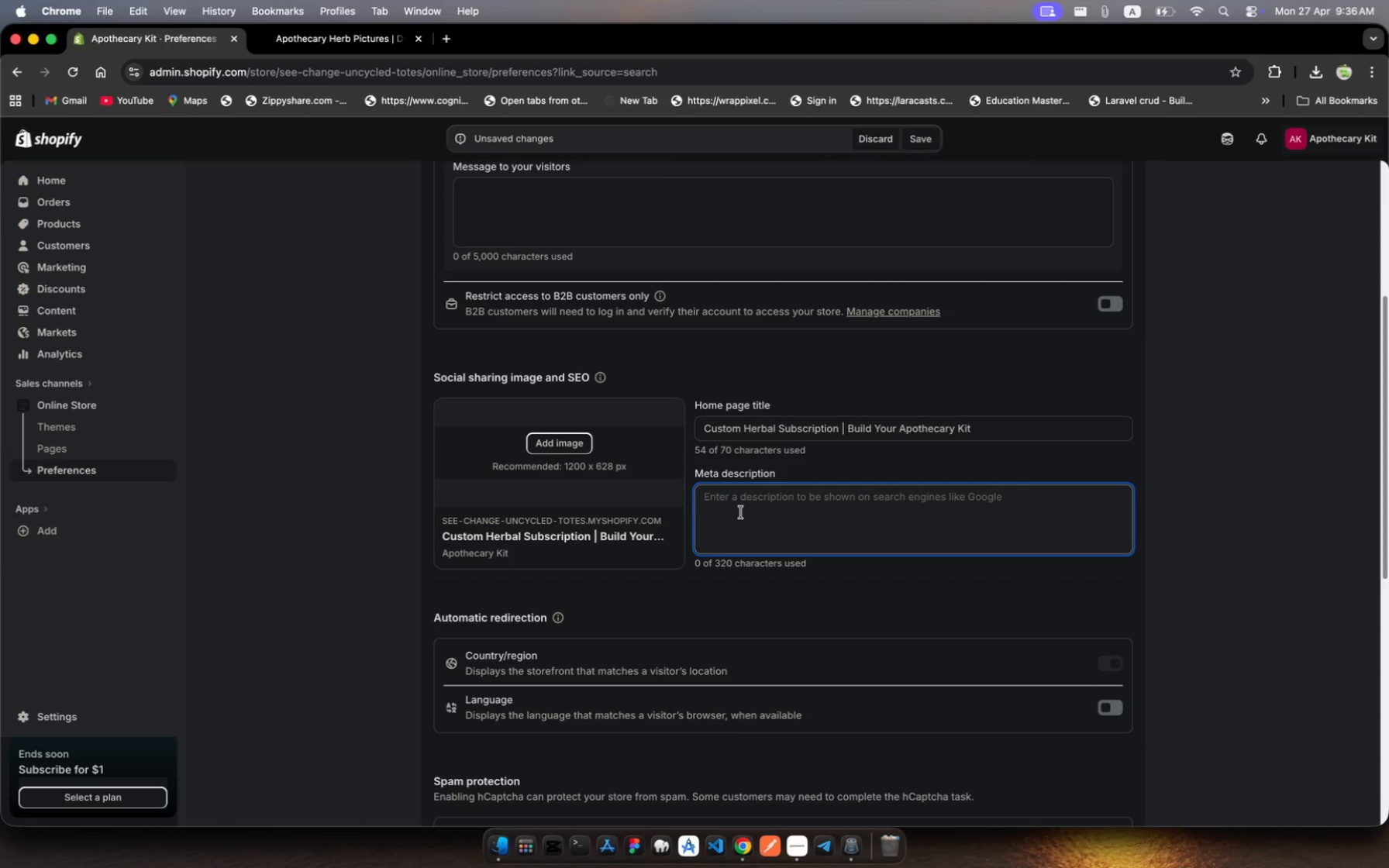 
type(Build Your own )
key(Backspace)
key(Backspace)
key(Backspace)
key(Backspace)
key(Backspace)
key(Backspace)
key(Backspace)
key(Backspace)
key(Backspace)
type(your own )
 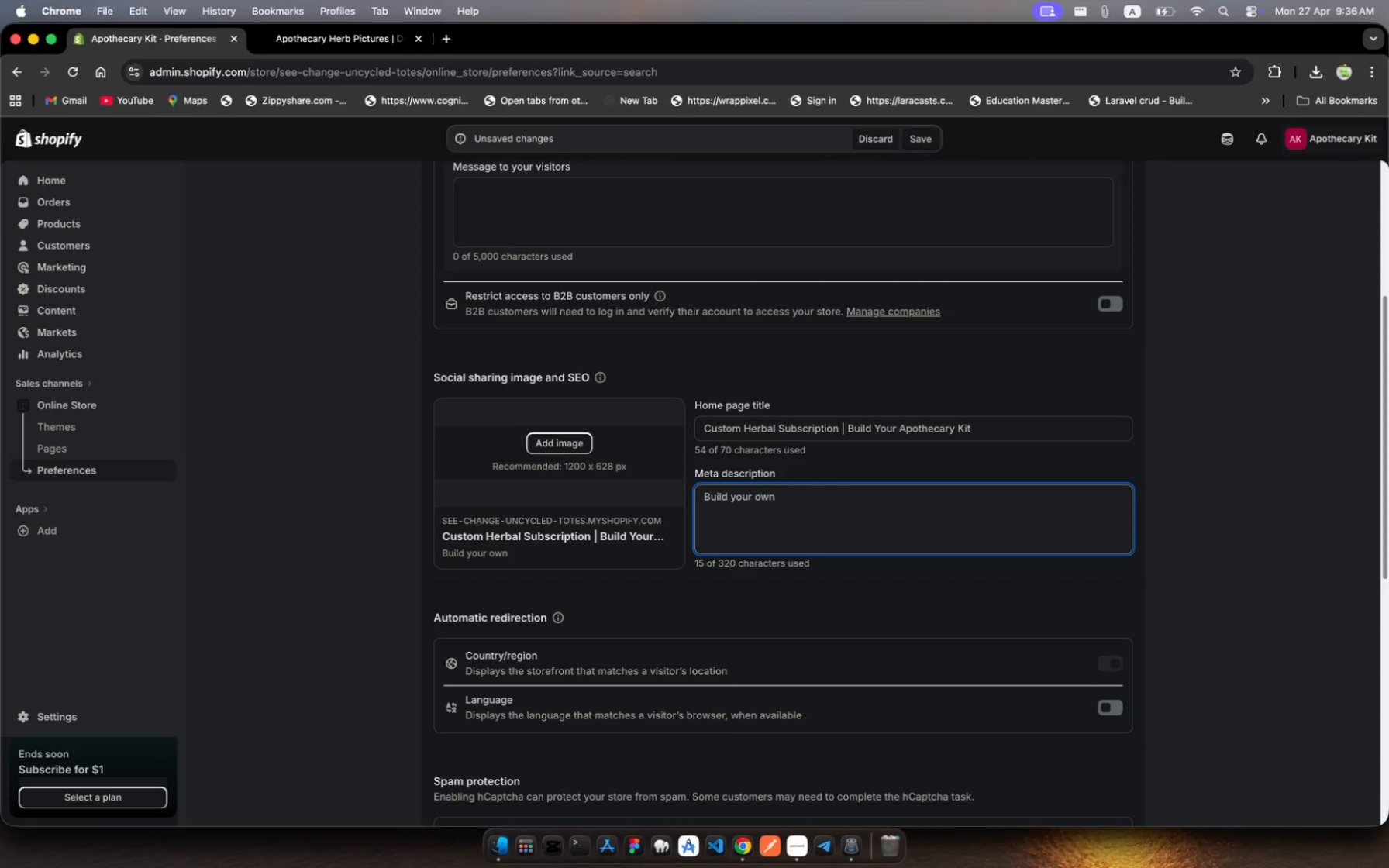 
wait(24.92)
 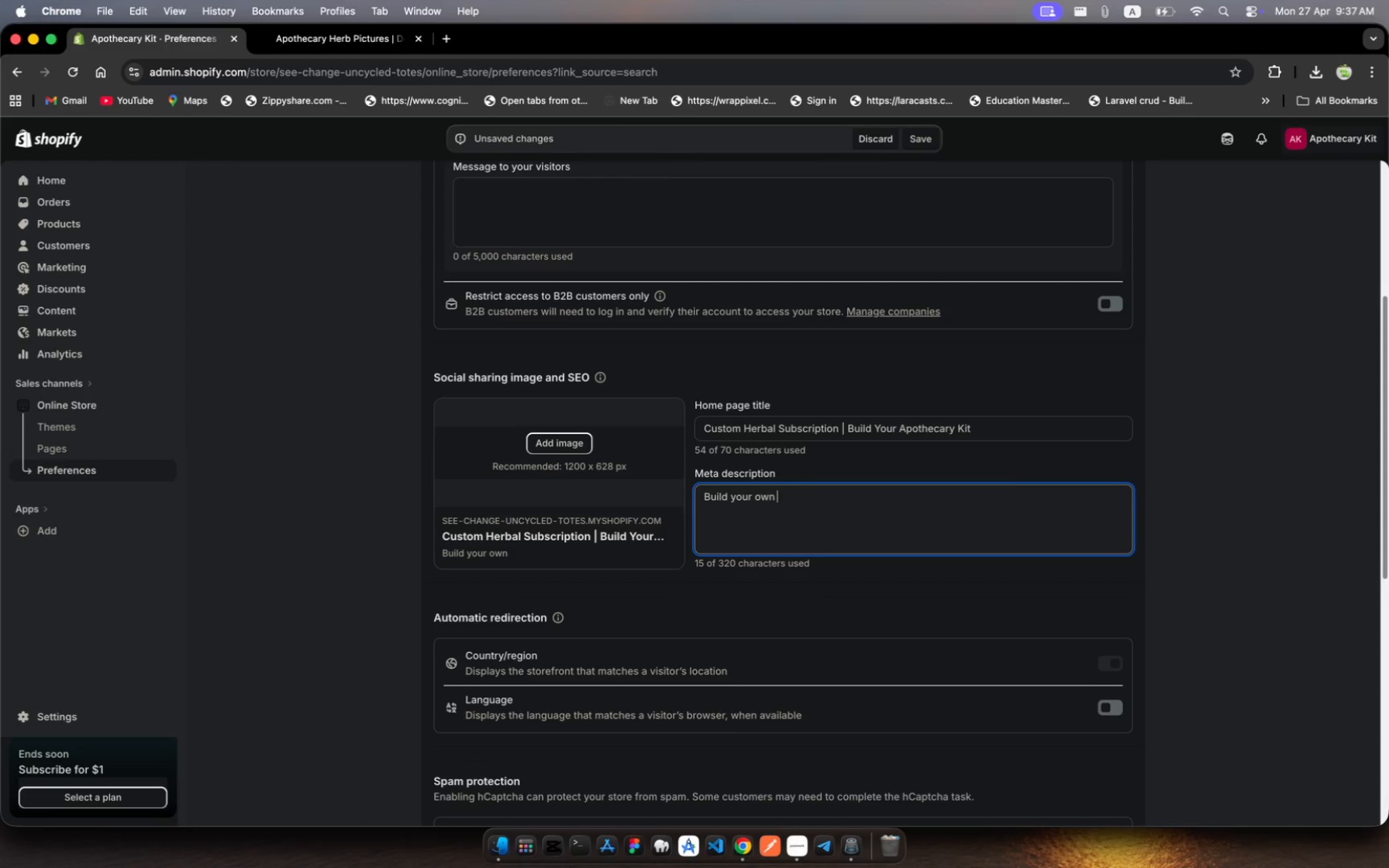 
type(apothecary )
 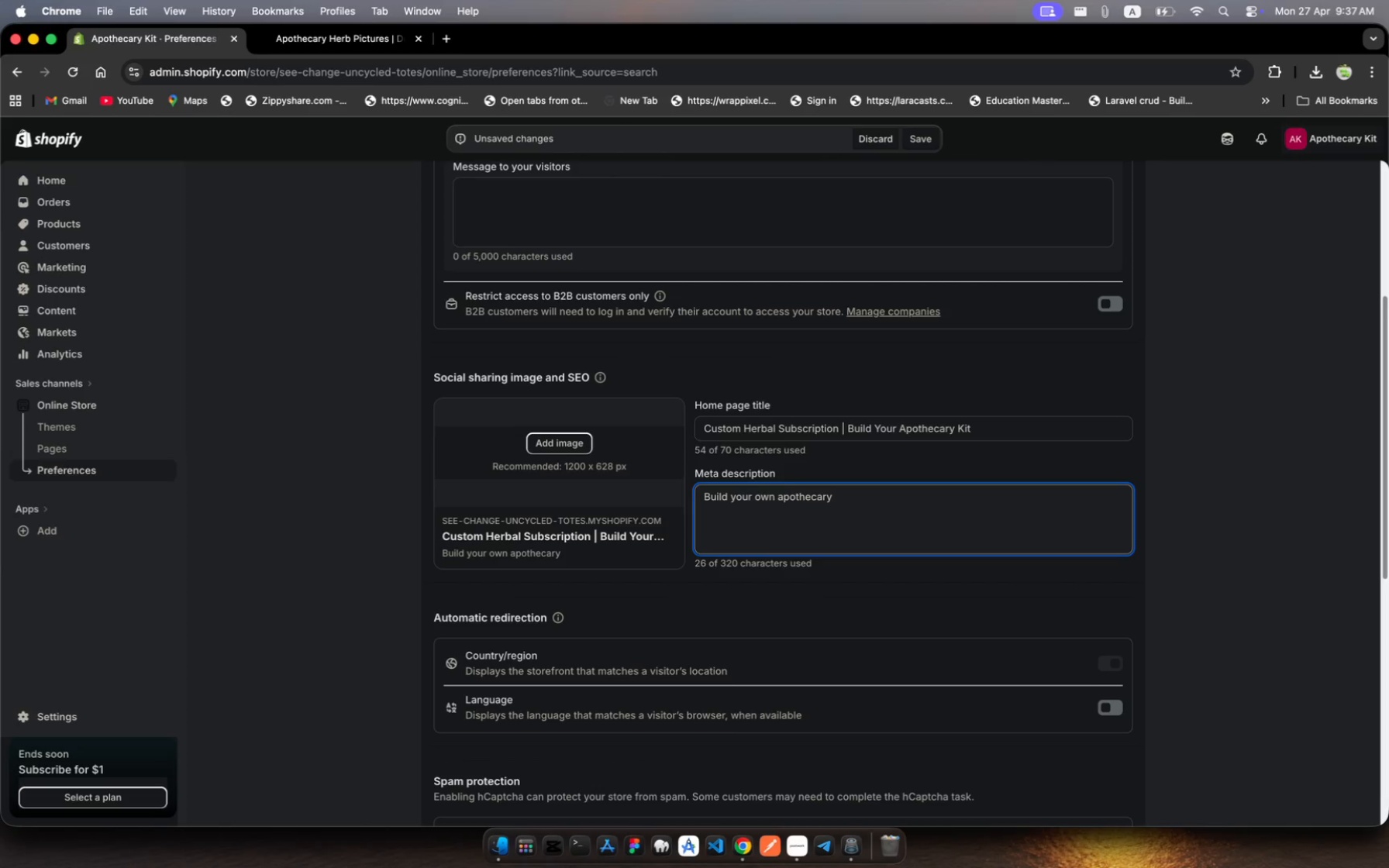 
wait(9.55)
 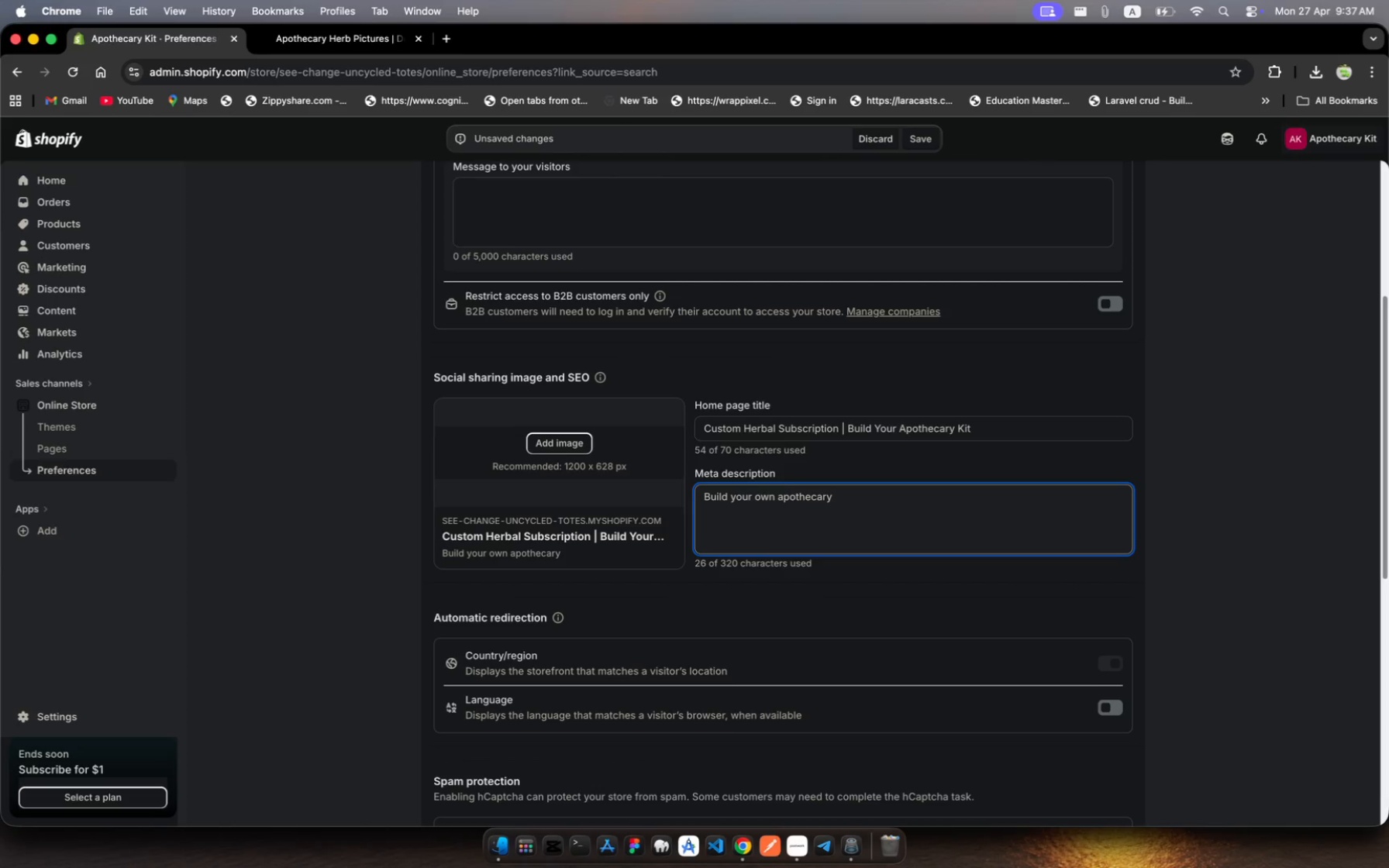 
type(box with hand crafted )
 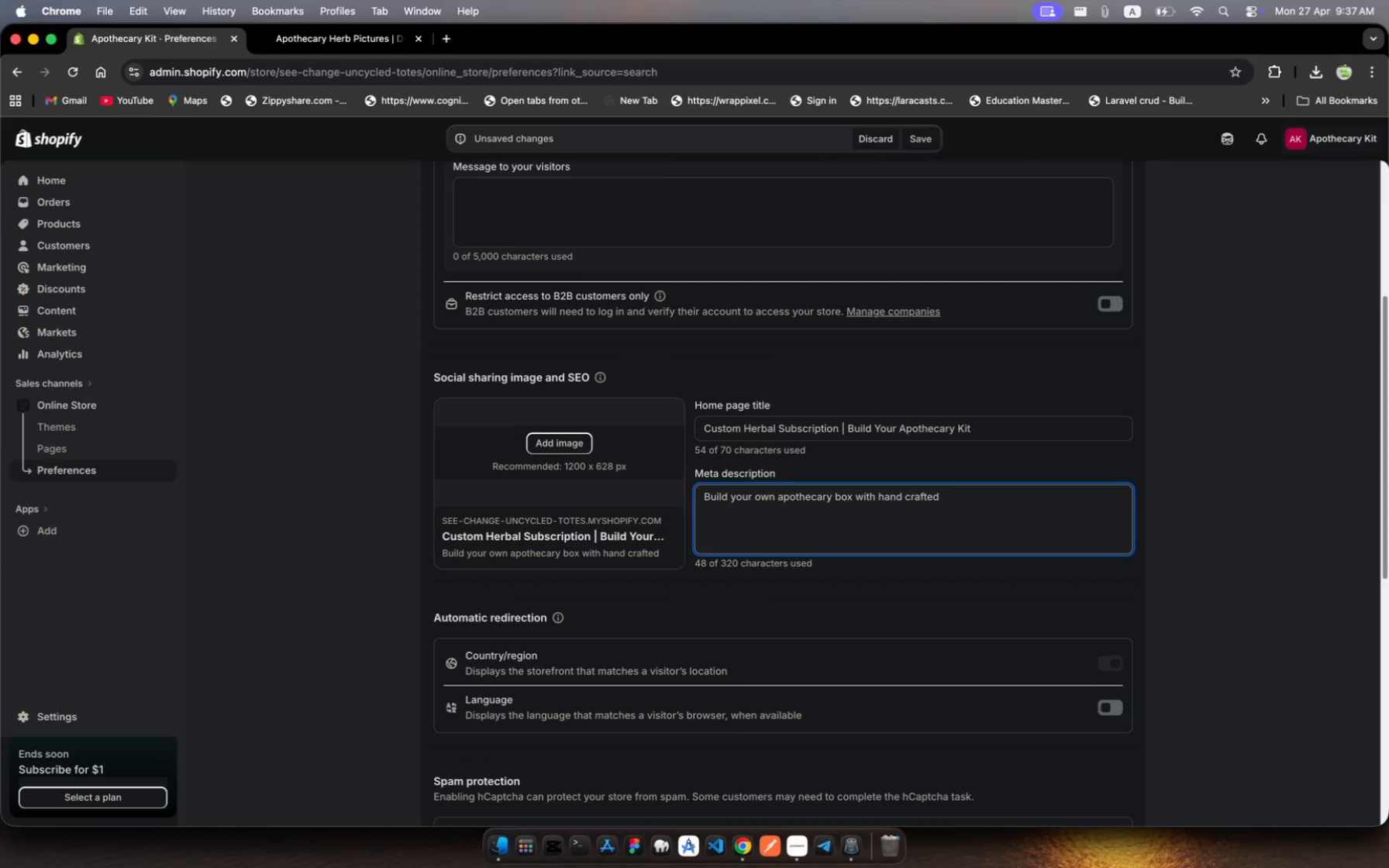 
wait(8.47)
 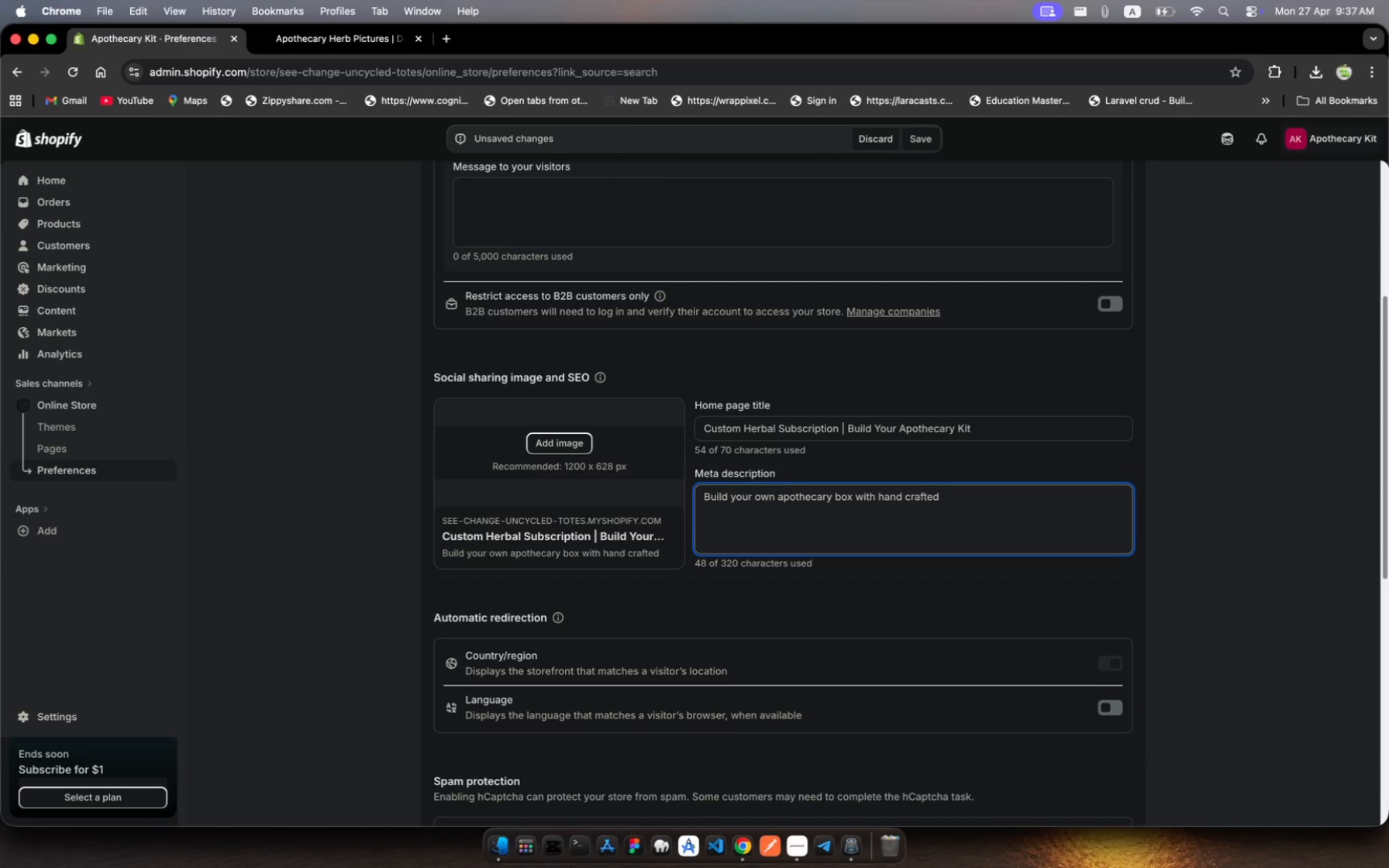 
type(herval tictures)
 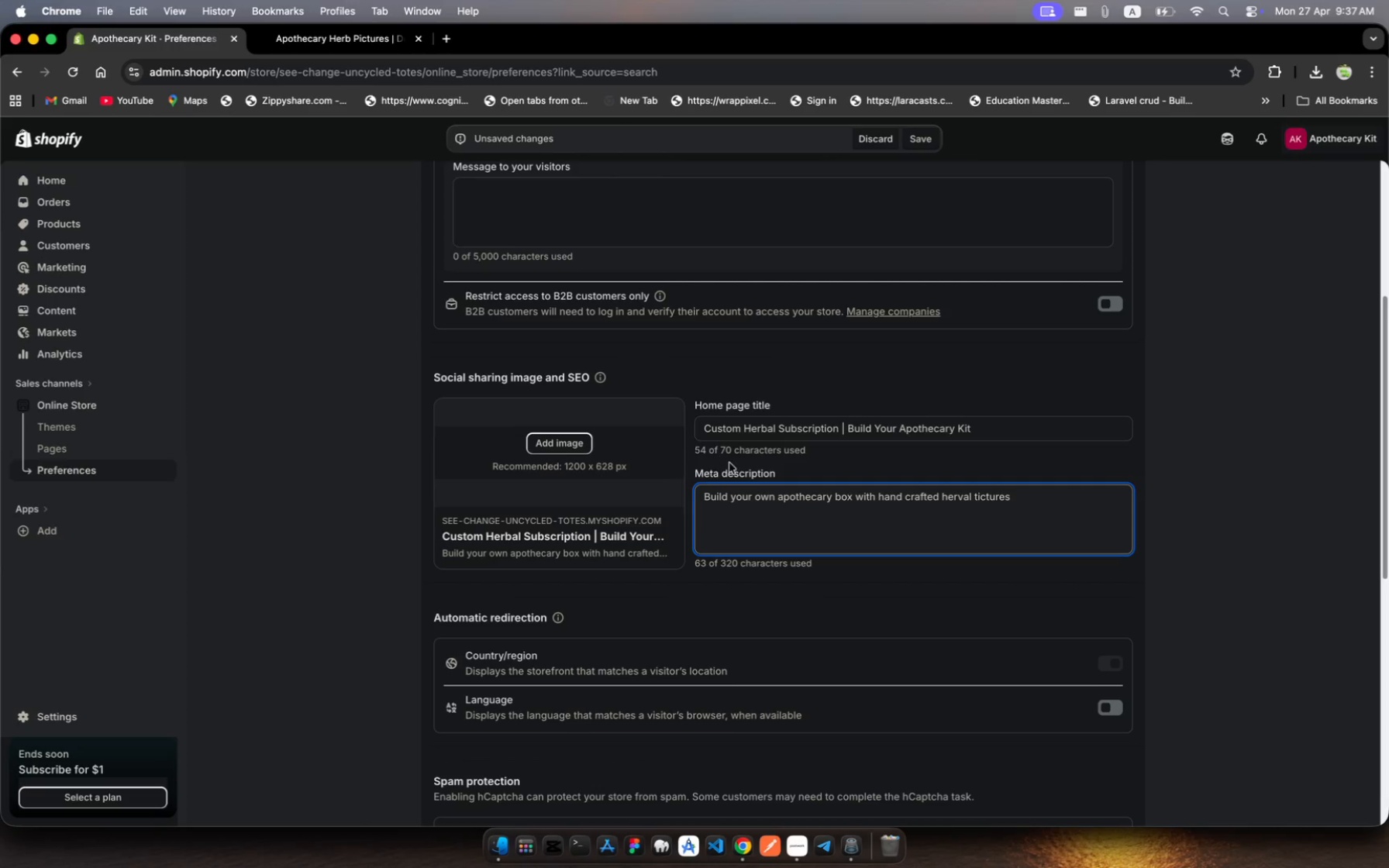 
wait(6.25)
 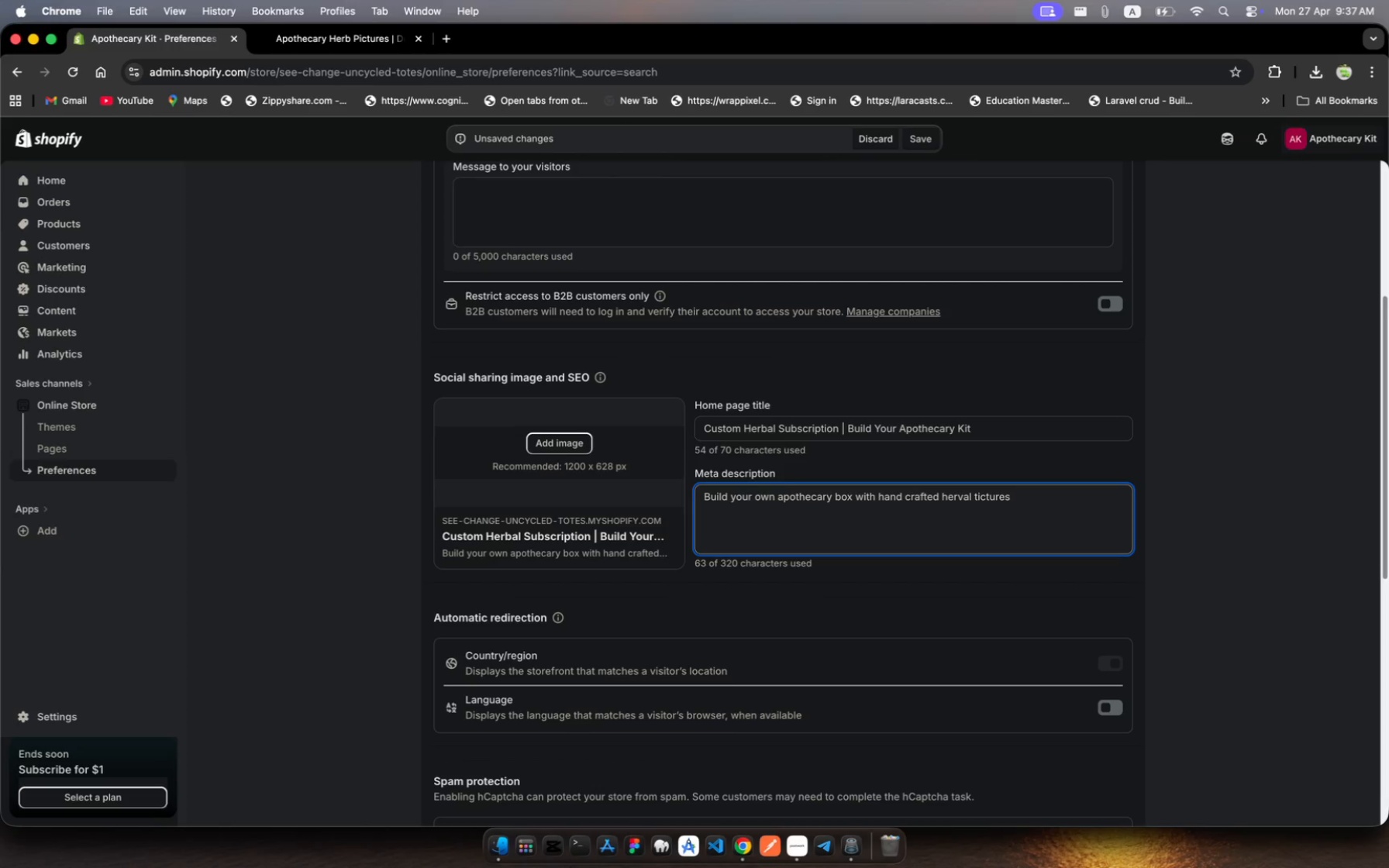 
left_click([961, 498])
 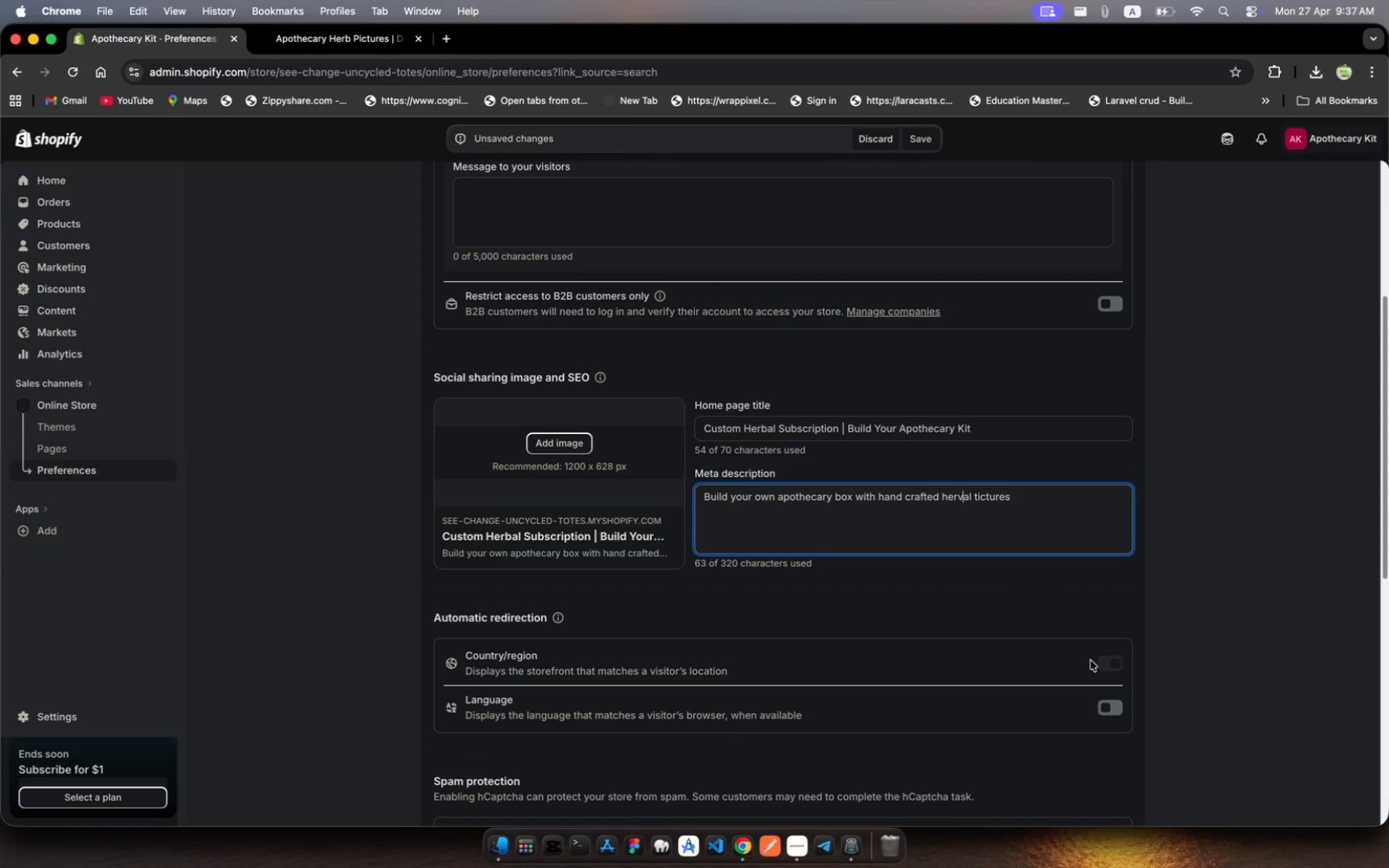 
key(Backspace)
type(vb)
key(Backspace)
key(Backspace)
type(b)
 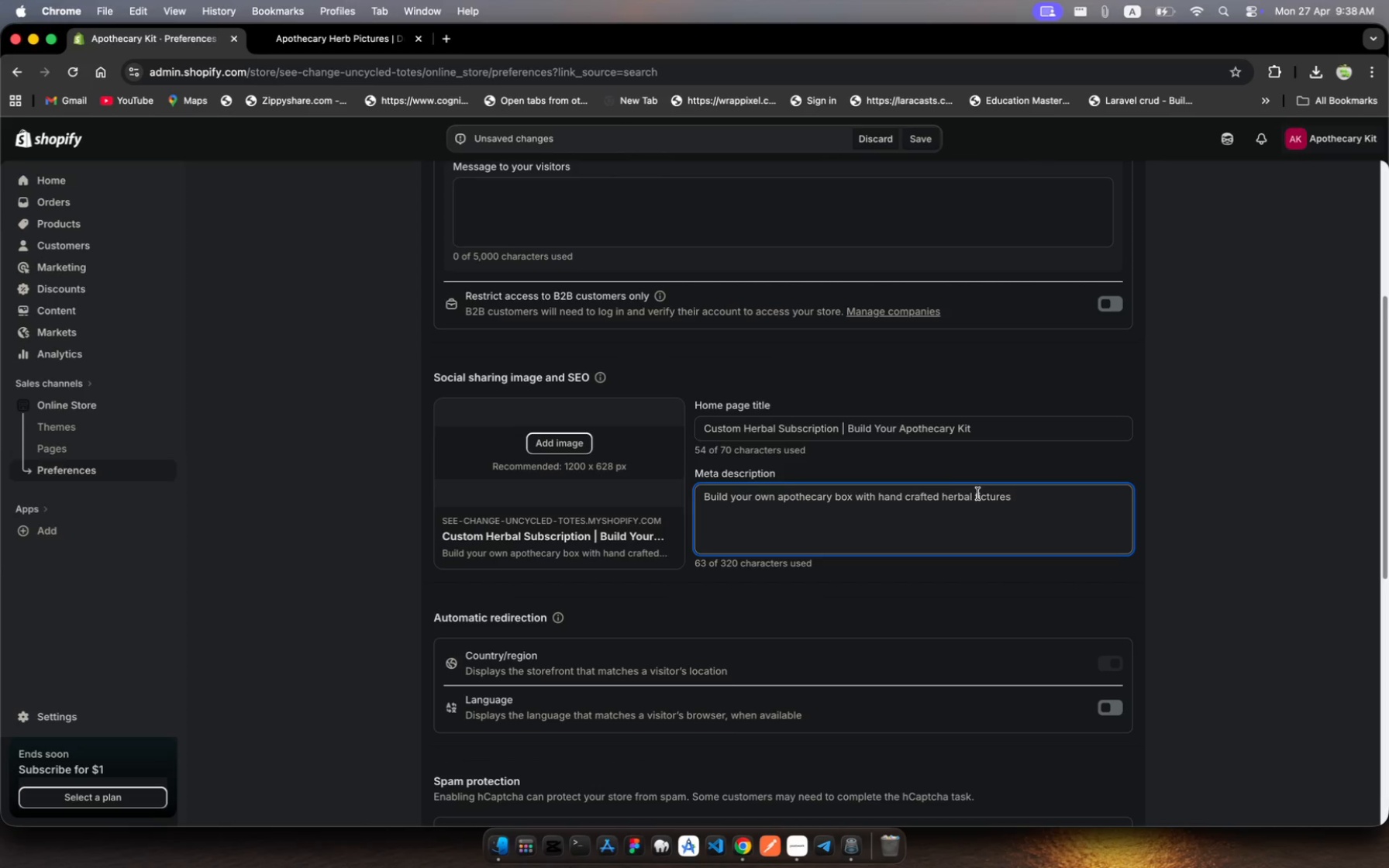 
left_click([984, 494])
 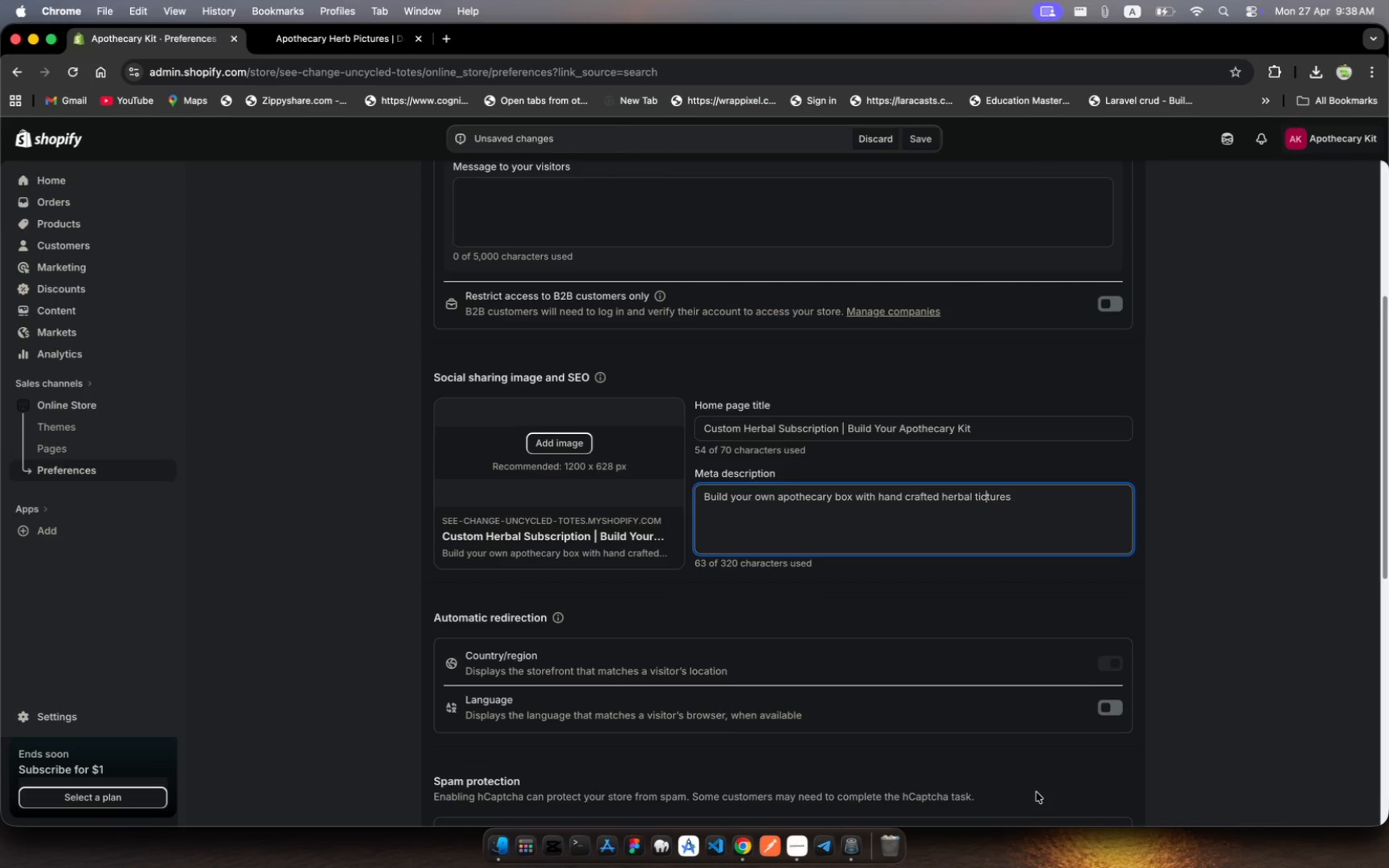 
key(ArrowLeft)
 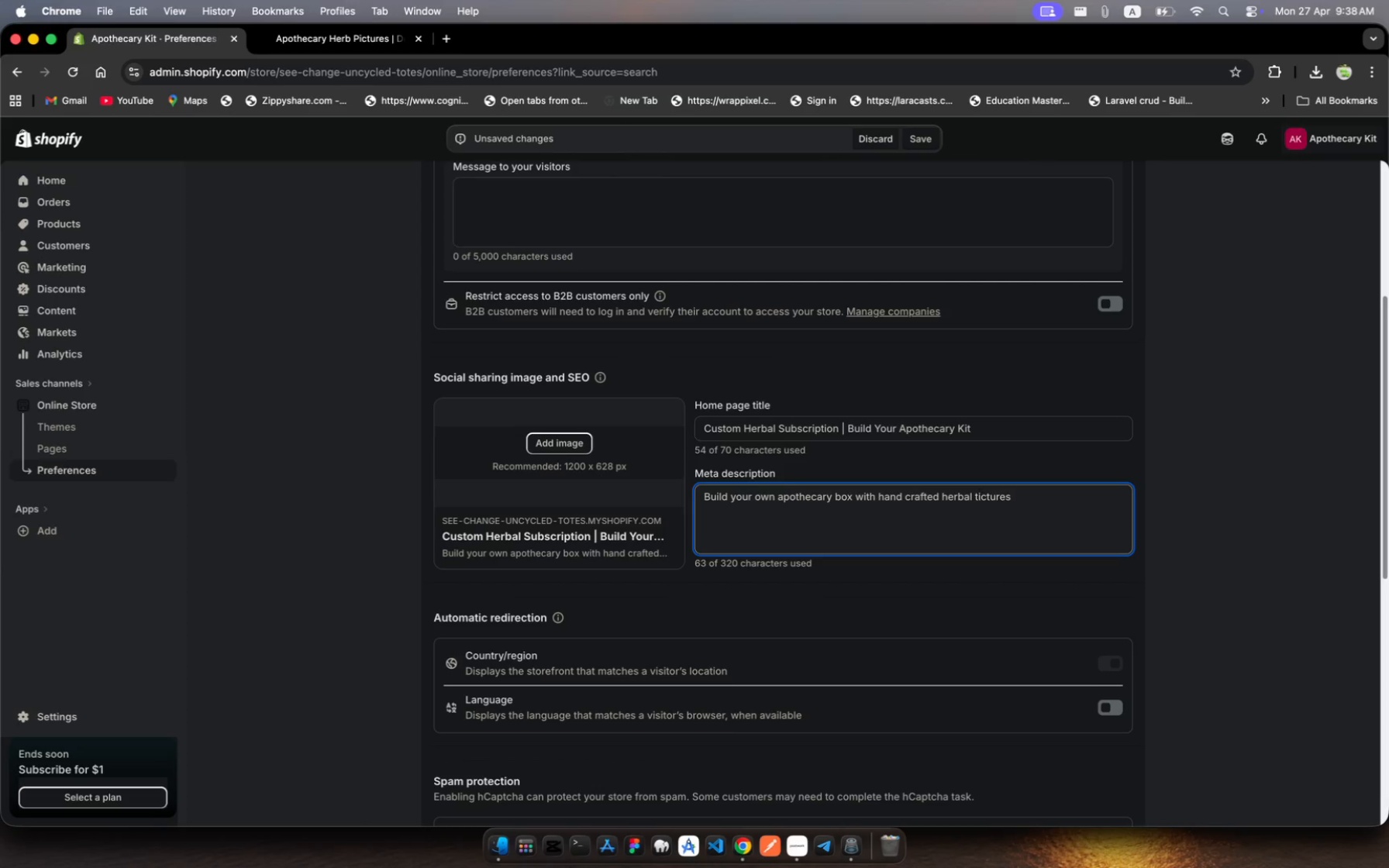 
key(N)
 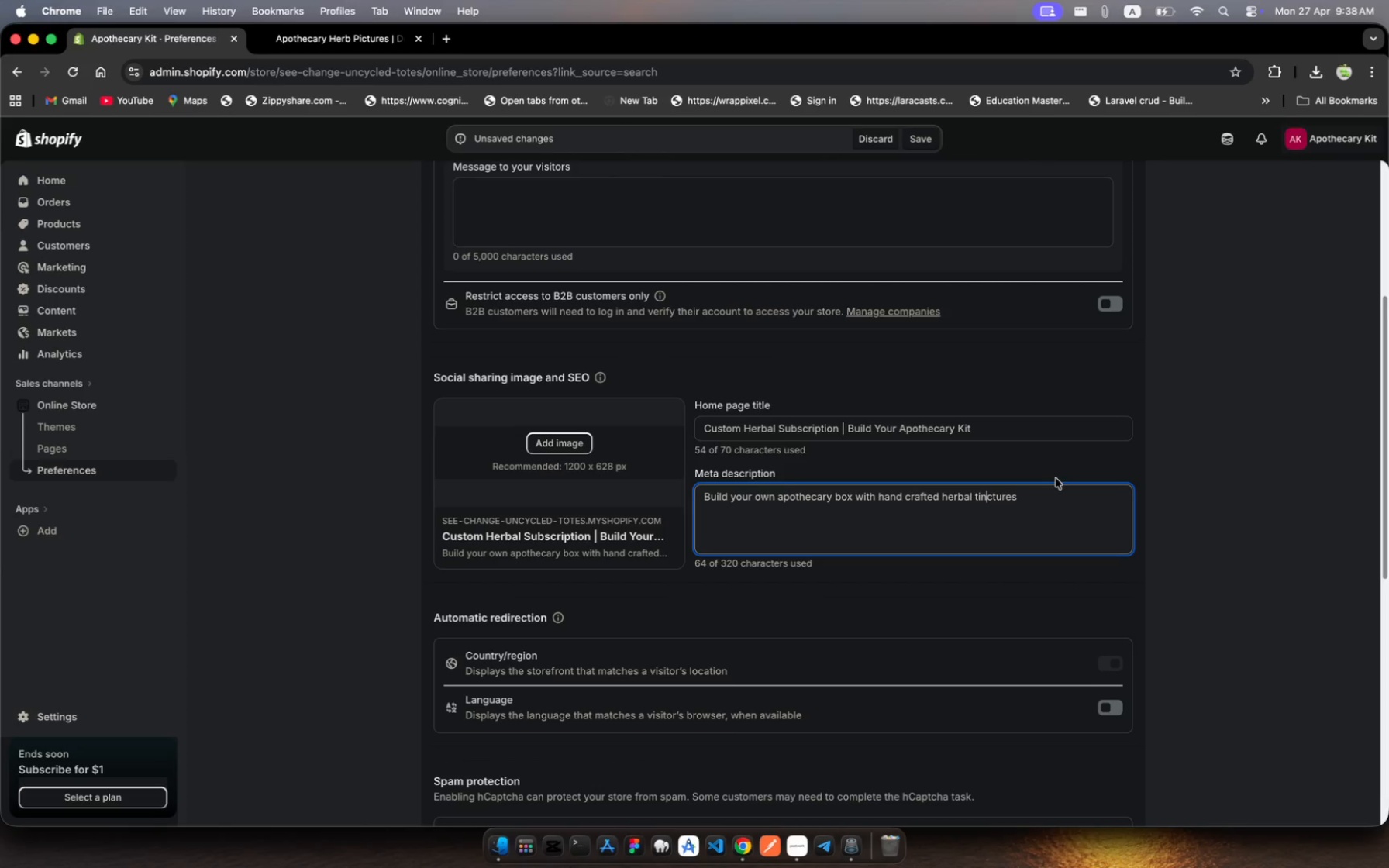 
left_click([1046, 506])
 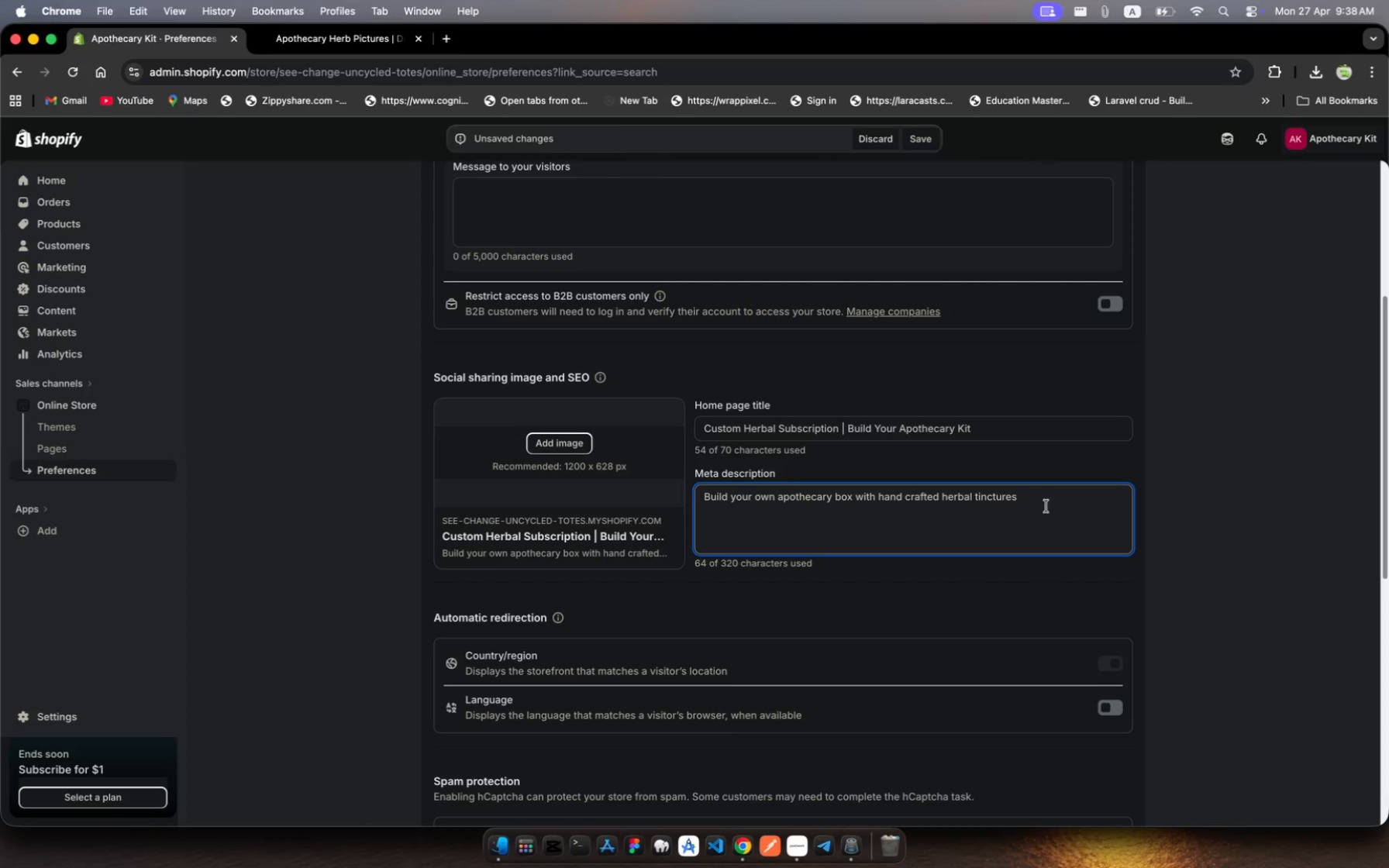 
key(Space)
 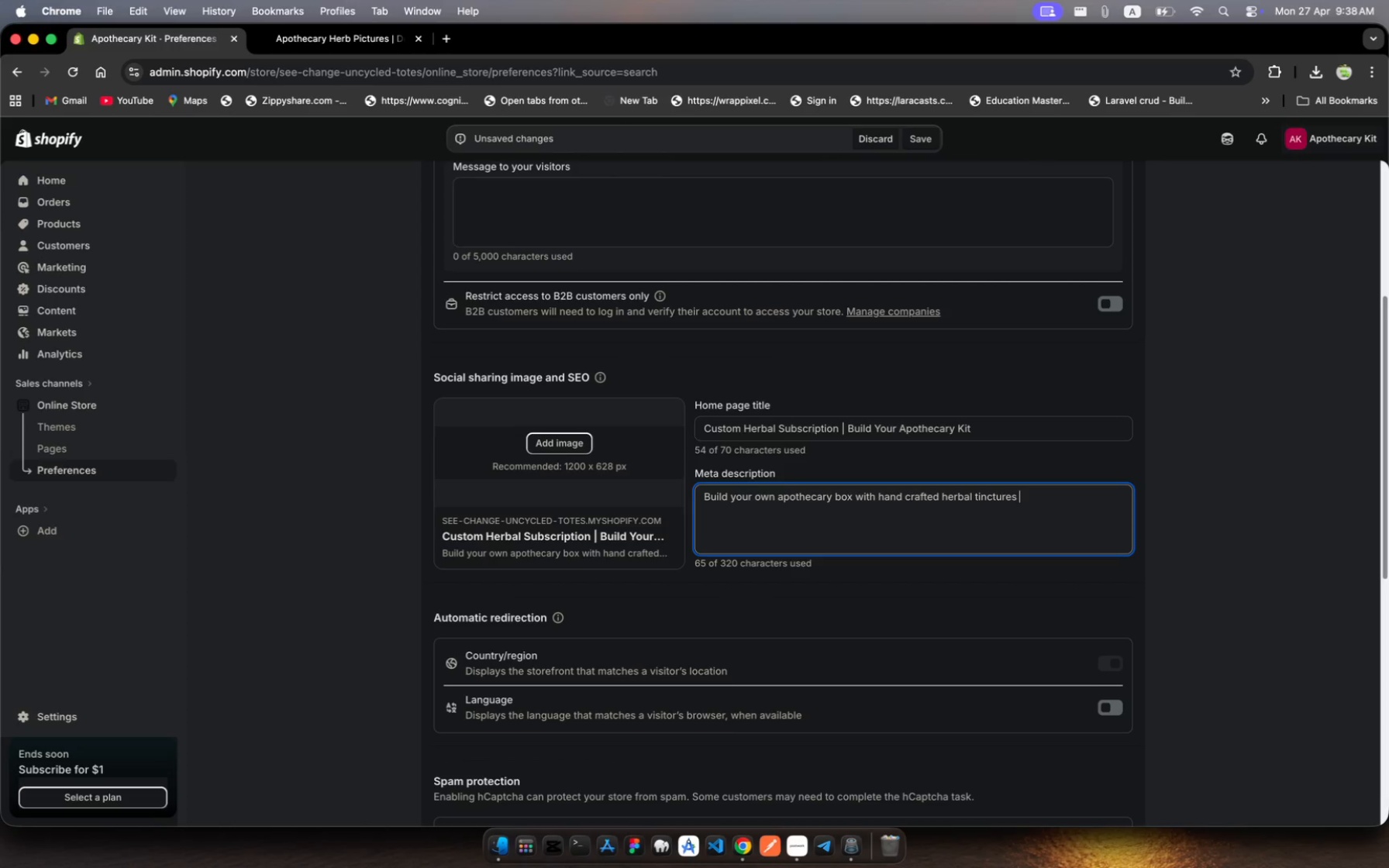 
wait(10.29)
 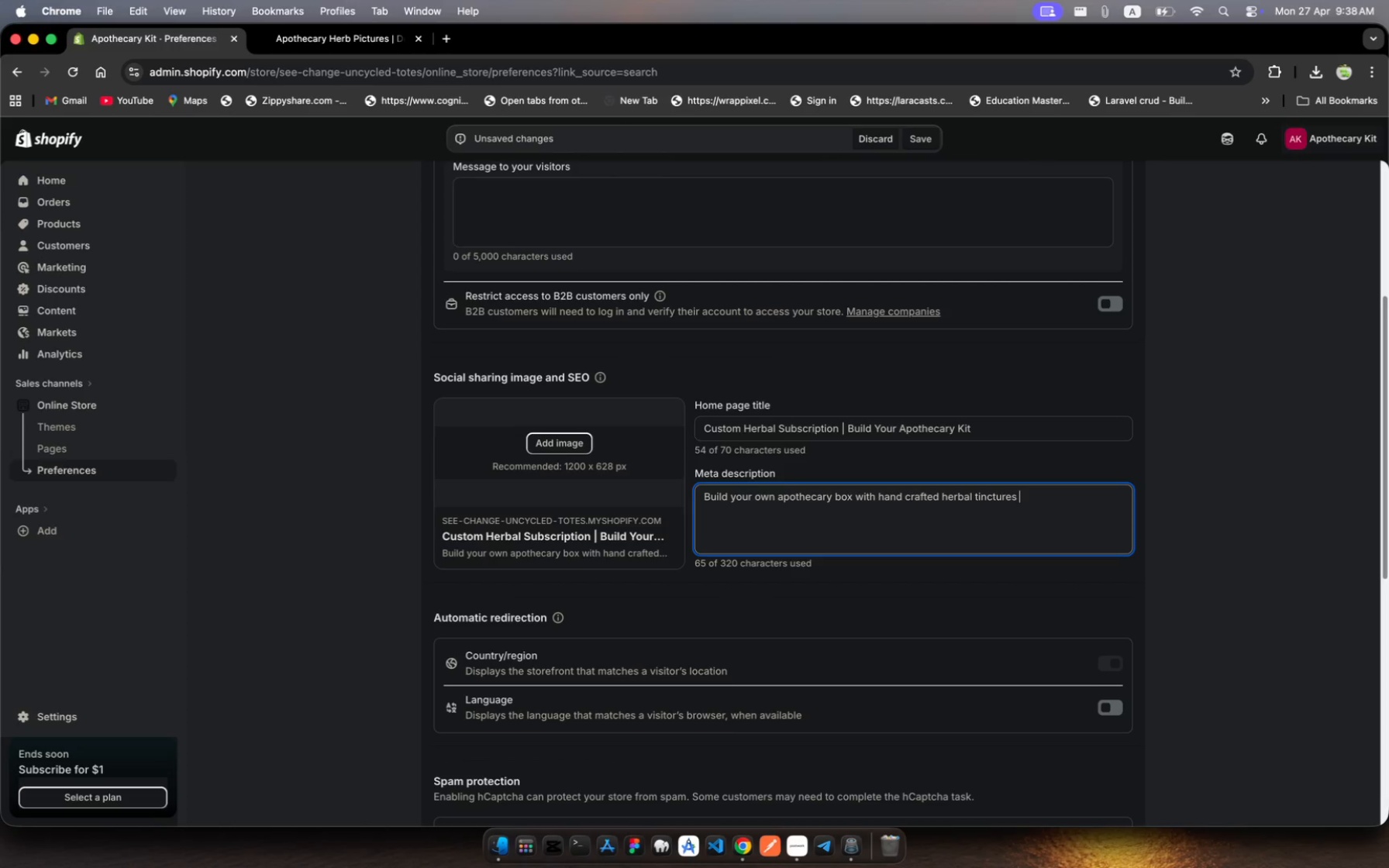 
type(and drid botenicals )
 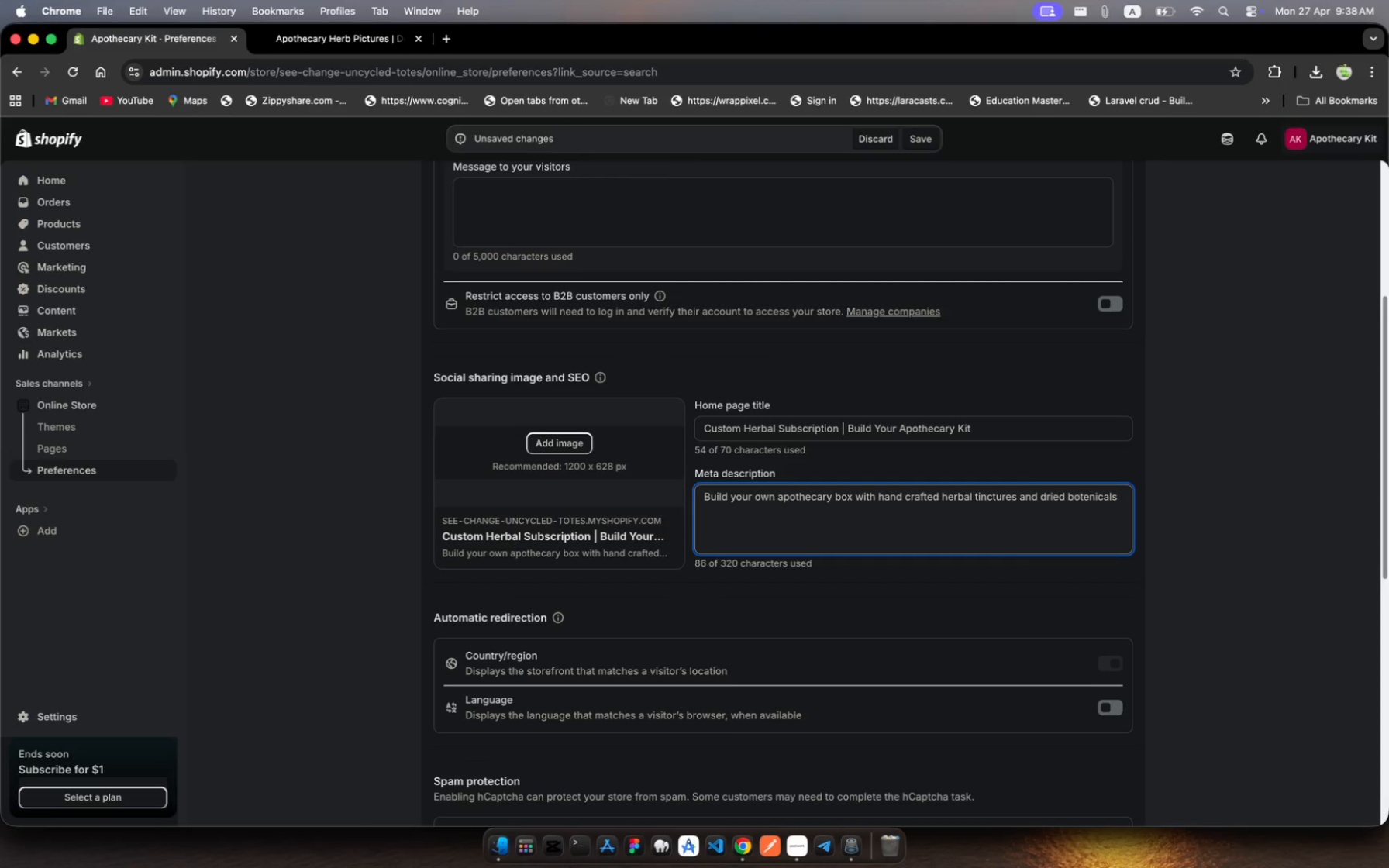 
wait(7.25)
 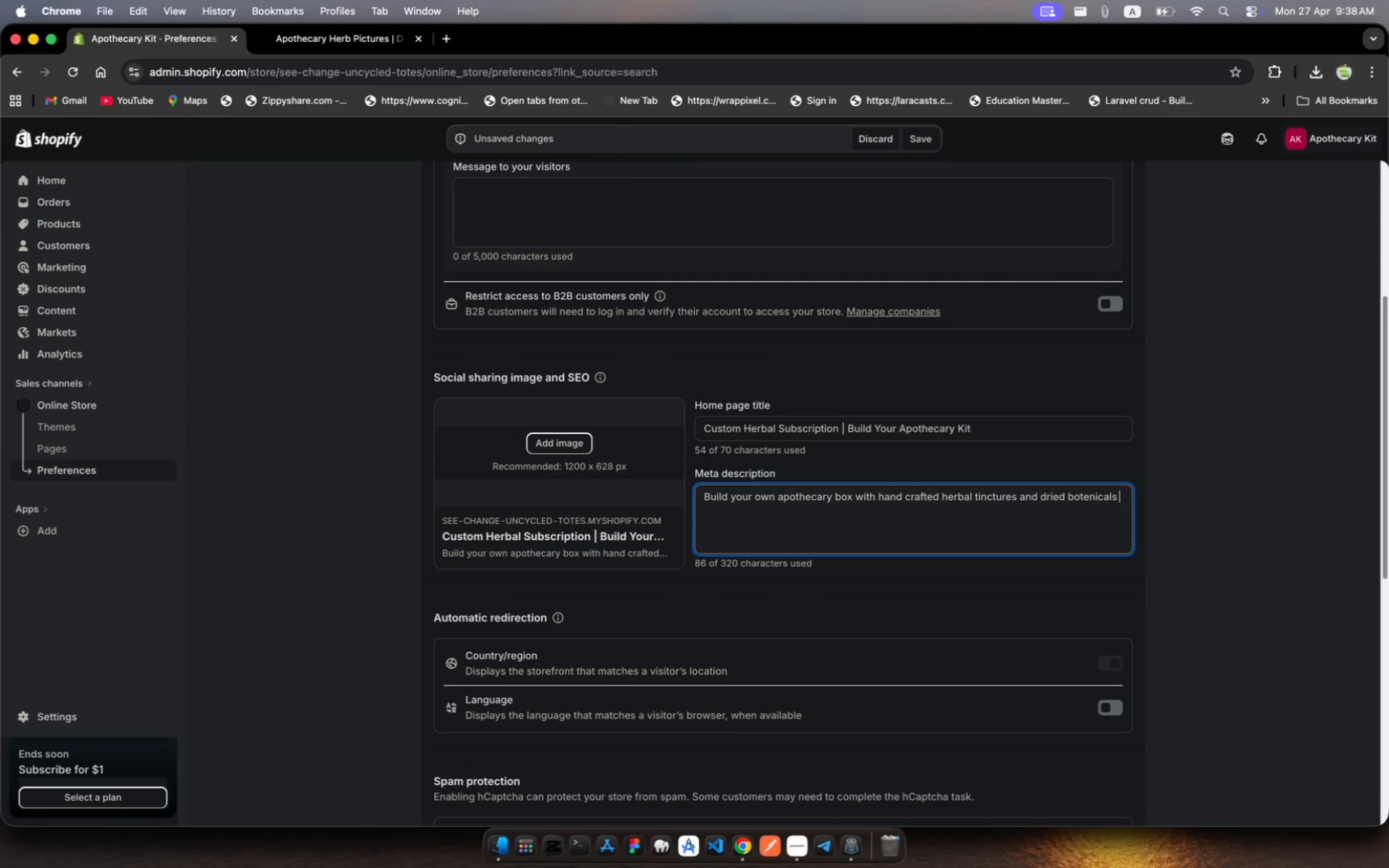 
key(Backspace)
type(. A custom herbal subscription )
 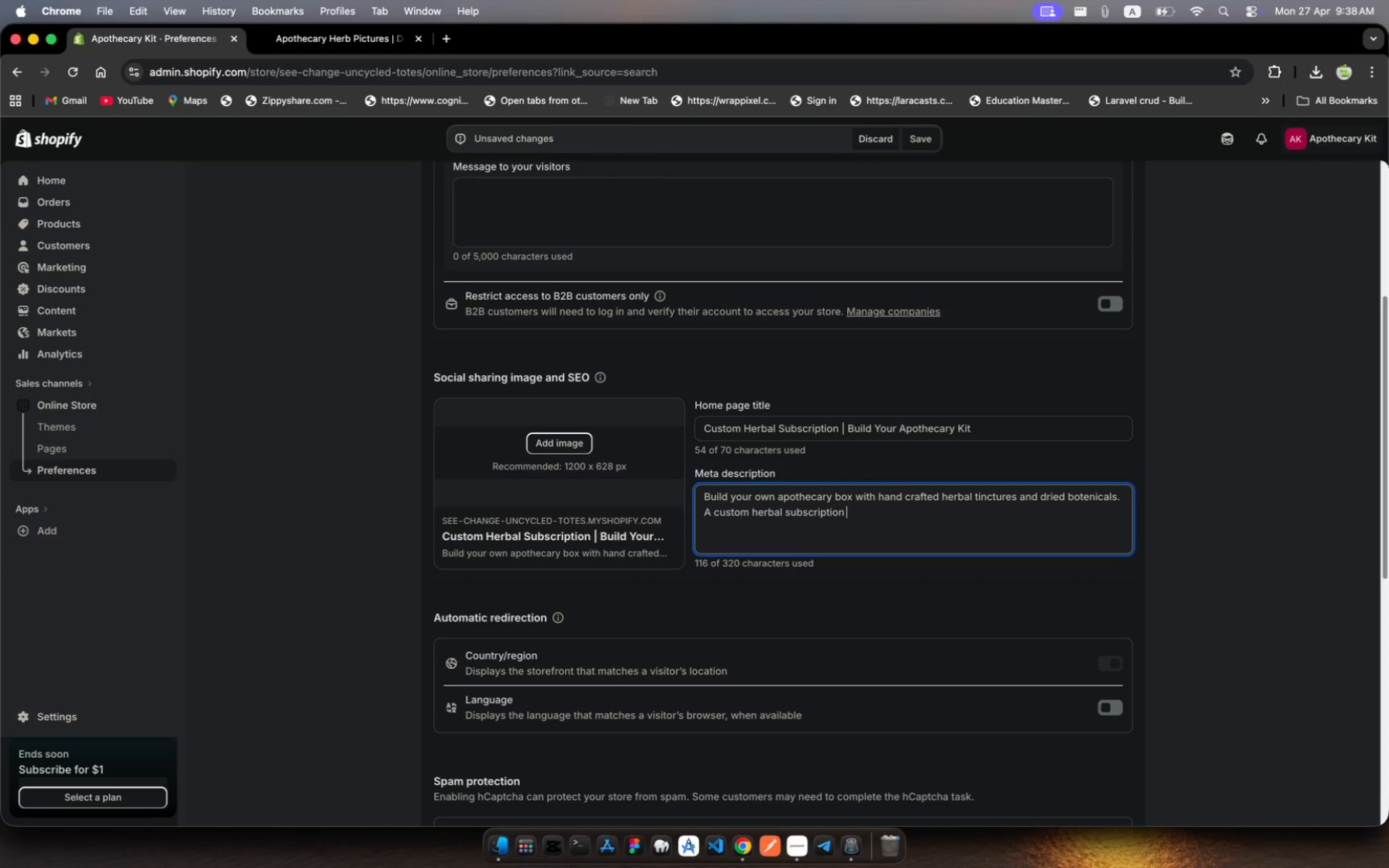 
wait(6.96)
 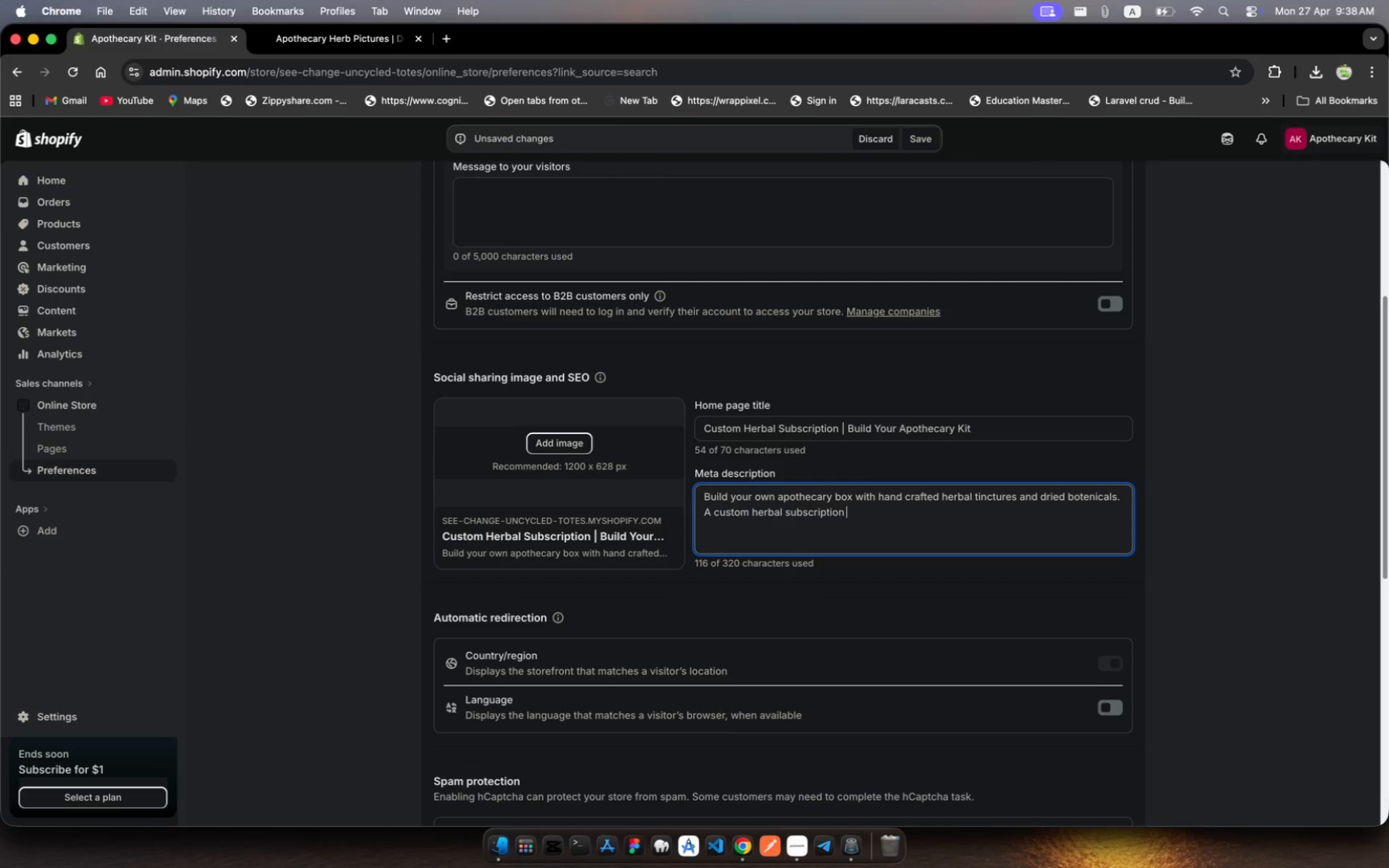 
type(designed for your wellness needs)
 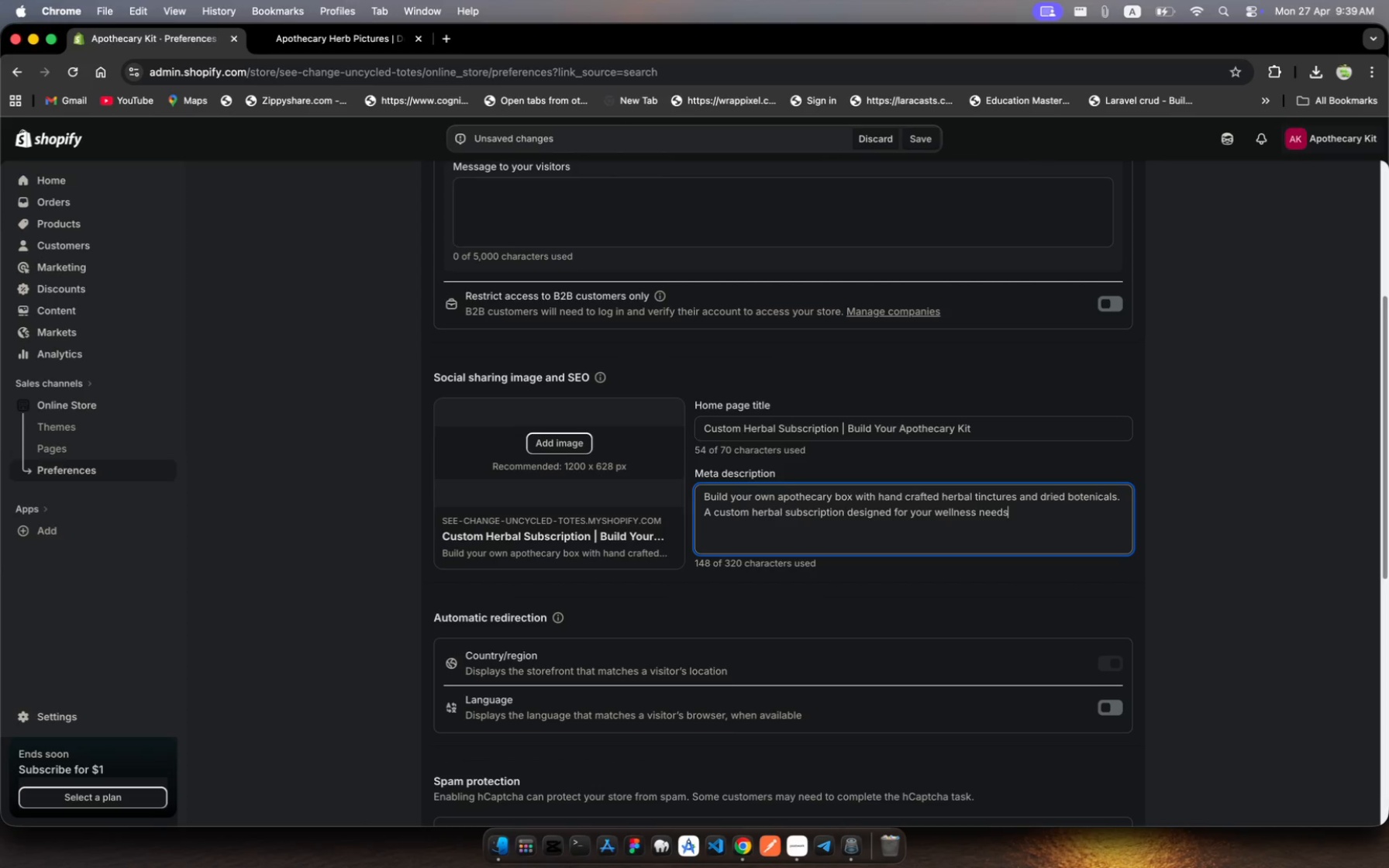 
wait(6.9)
 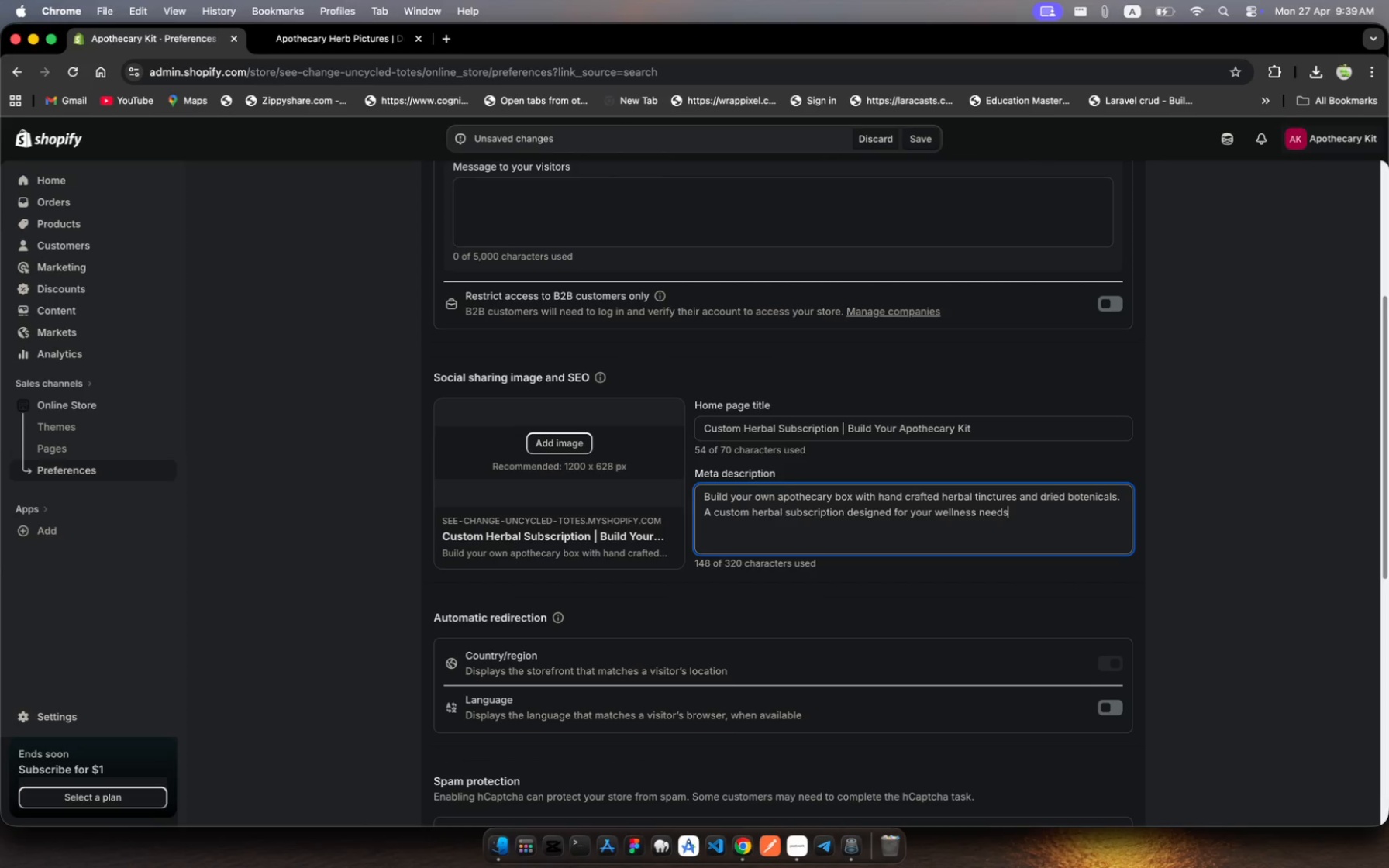 
key(Period)
 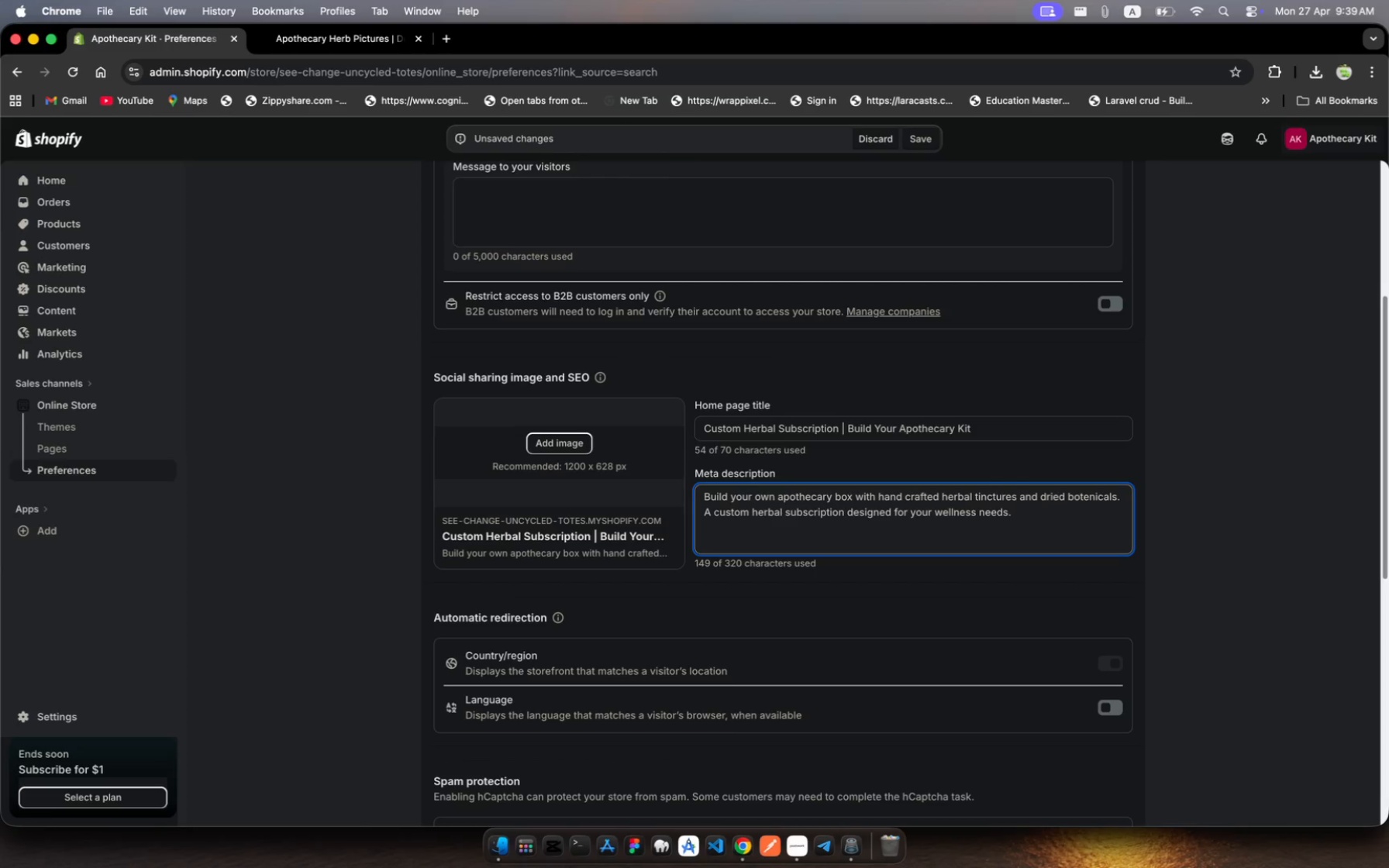 
scroll: coordinate [1046, 506], scroll_direction: down, amount: 10.0
 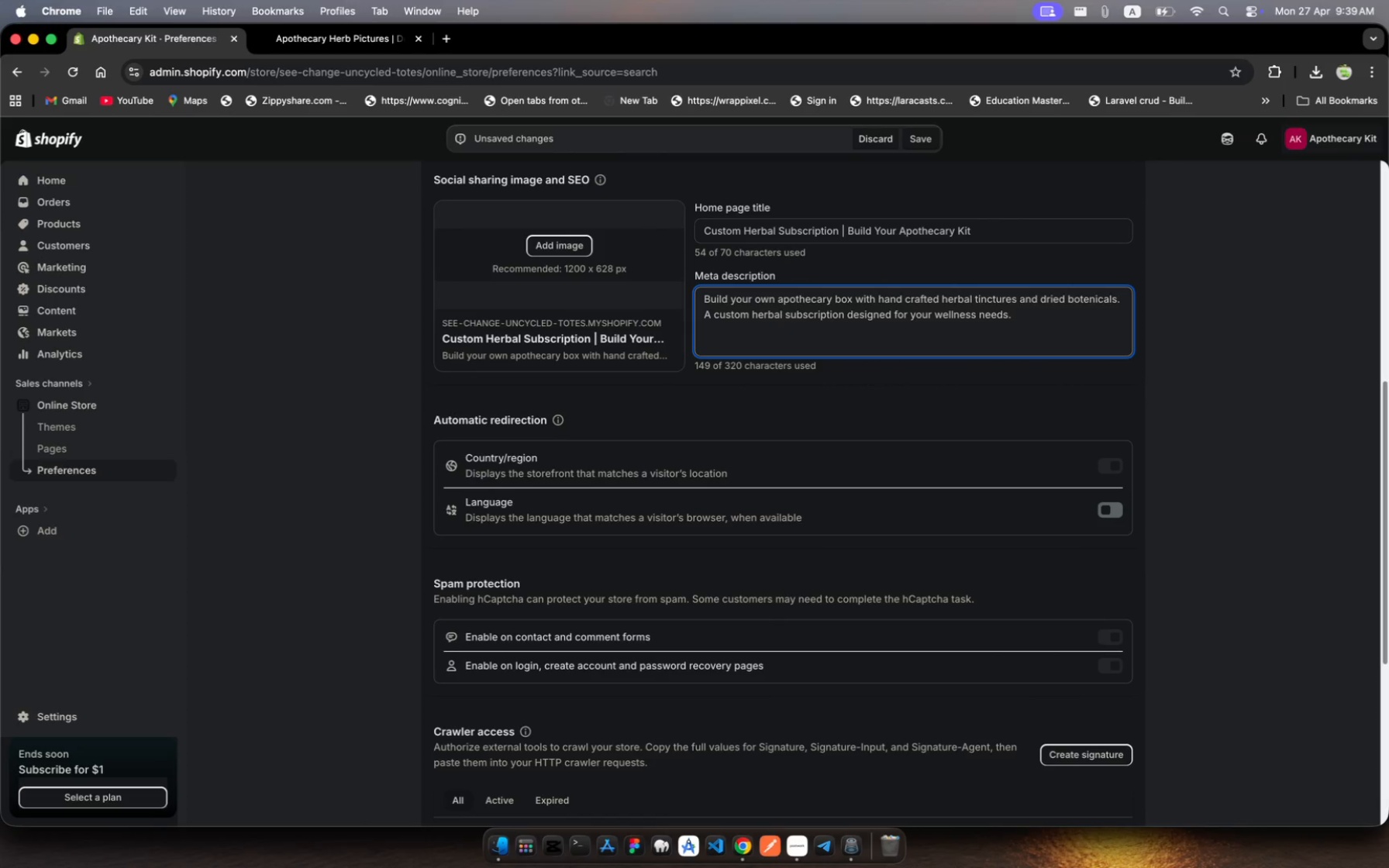 
wait(11.34)
 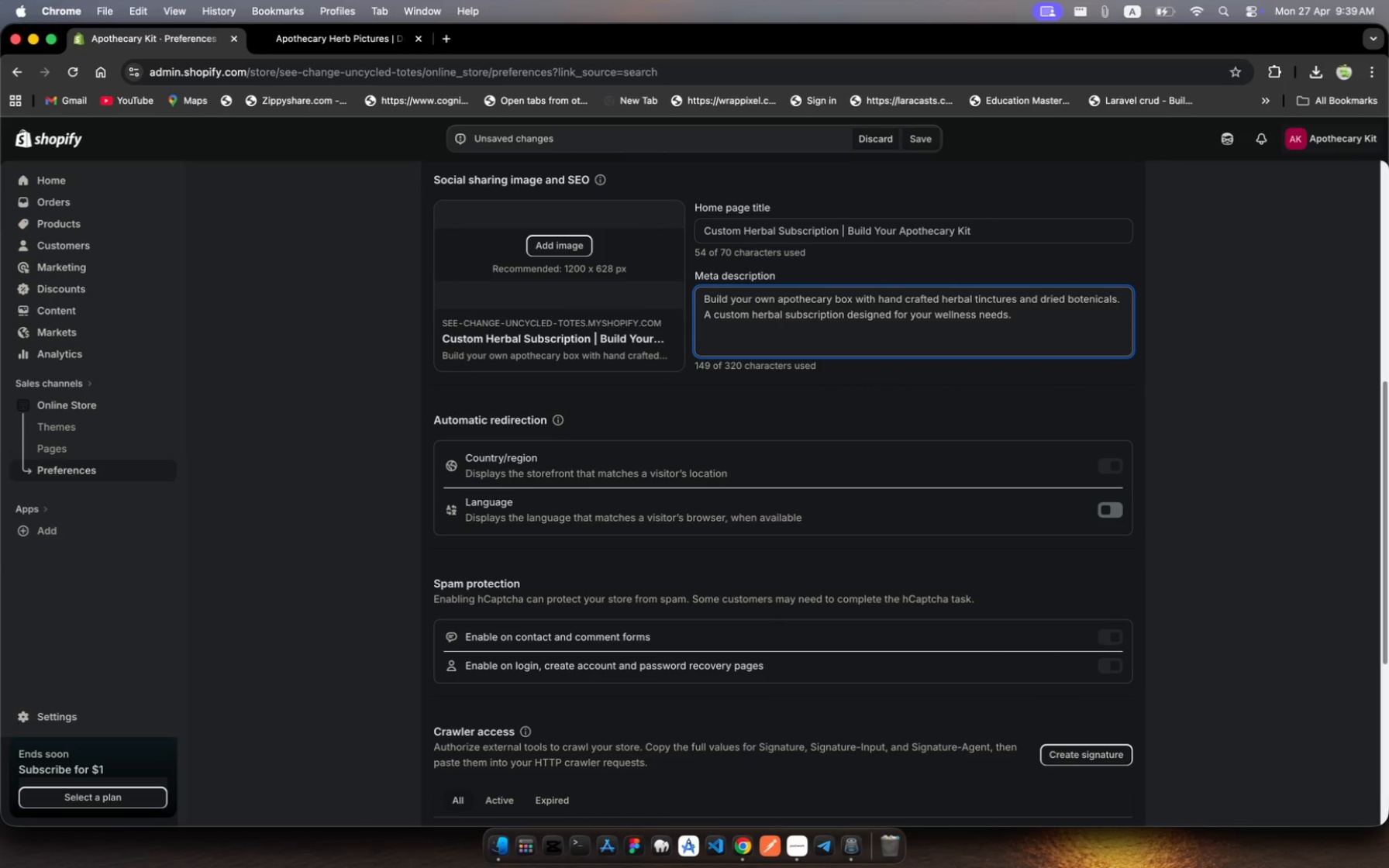 
scroll: coordinate [1036, 483], scroll_direction: up, amount: 11.0
 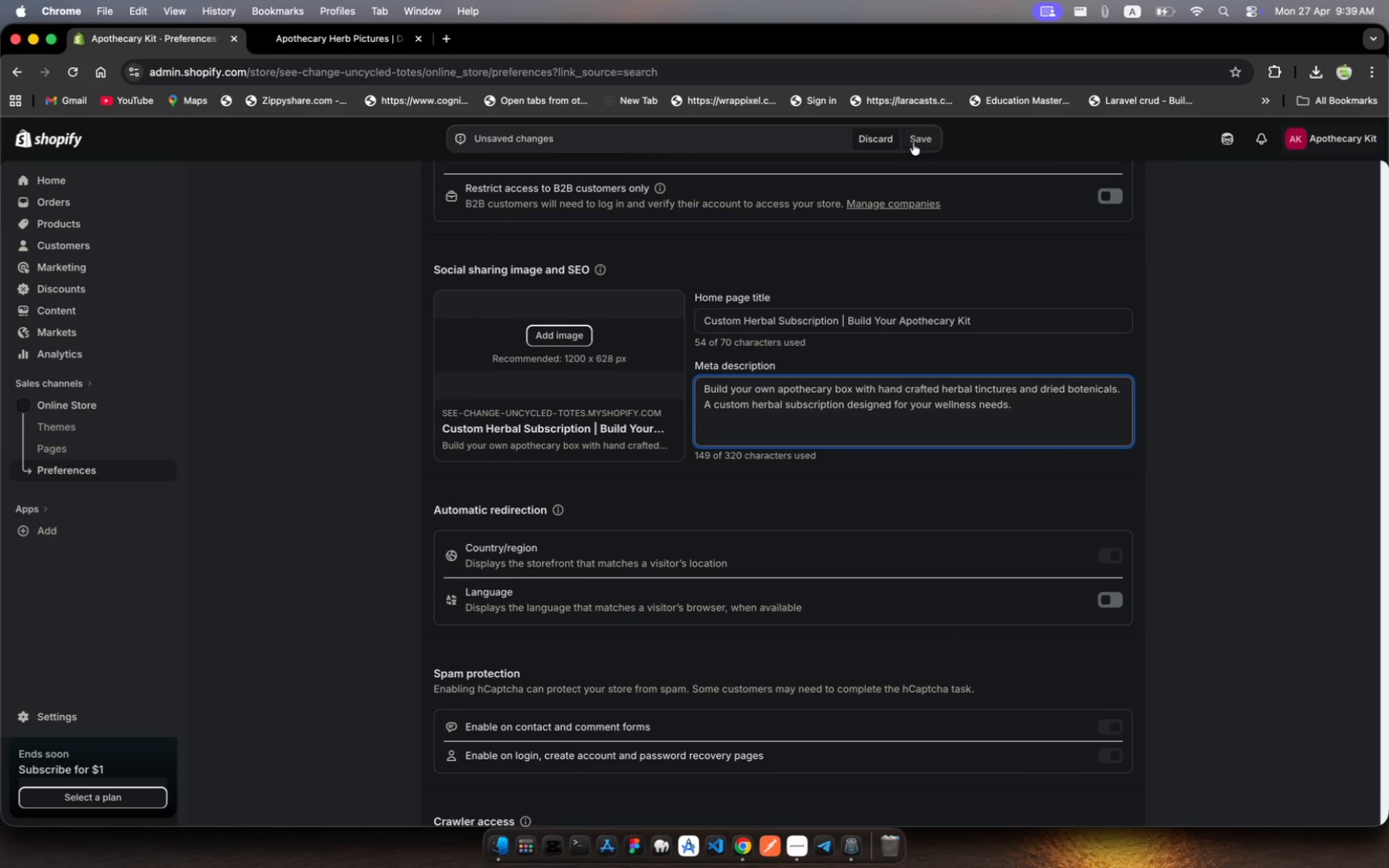 
left_click([917, 143])
 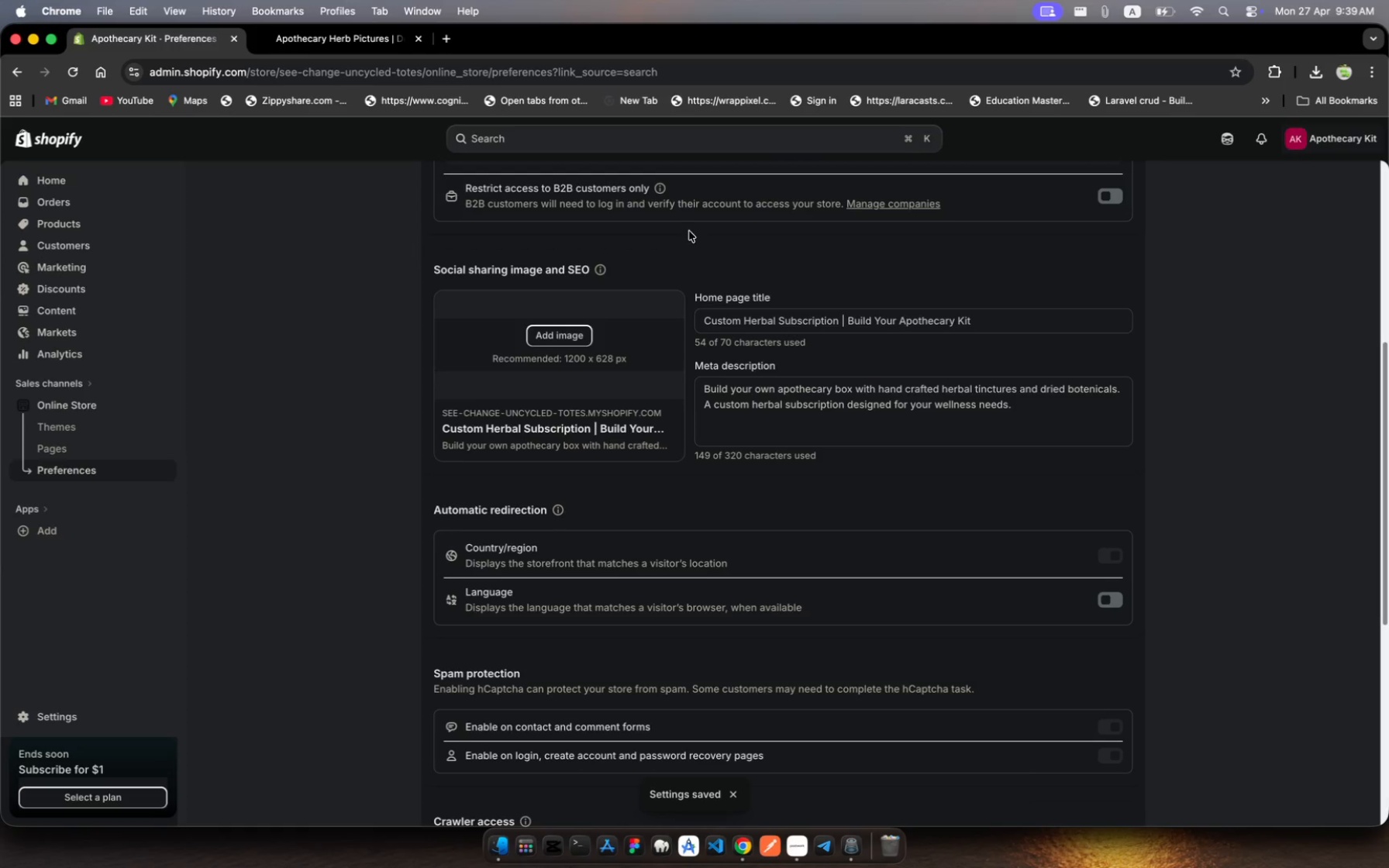 
wait(6.33)
 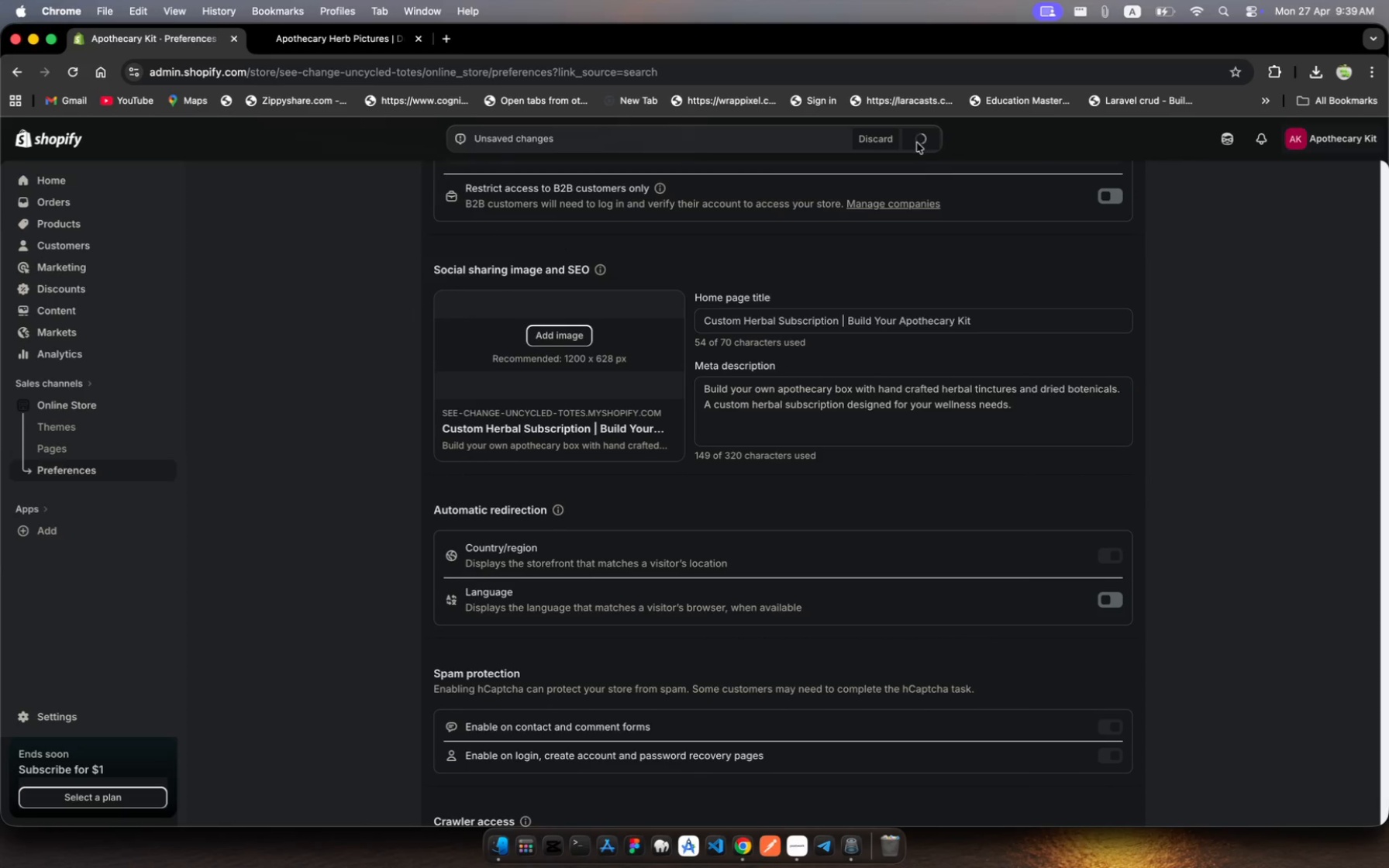 
left_click([63, 441])
 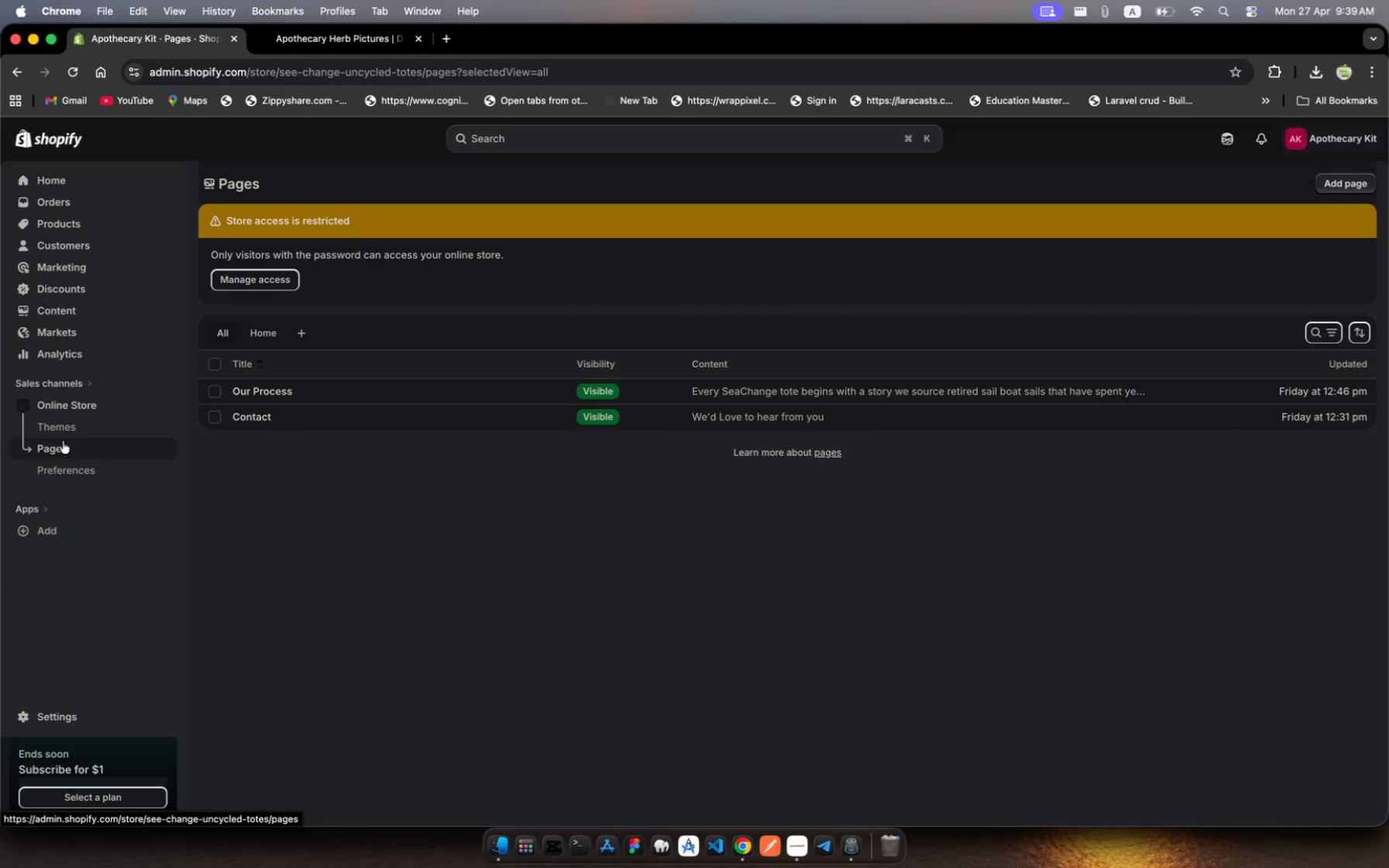 
wait(14.77)
 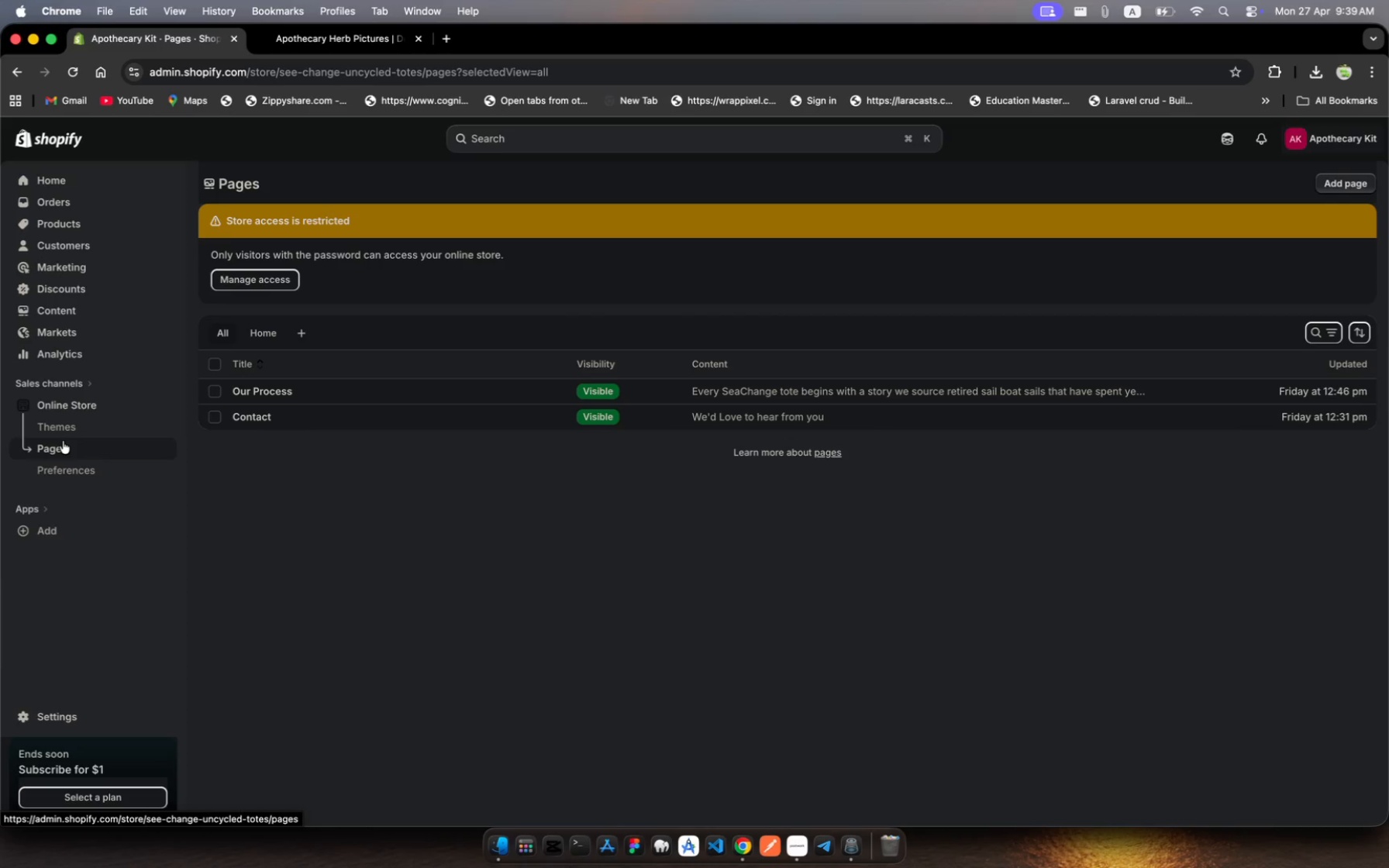 
left_click([215, 391])
 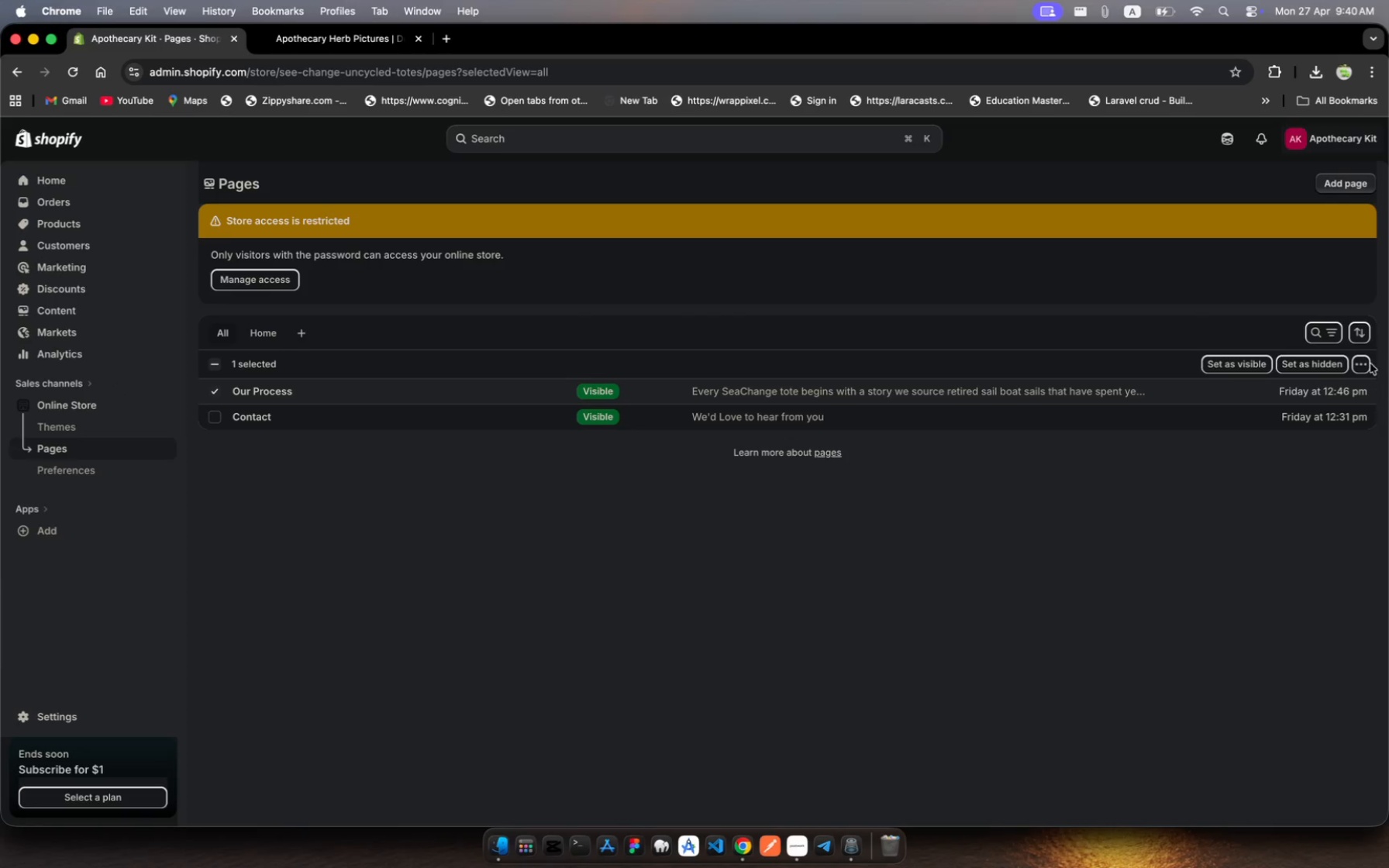 
left_click([1363, 362])
 